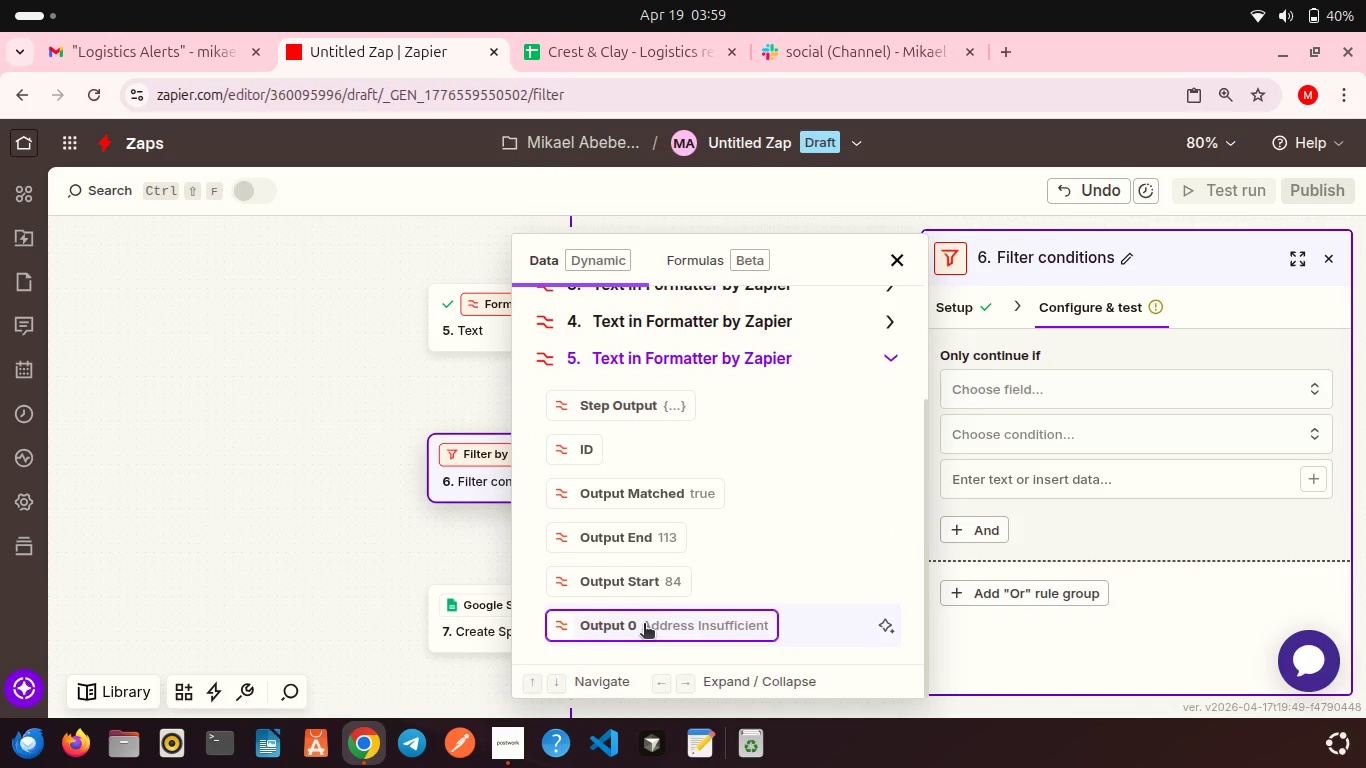 
left_click([644, 625])
 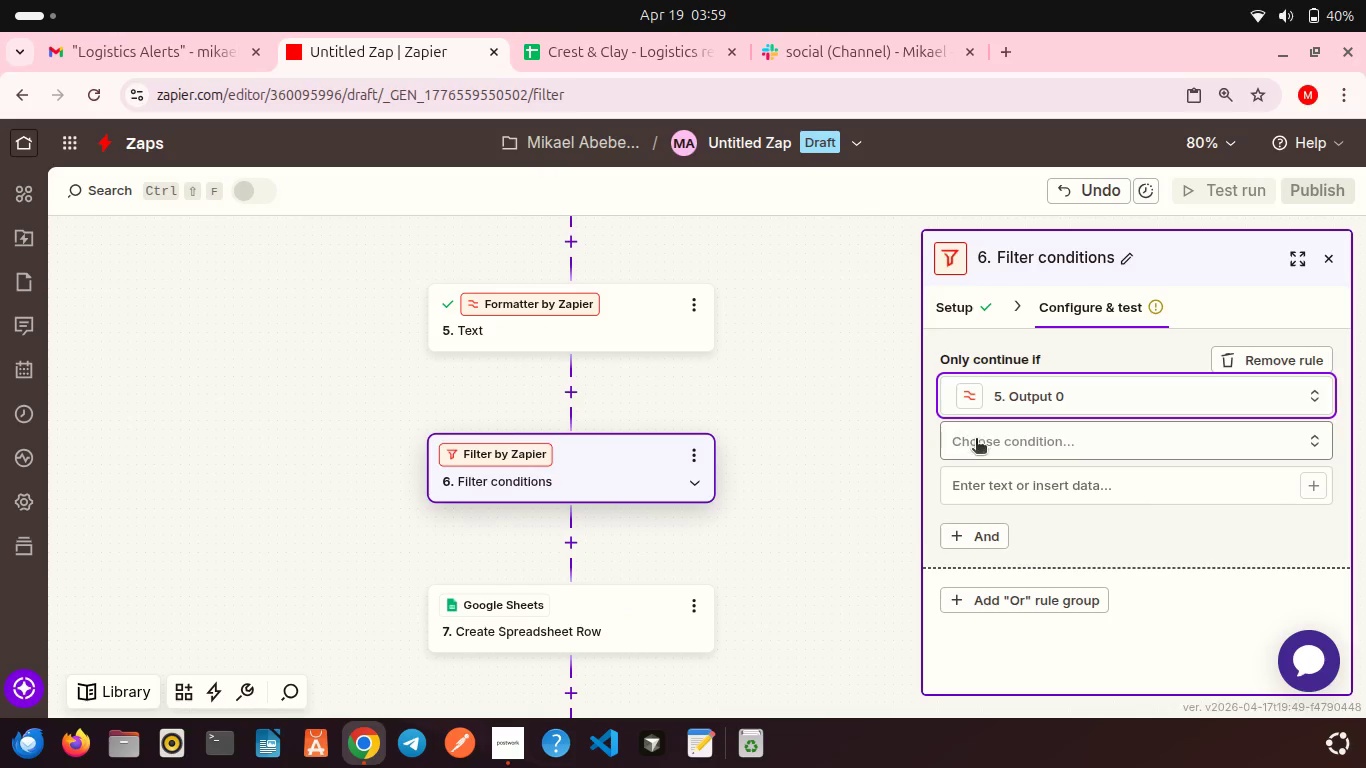 
left_click([980, 441])
 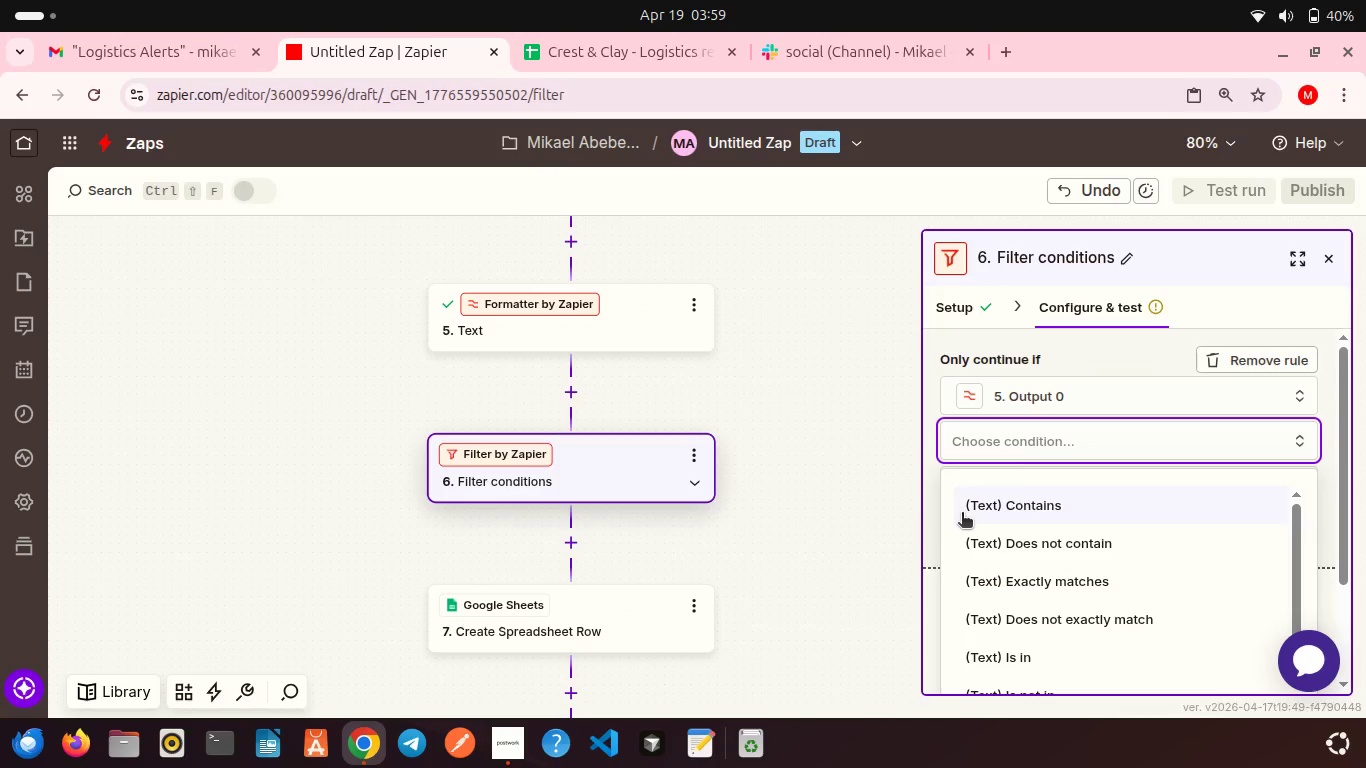 
left_click([962, 514])
 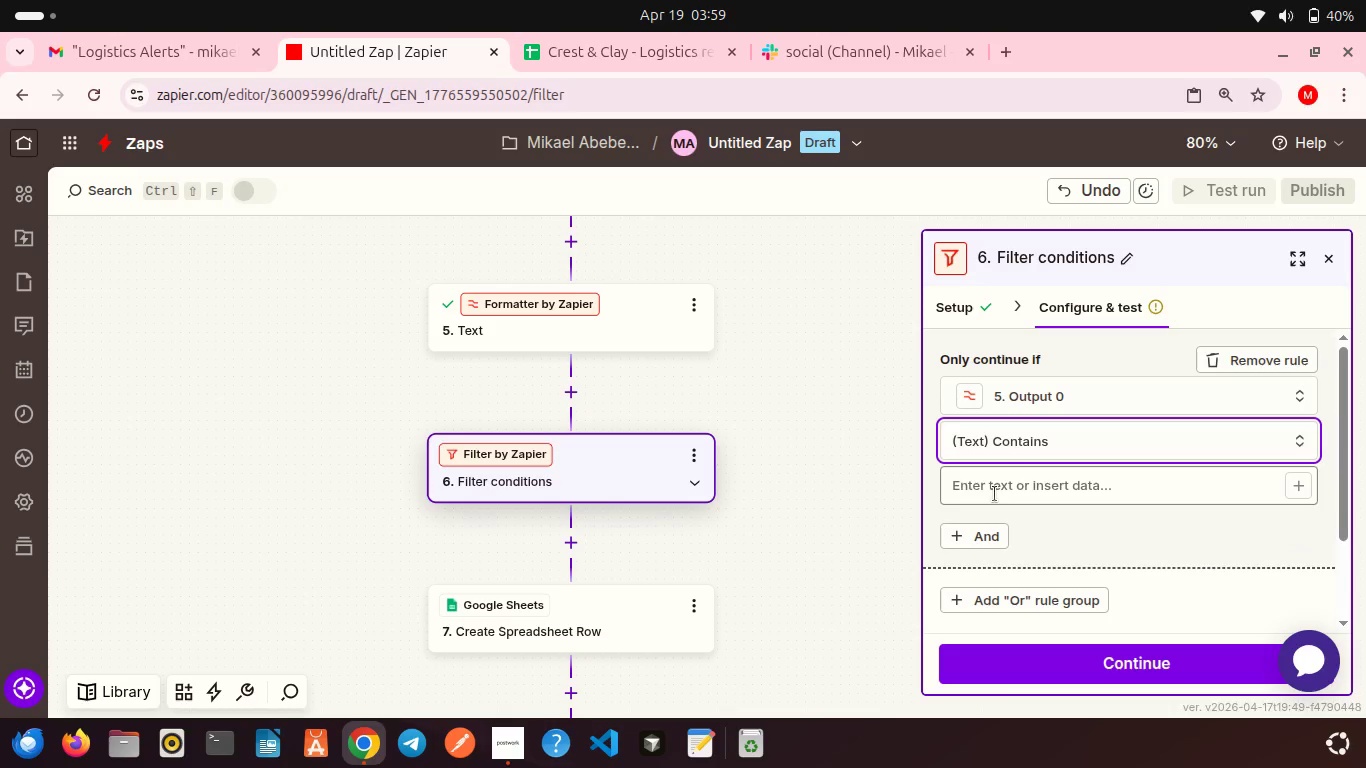 
left_click([991, 492])
 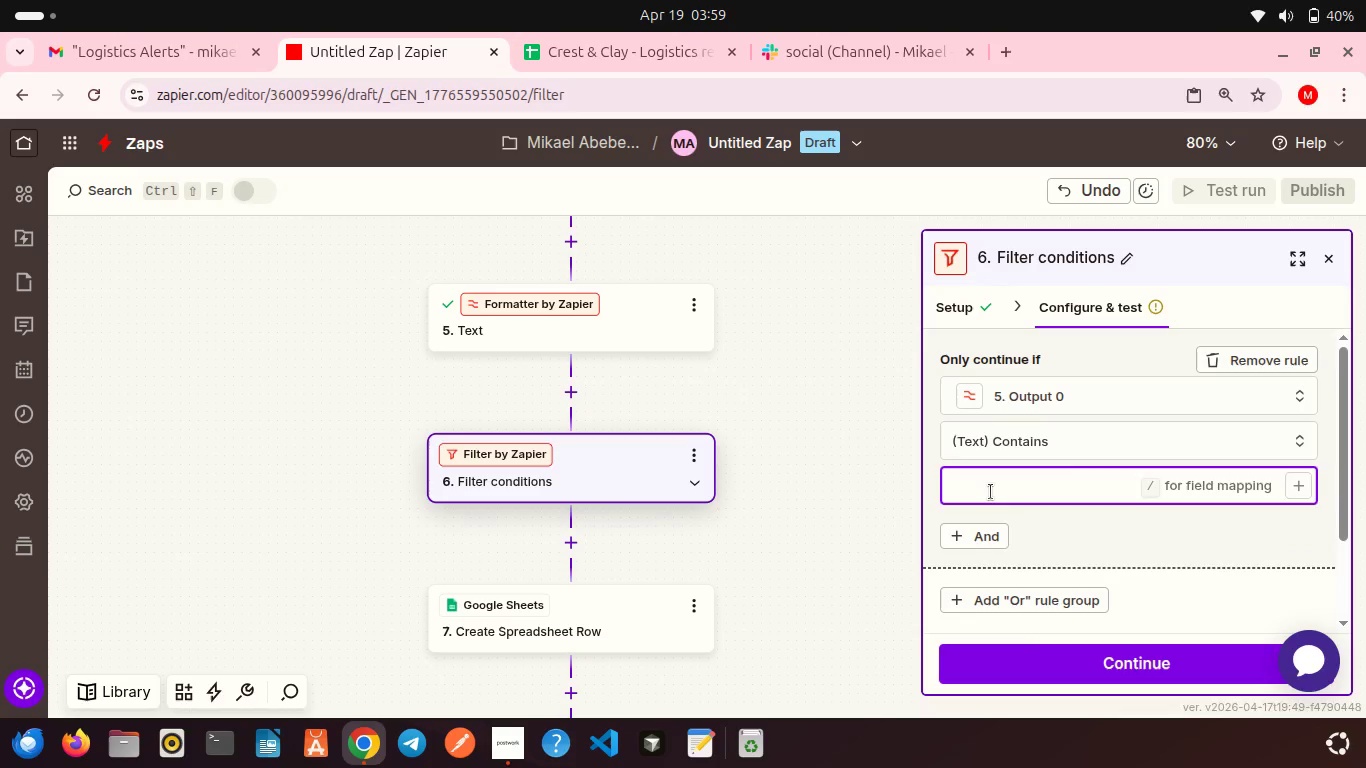 
type(Address)
 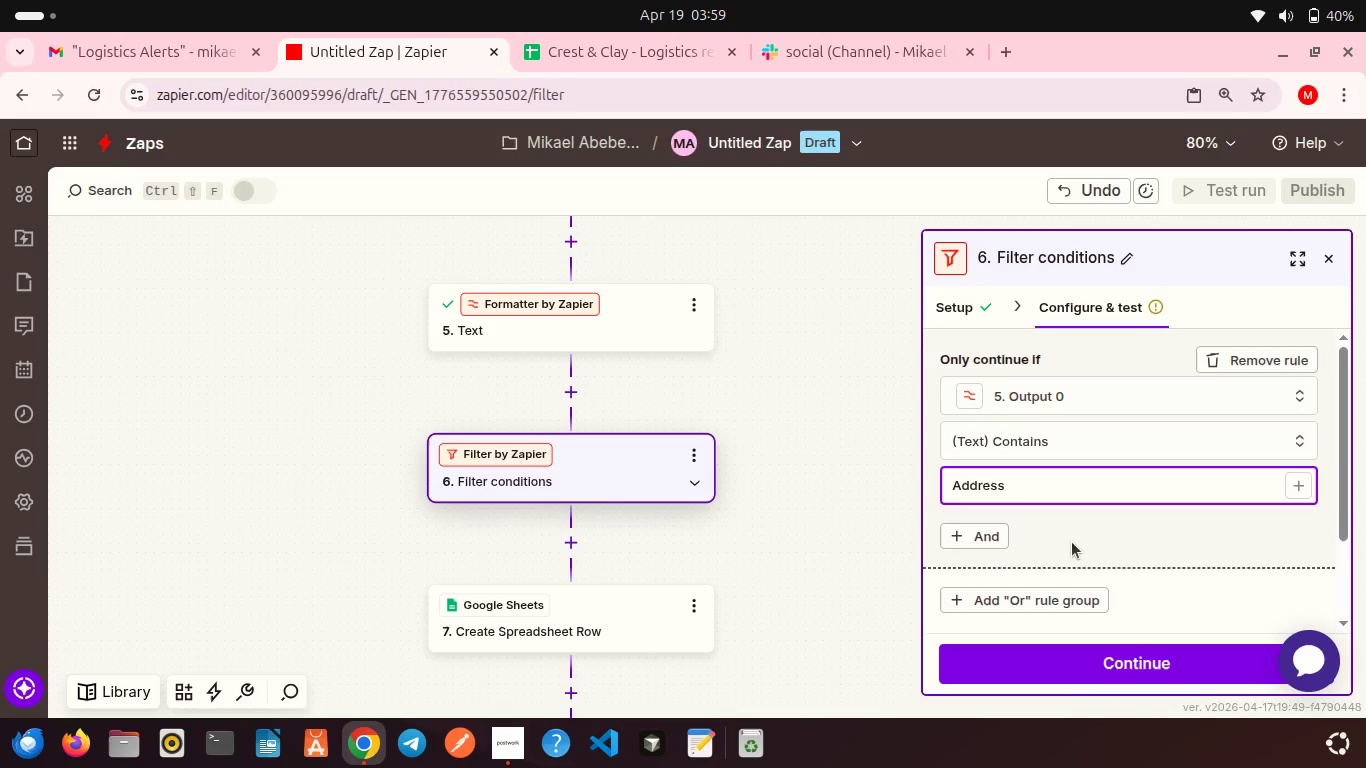 
scroll: coordinate [1072, 542], scroll_direction: down, amount: 7.0
 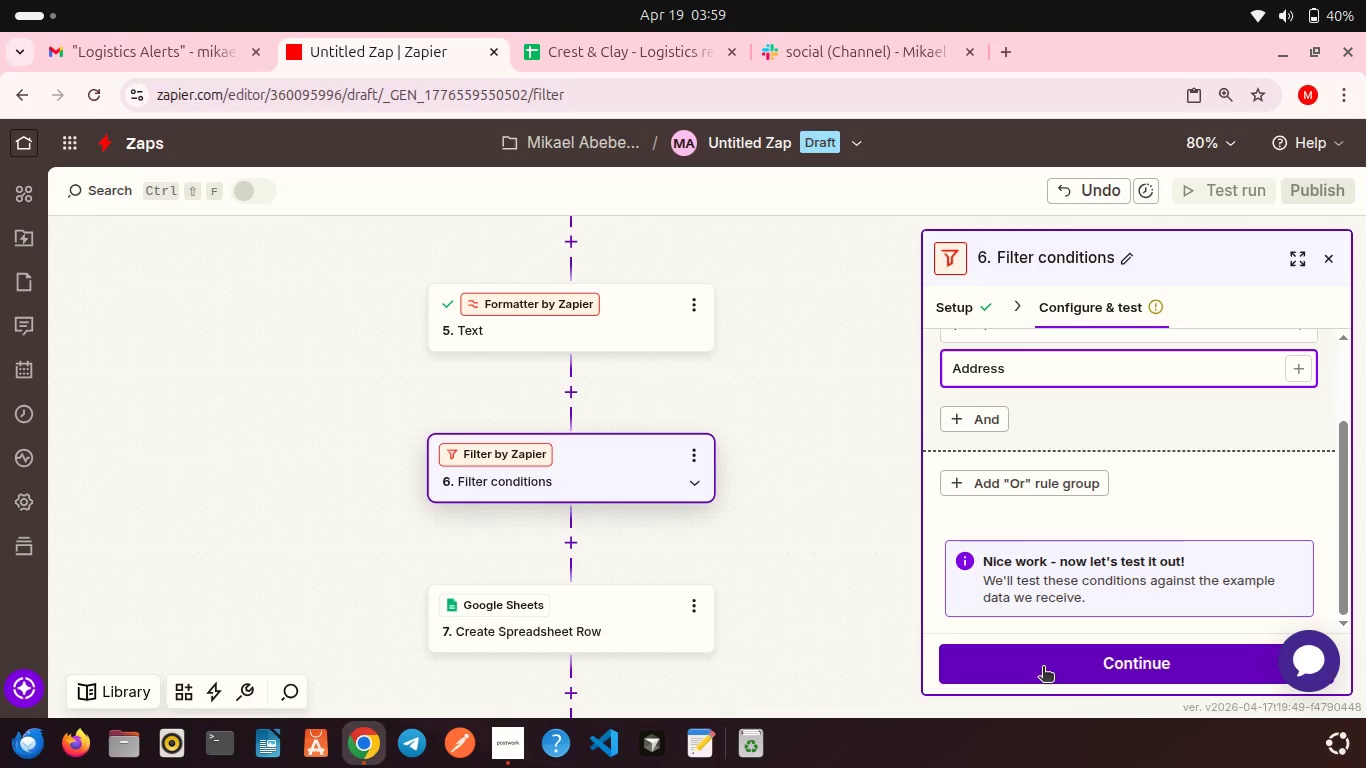 
left_click([1043, 668])
 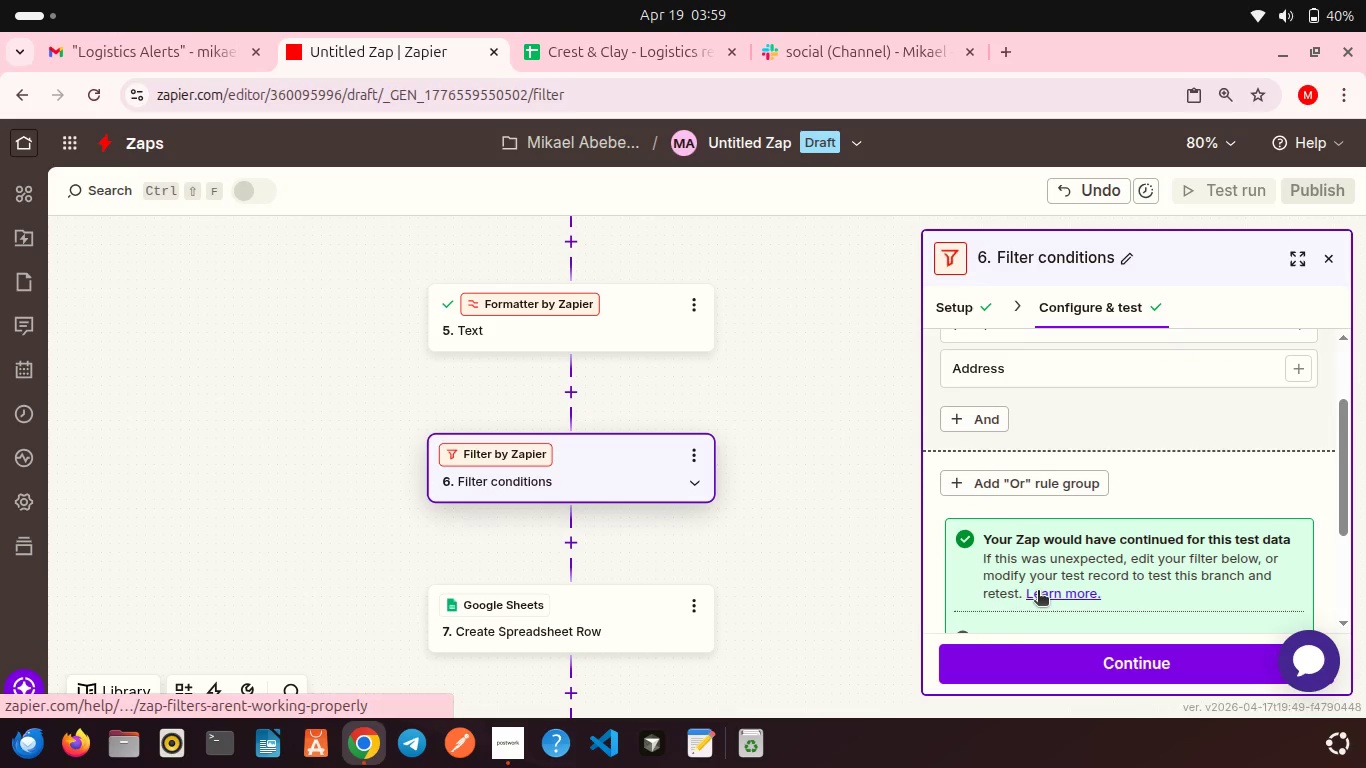 
wait(5.29)
 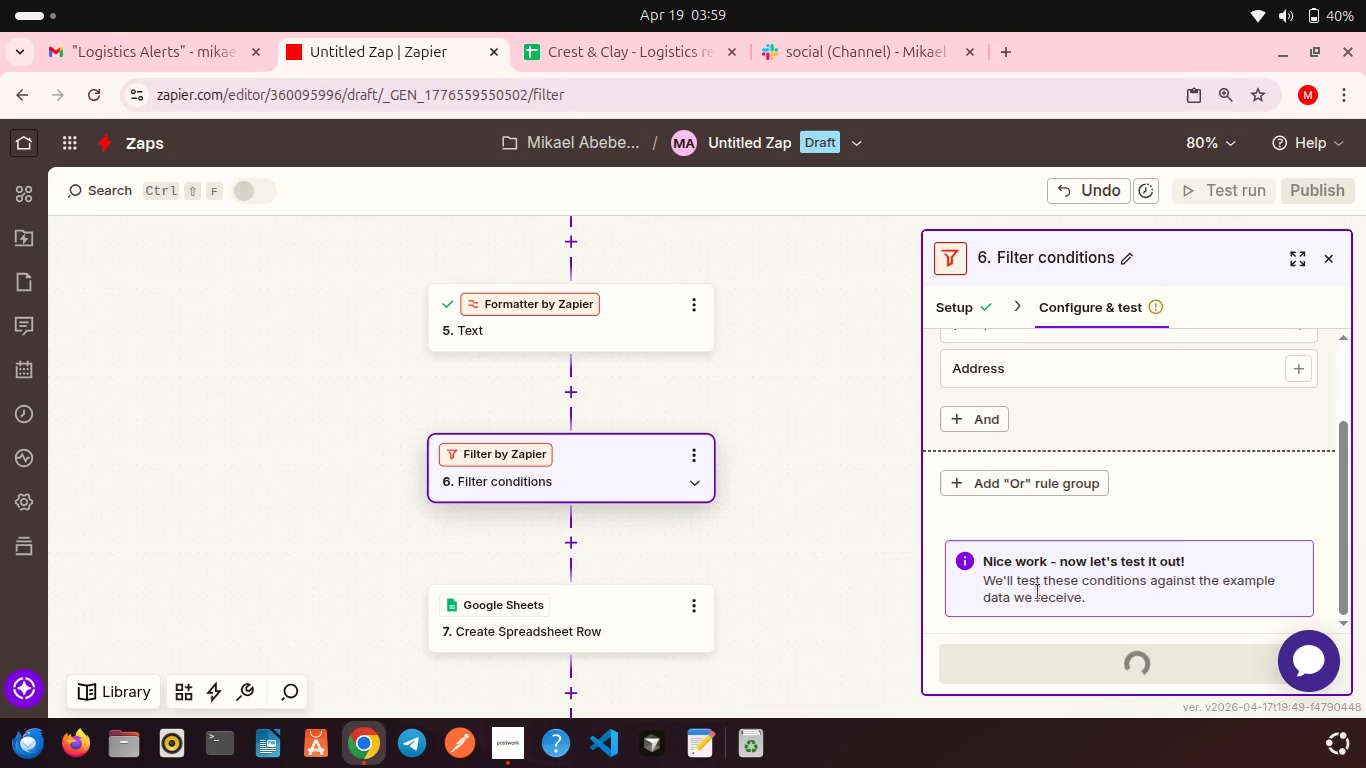 
scroll: coordinate [1046, 556], scroll_direction: down, amount: 5.0
 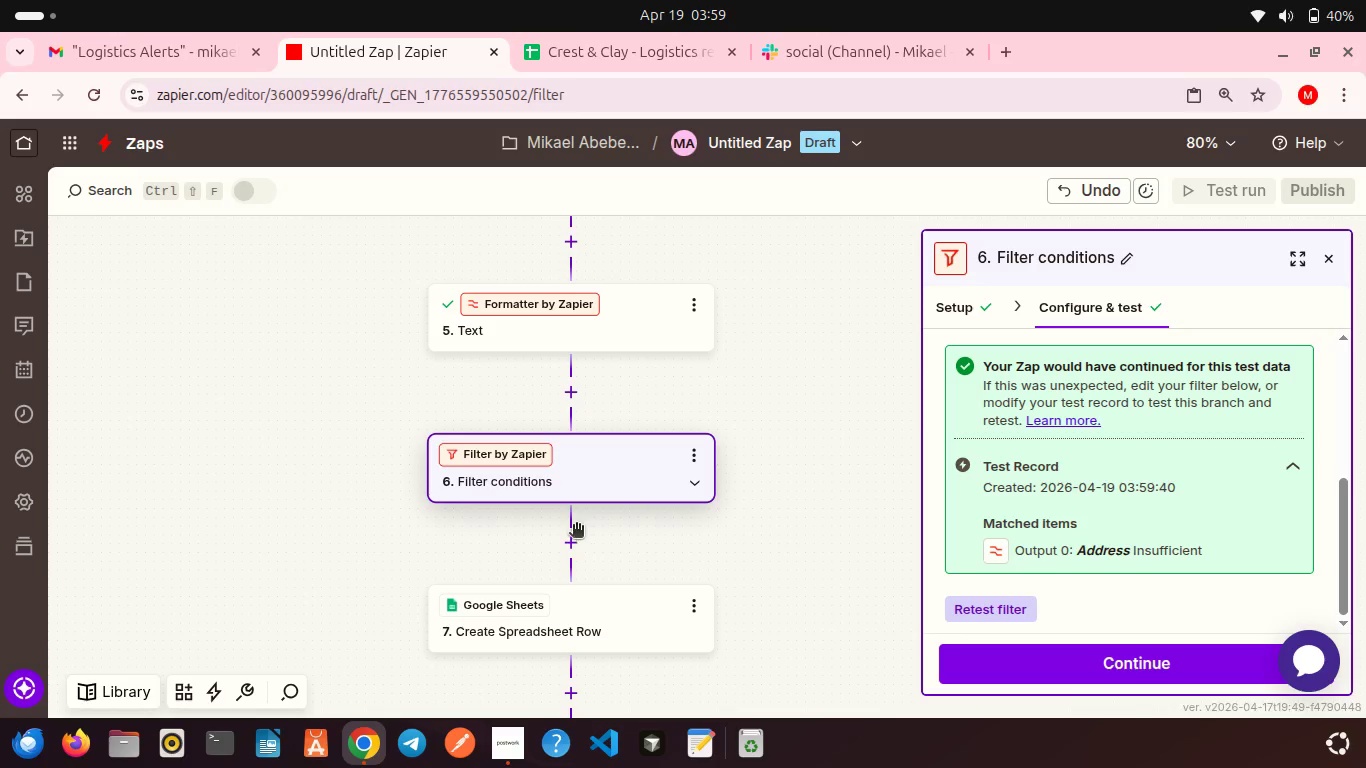 
left_click([572, 535])
 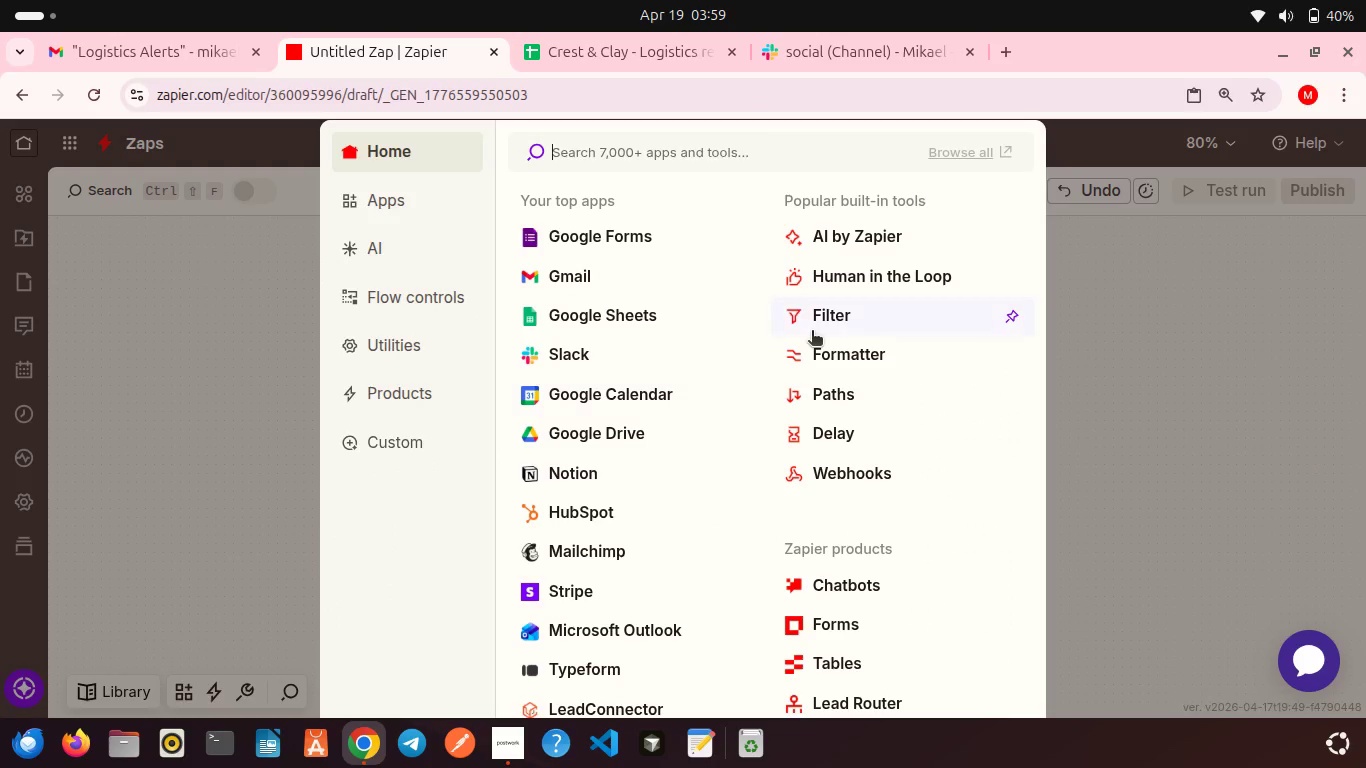 
left_click([823, 322])
 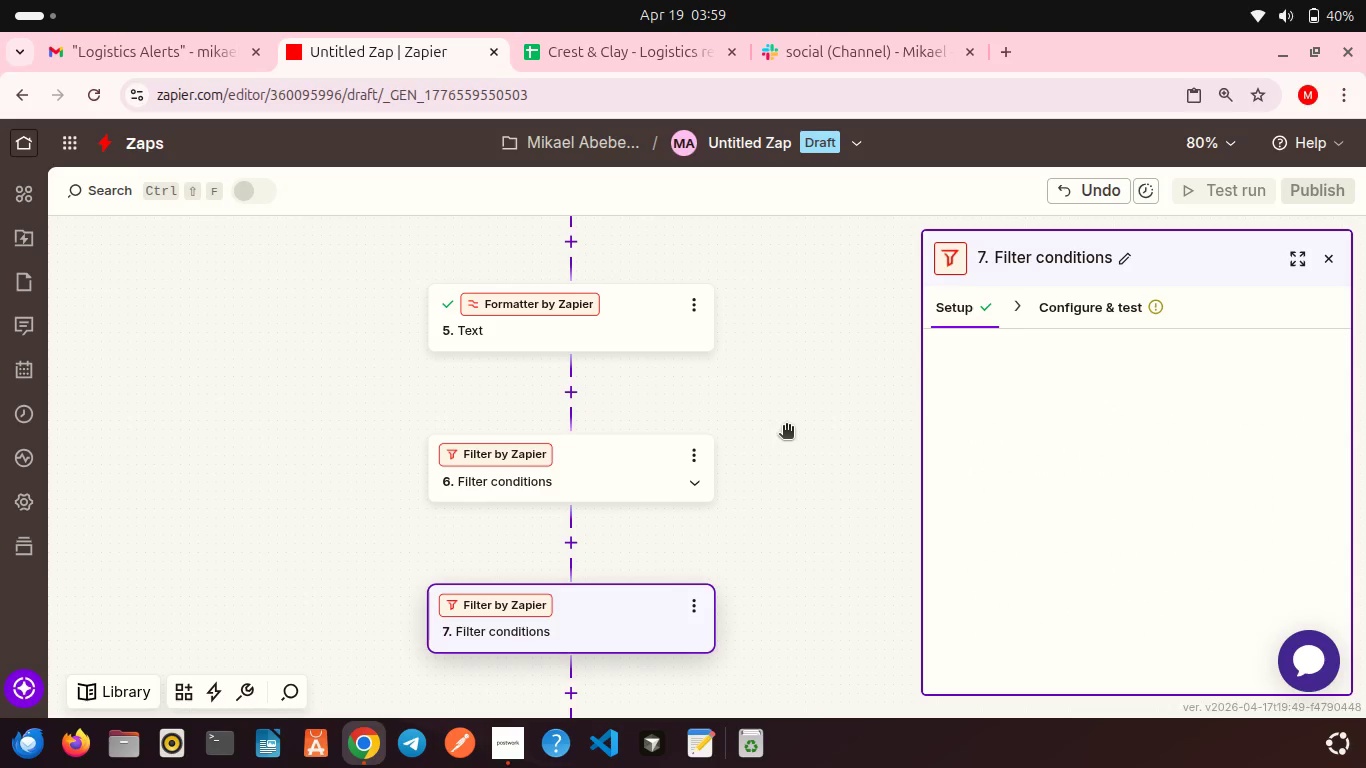 
scroll: coordinate [786, 427], scroll_direction: down, amount: 3.0
 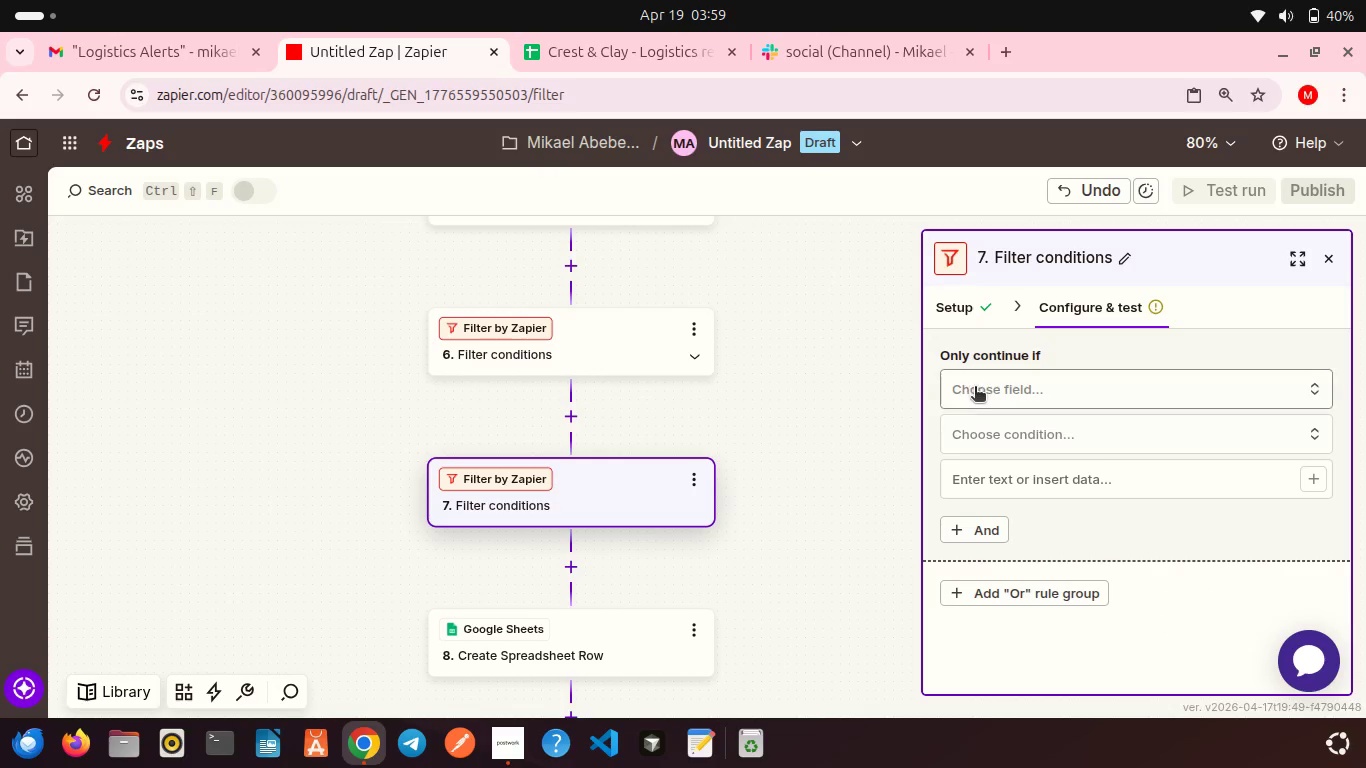 
left_click([975, 388])
 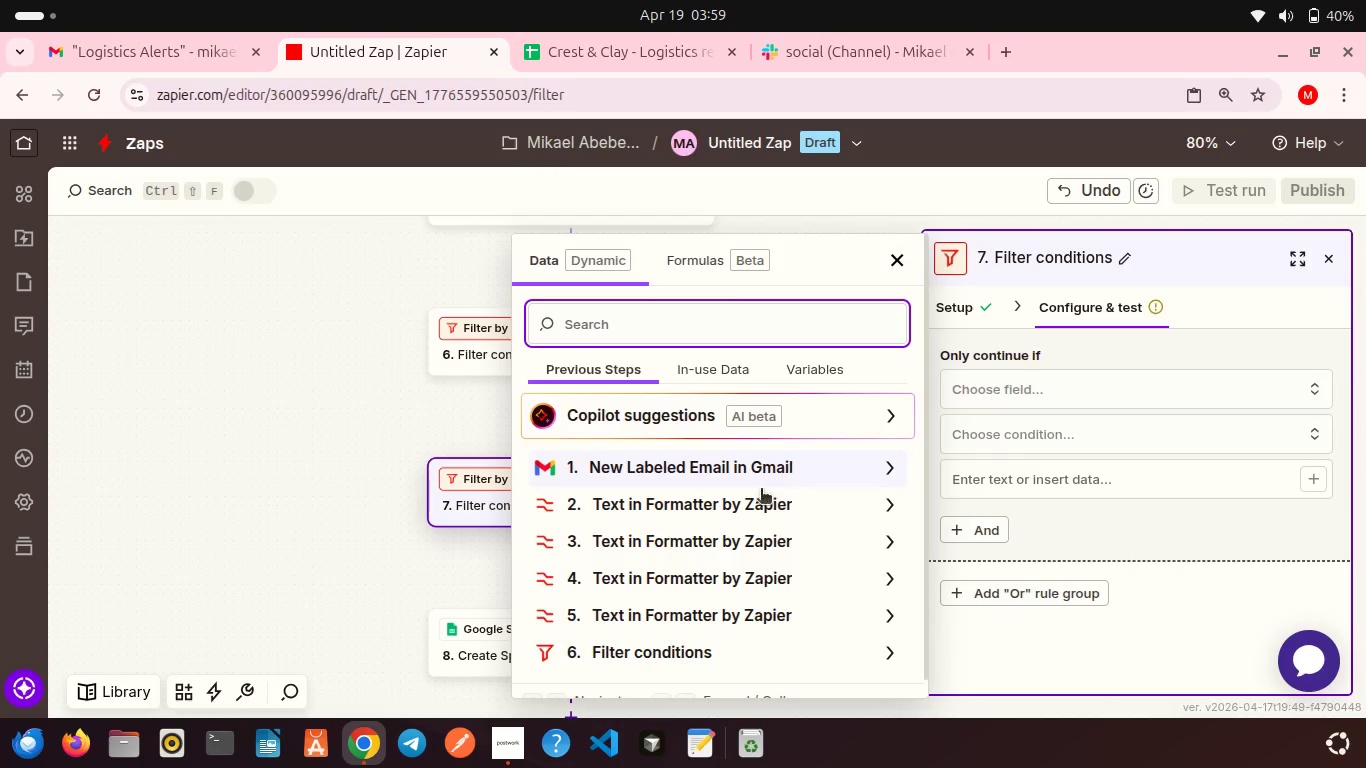 
mouse_move([710, 522])
 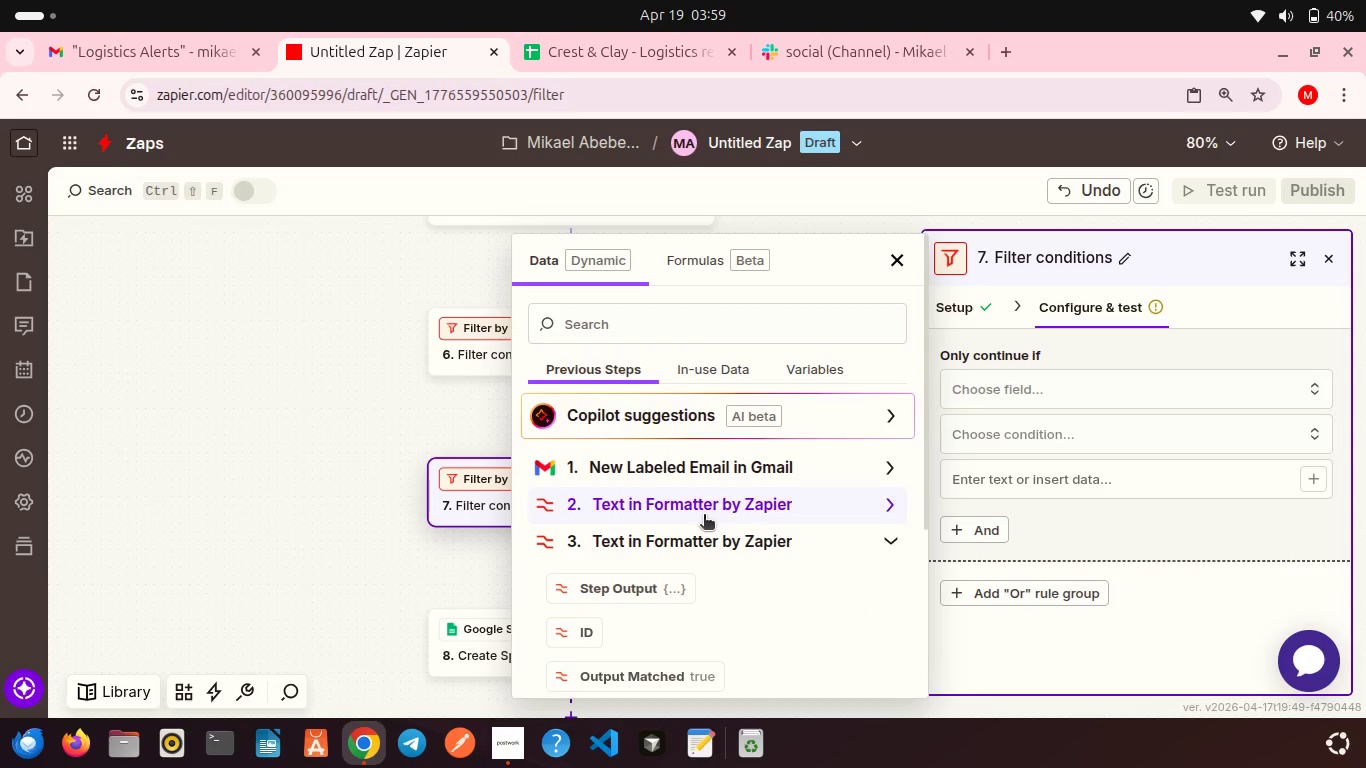 
left_click([704, 516])
 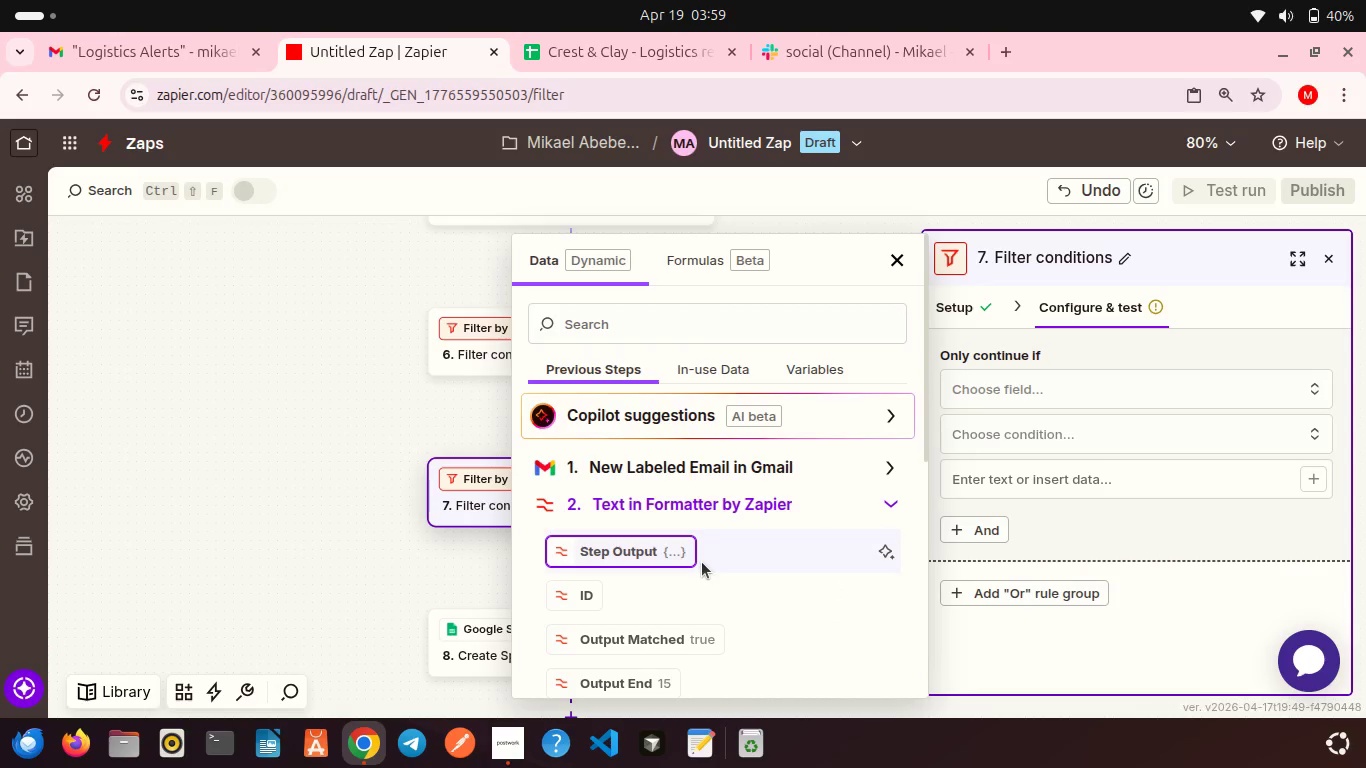 
scroll: coordinate [685, 506], scroll_direction: down, amount: 4.0
 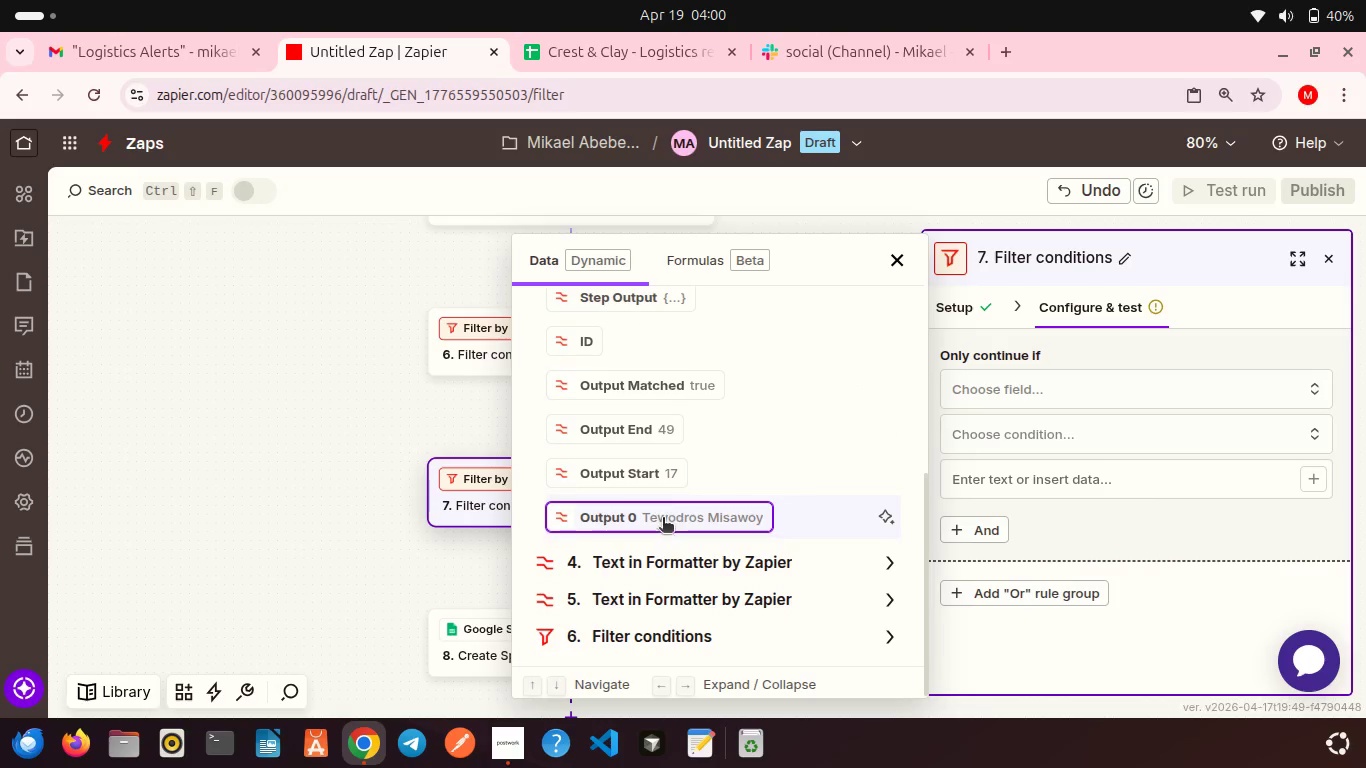 
left_click([674, 565])
 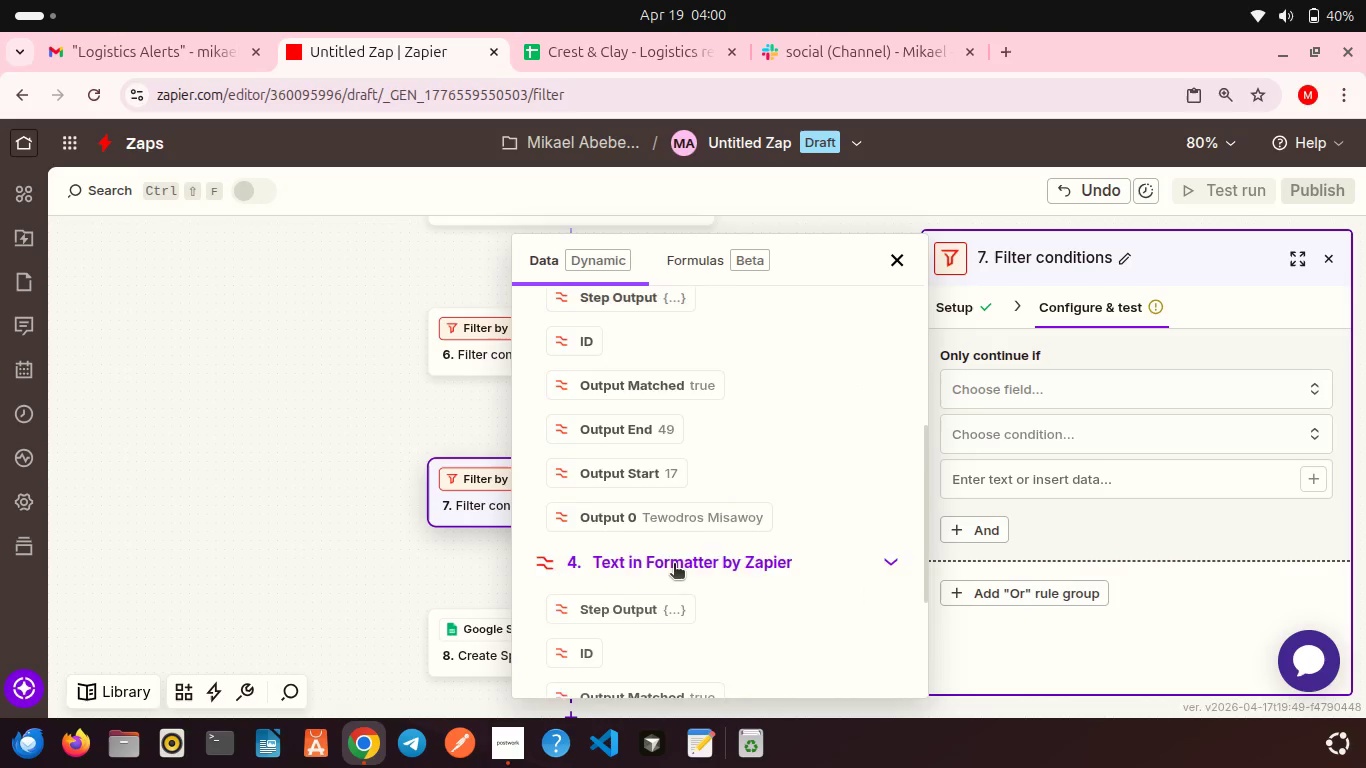 
scroll: coordinate [661, 553], scroll_direction: down, amount: 4.0
 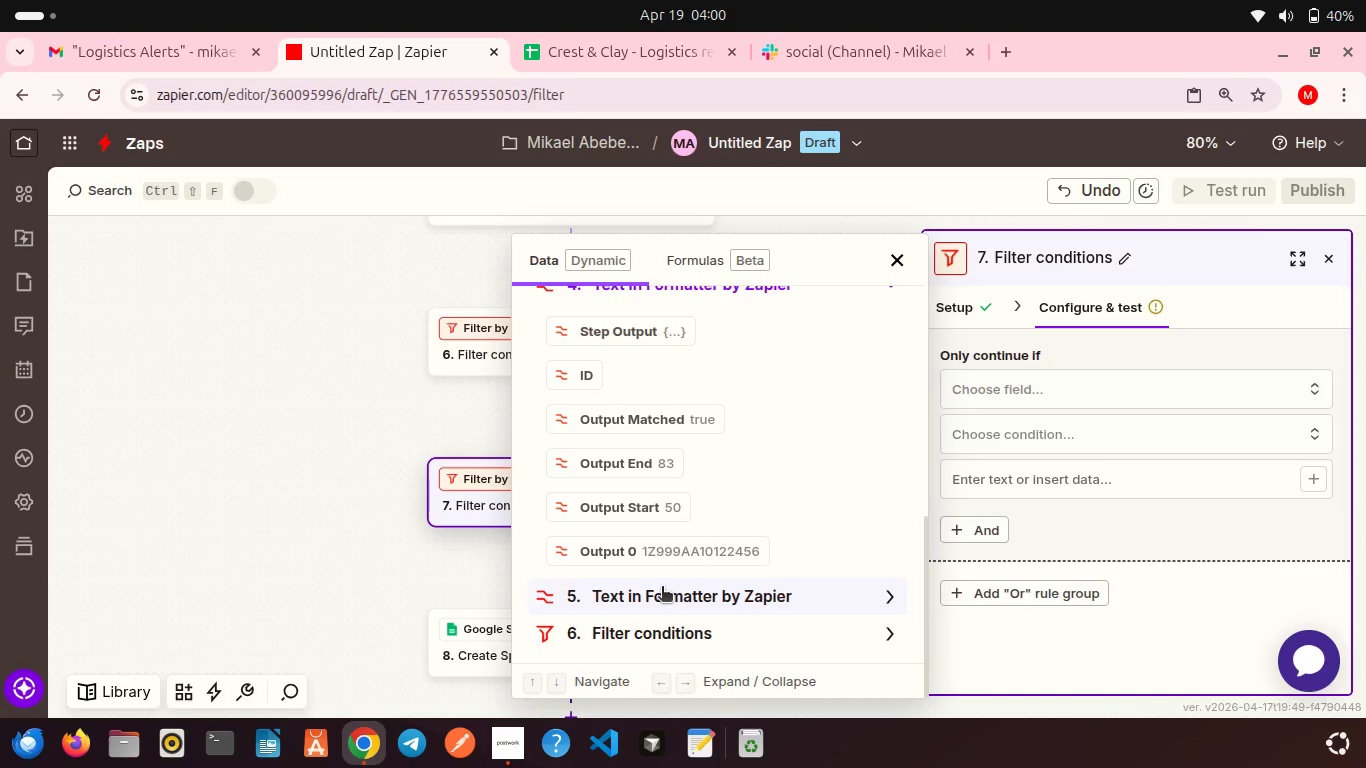 
left_click([662, 588])
 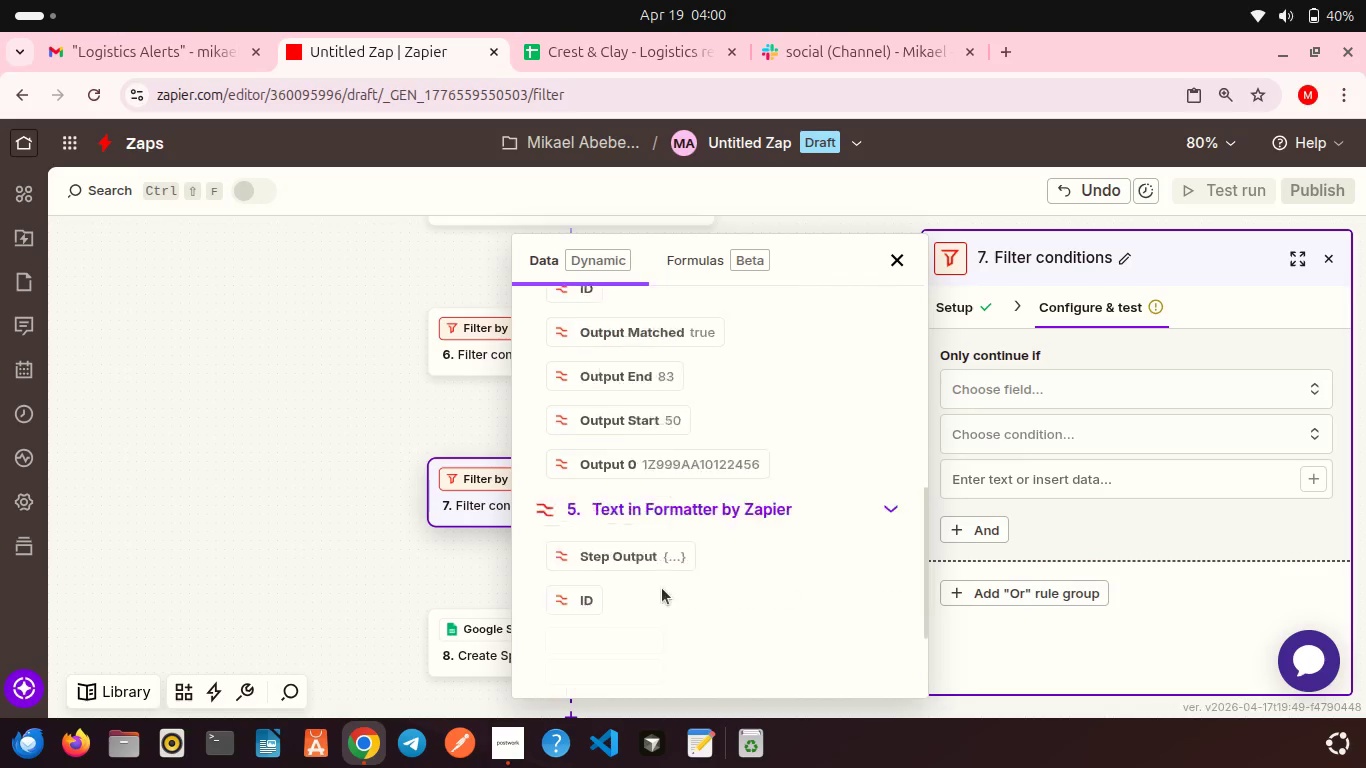 
scroll: coordinate [662, 588], scroll_direction: down, amount: 4.0
 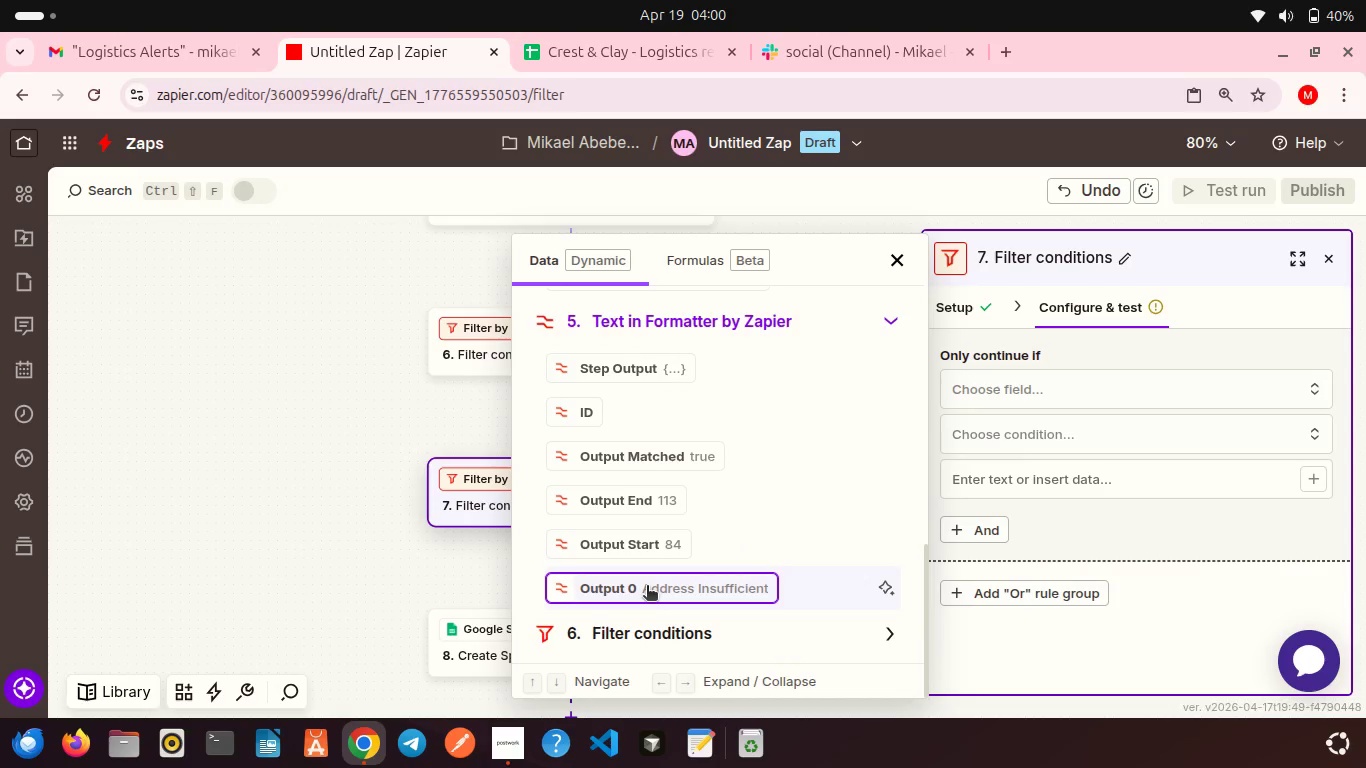 
left_click([647, 587])
 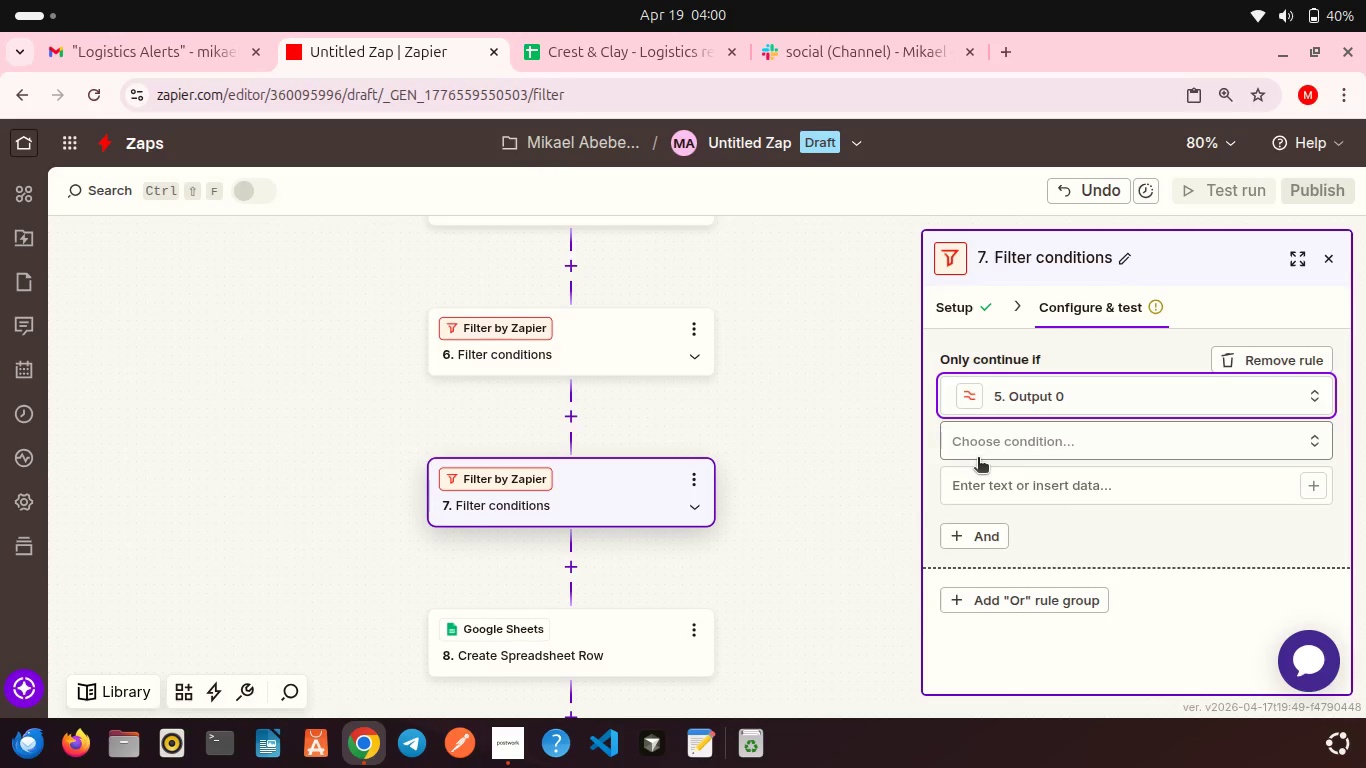 
left_click([973, 435])
 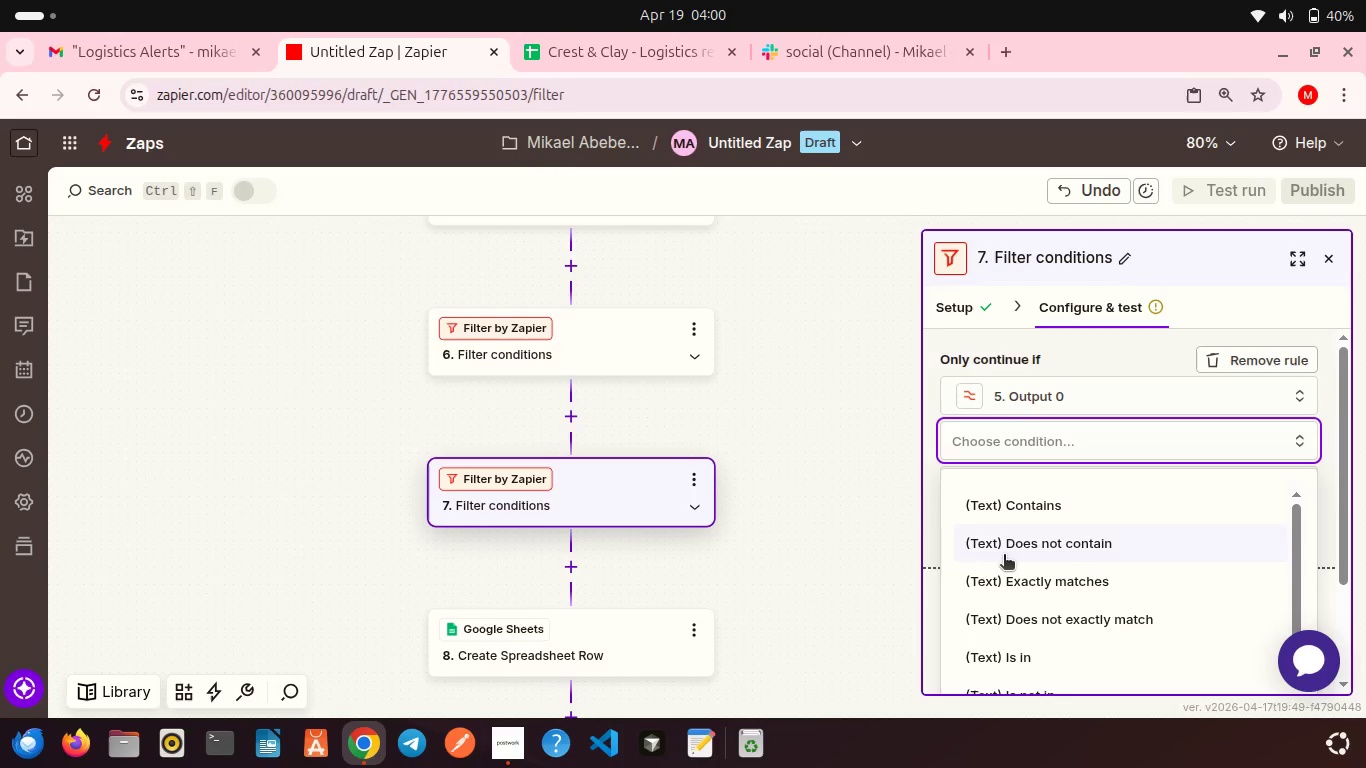 
scroll: coordinate [1004, 556], scroll_direction: down, amount: 7.0
 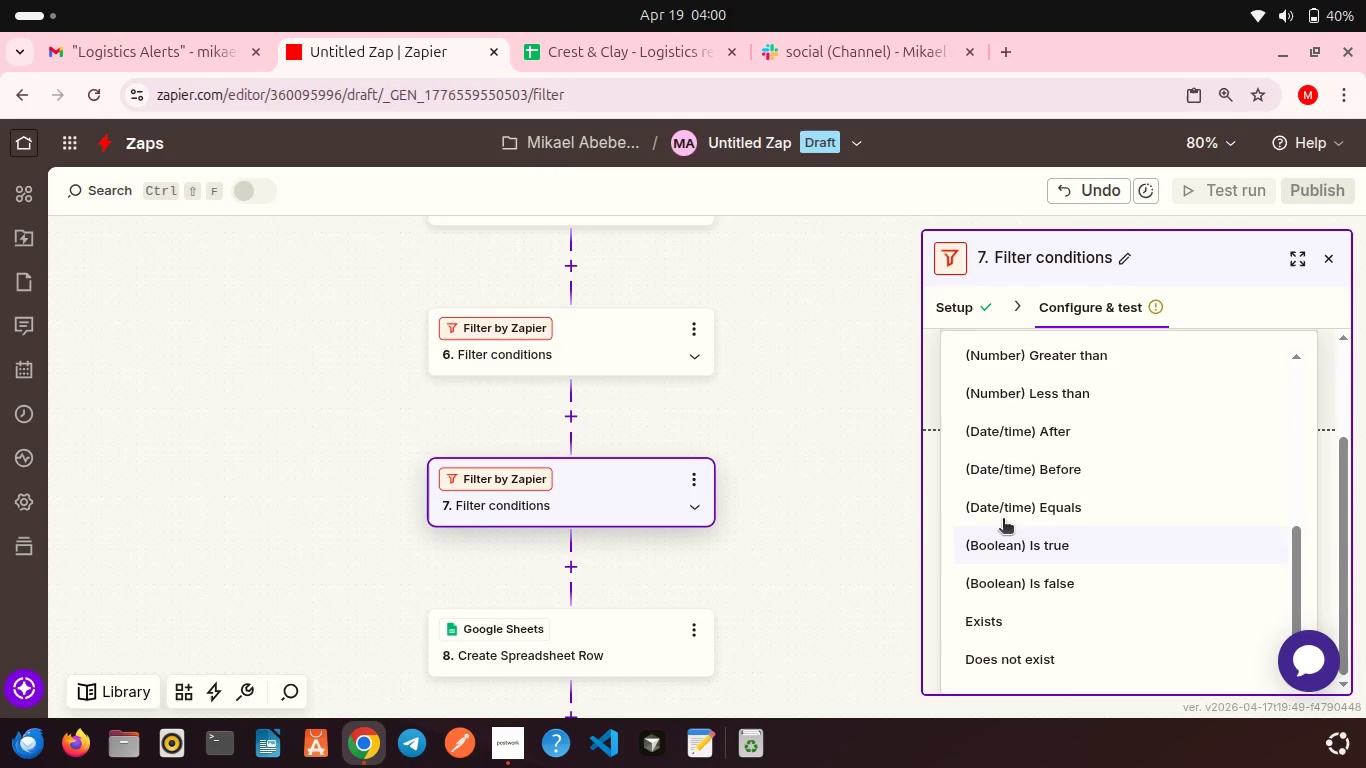 
scroll: coordinate [1063, 465], scroll_direction: up, amount: 3.0
 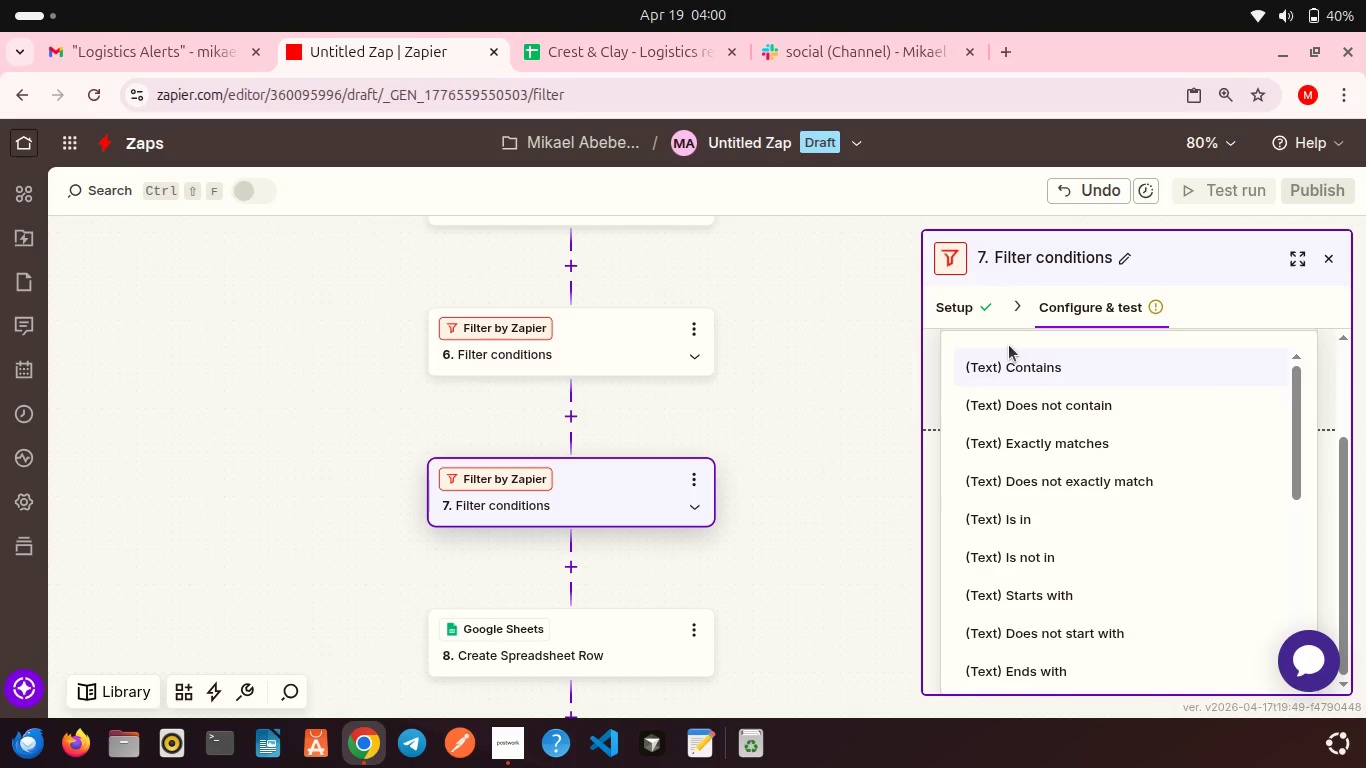 
left_click([1012, 361])
 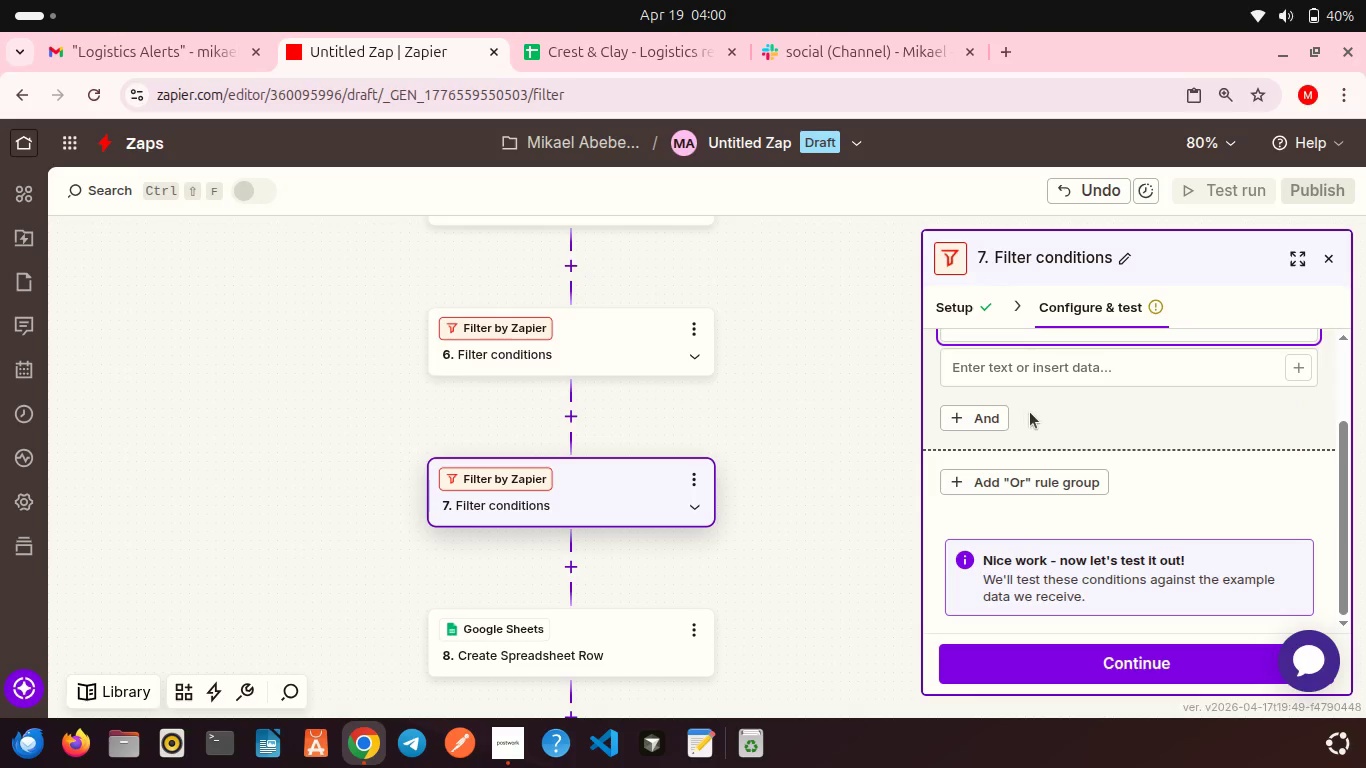 
scroll: coordinate [1030, 412], scroll_direction: up, amount: 2.0
 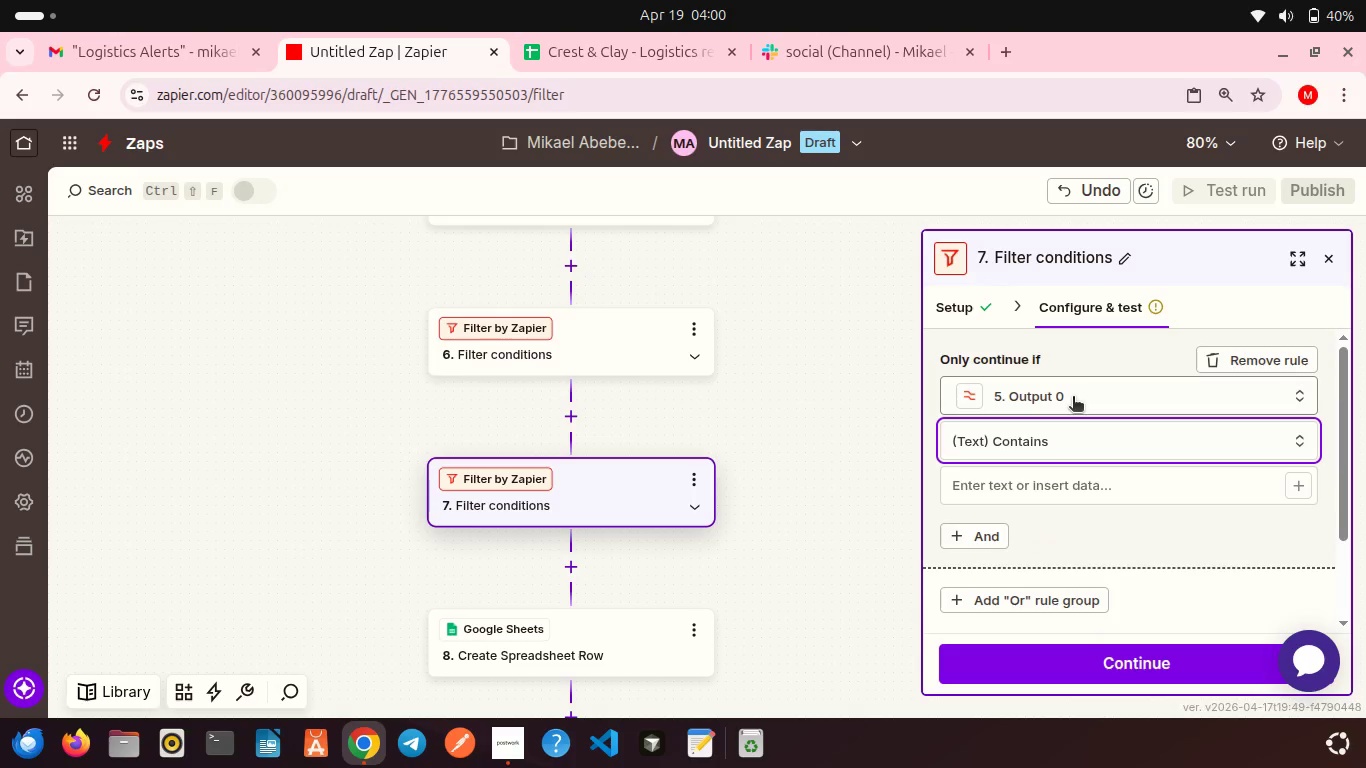 
left_click([1073, 398])
 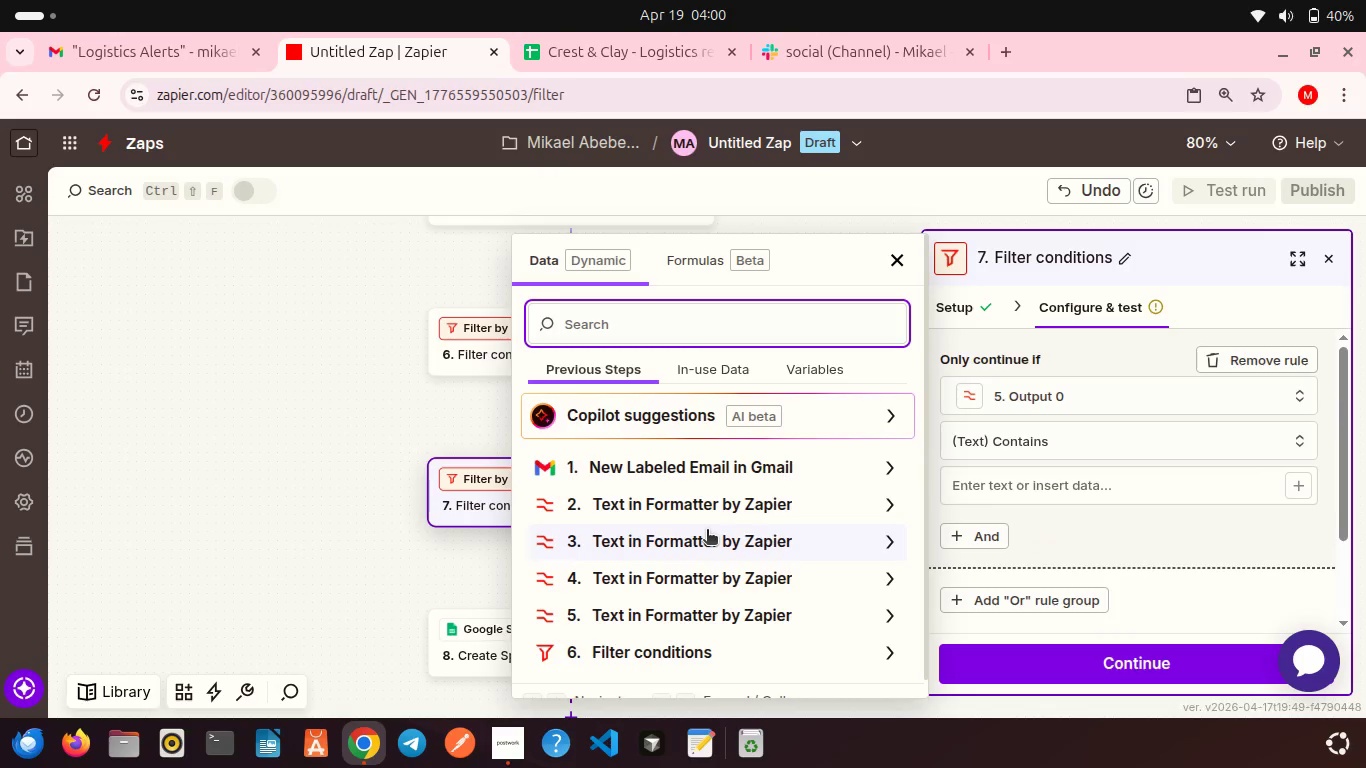 
scroll: coordinate [707, 531], scroll_direction: down, amount: 2.0
 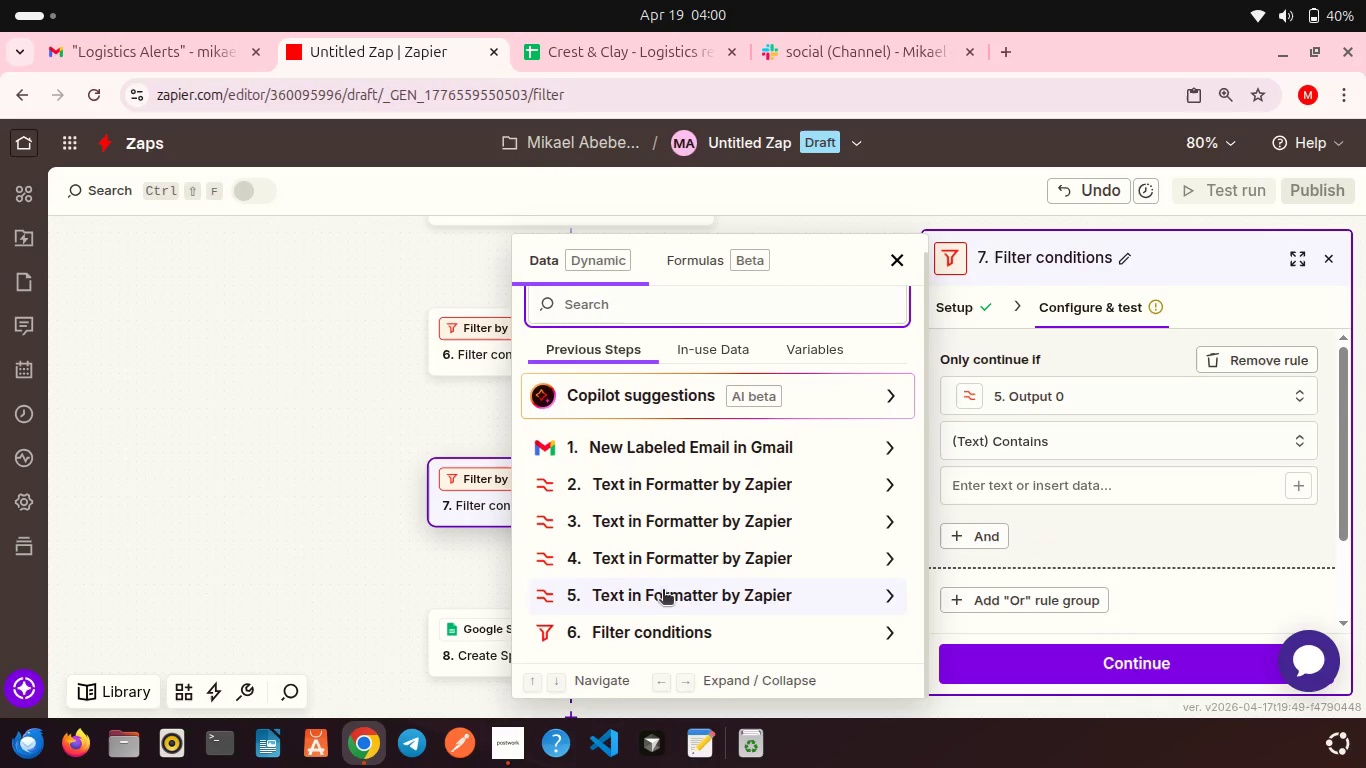 
left_click([663, 591])
 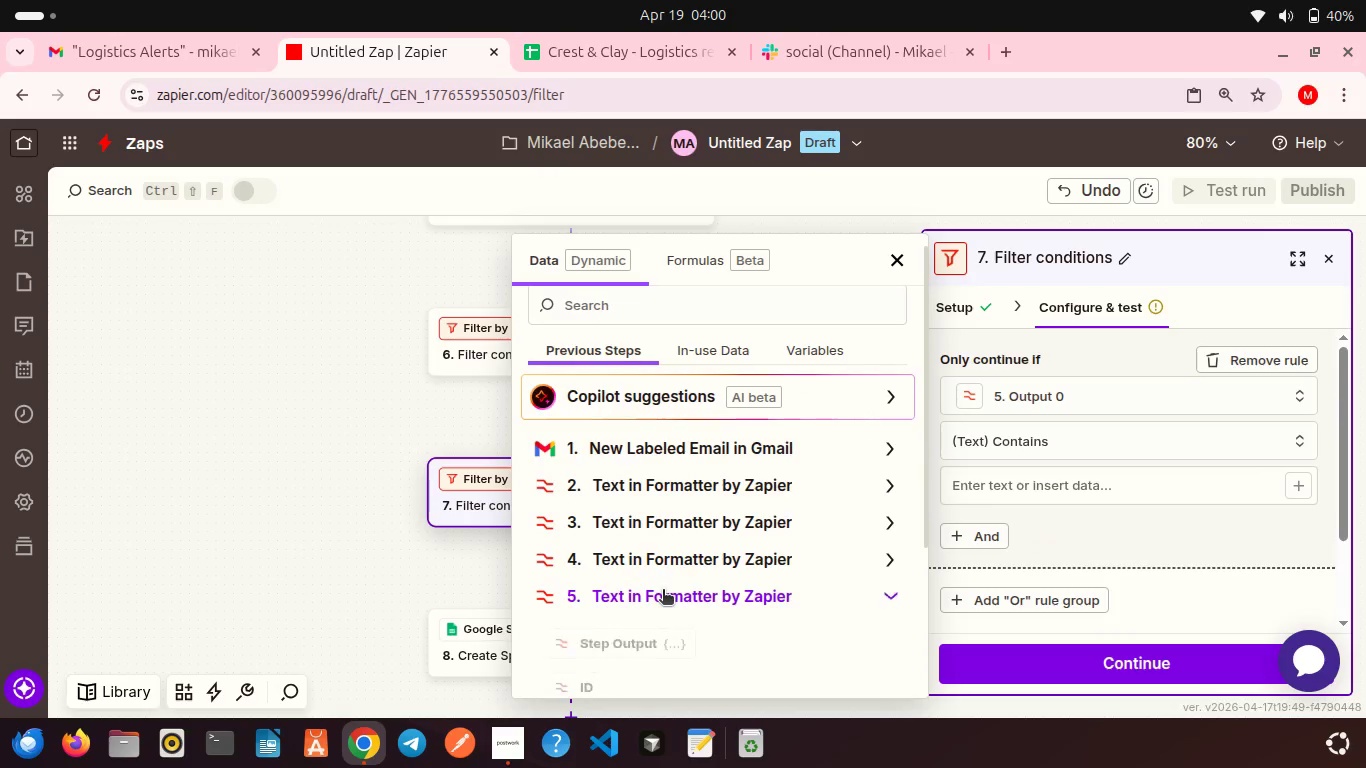 
scroll: coordinate [663, 591], scroll_direction: down, amount: 6.0
 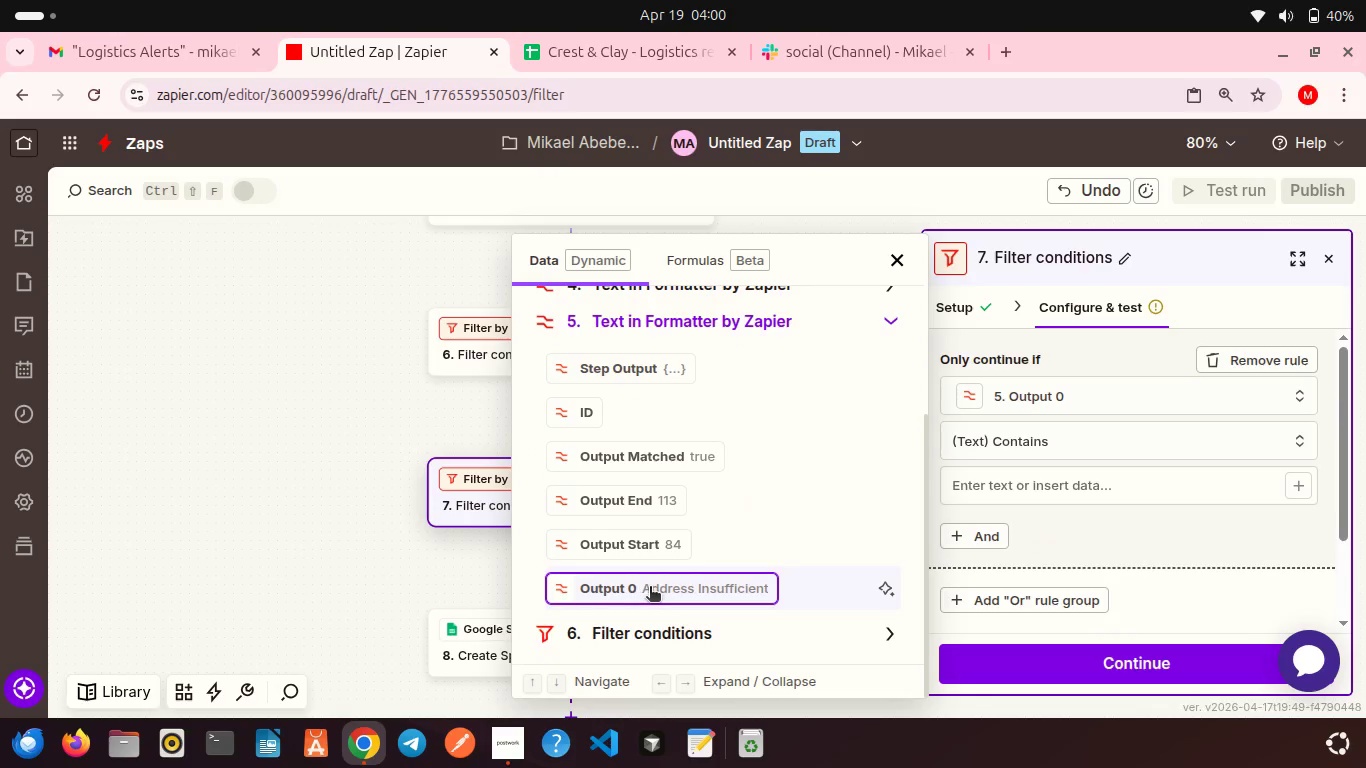 
left_click([650, 588])
 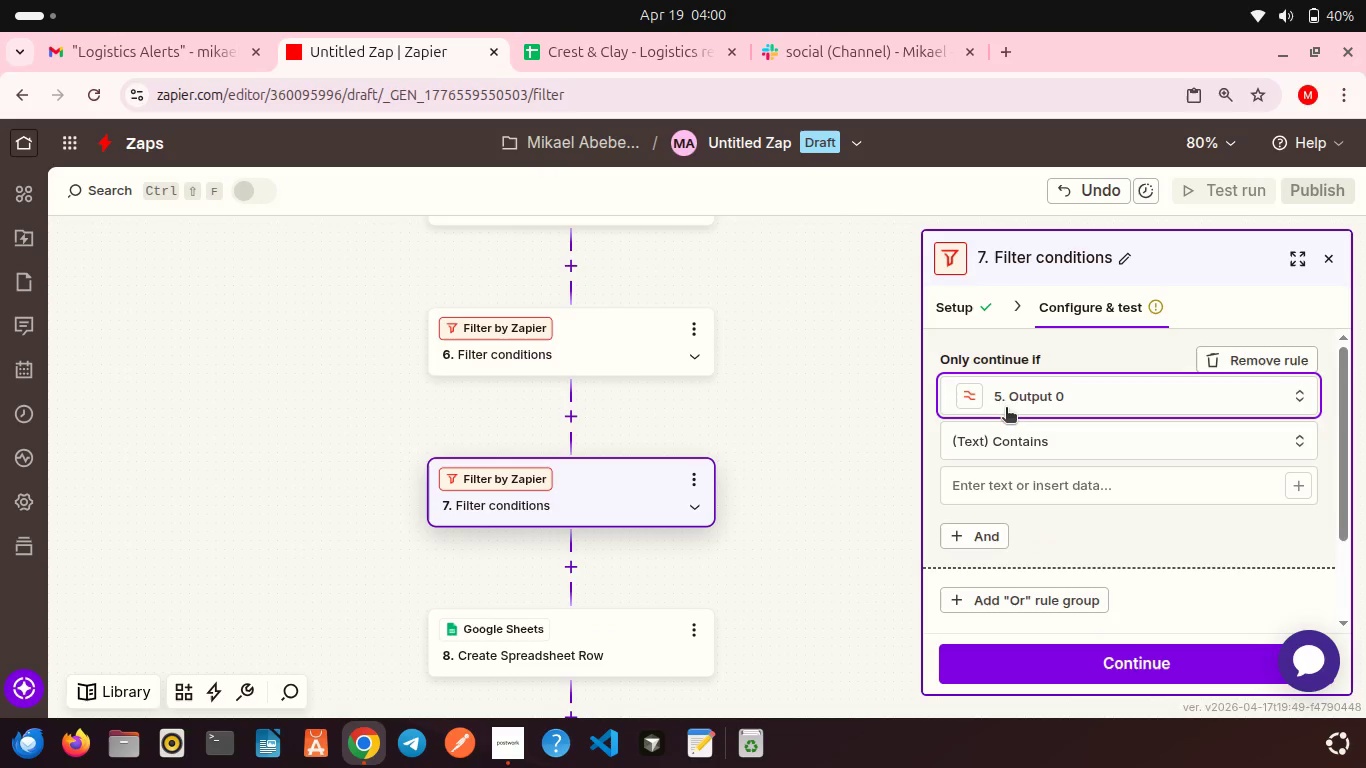 
left_click([1003, 396])
 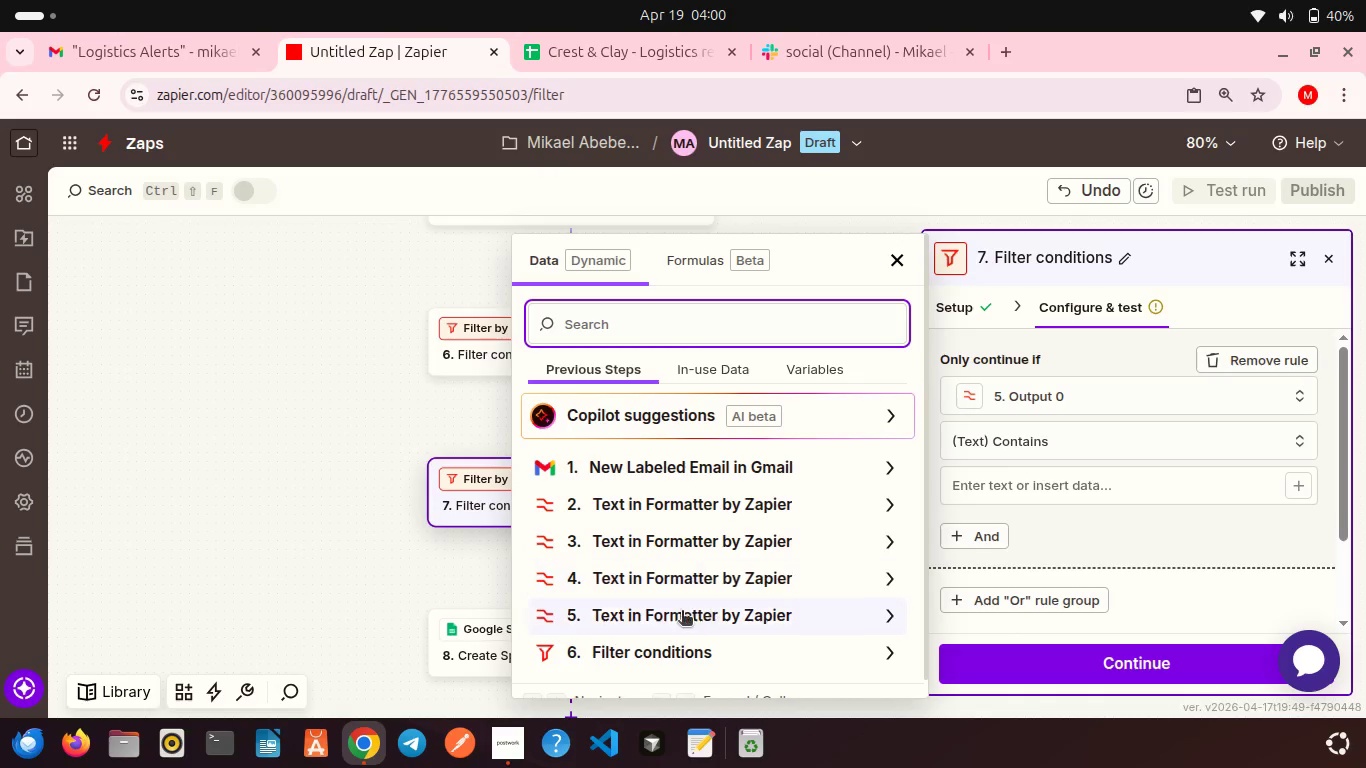 
left_click([680, 616])
 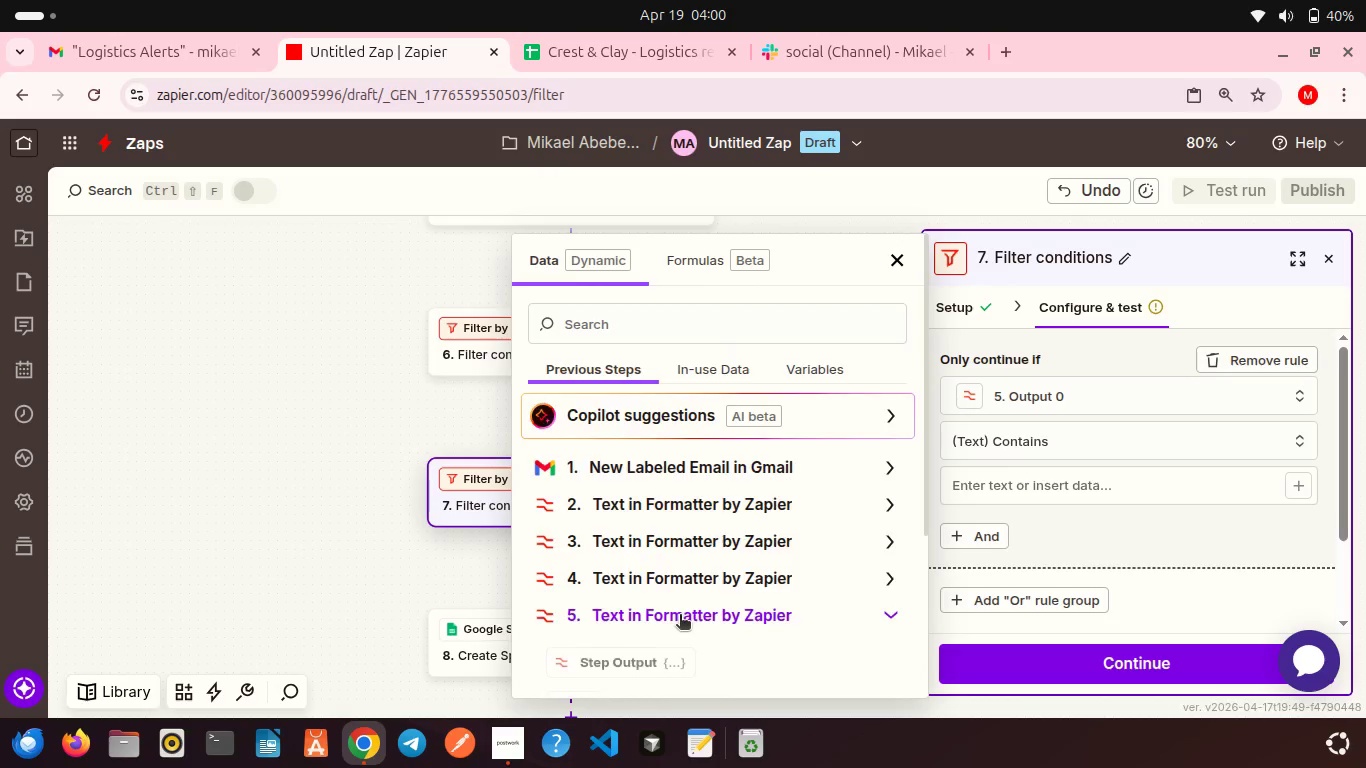 
scroll: coordinate [680, 616], scroll_direction: down, amount: 6.0
 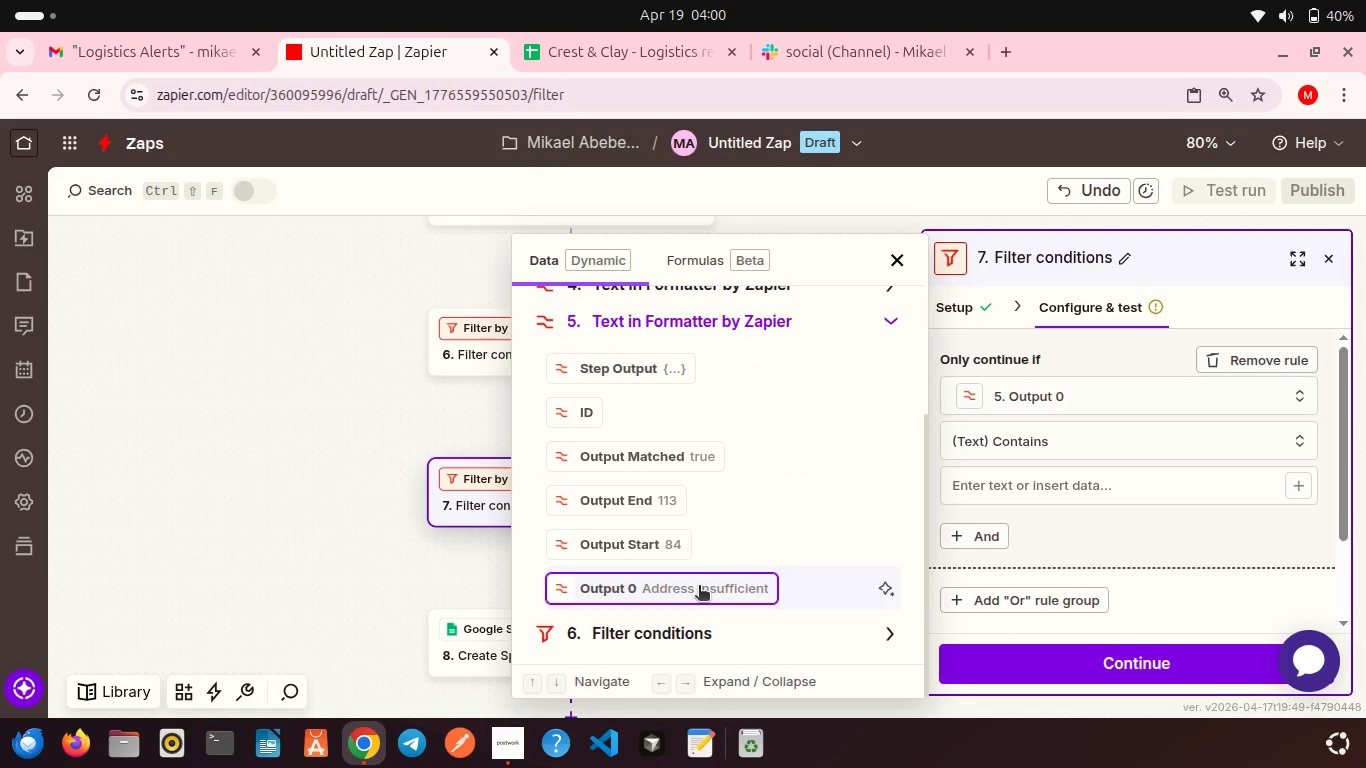 
left_click([699, 587])
 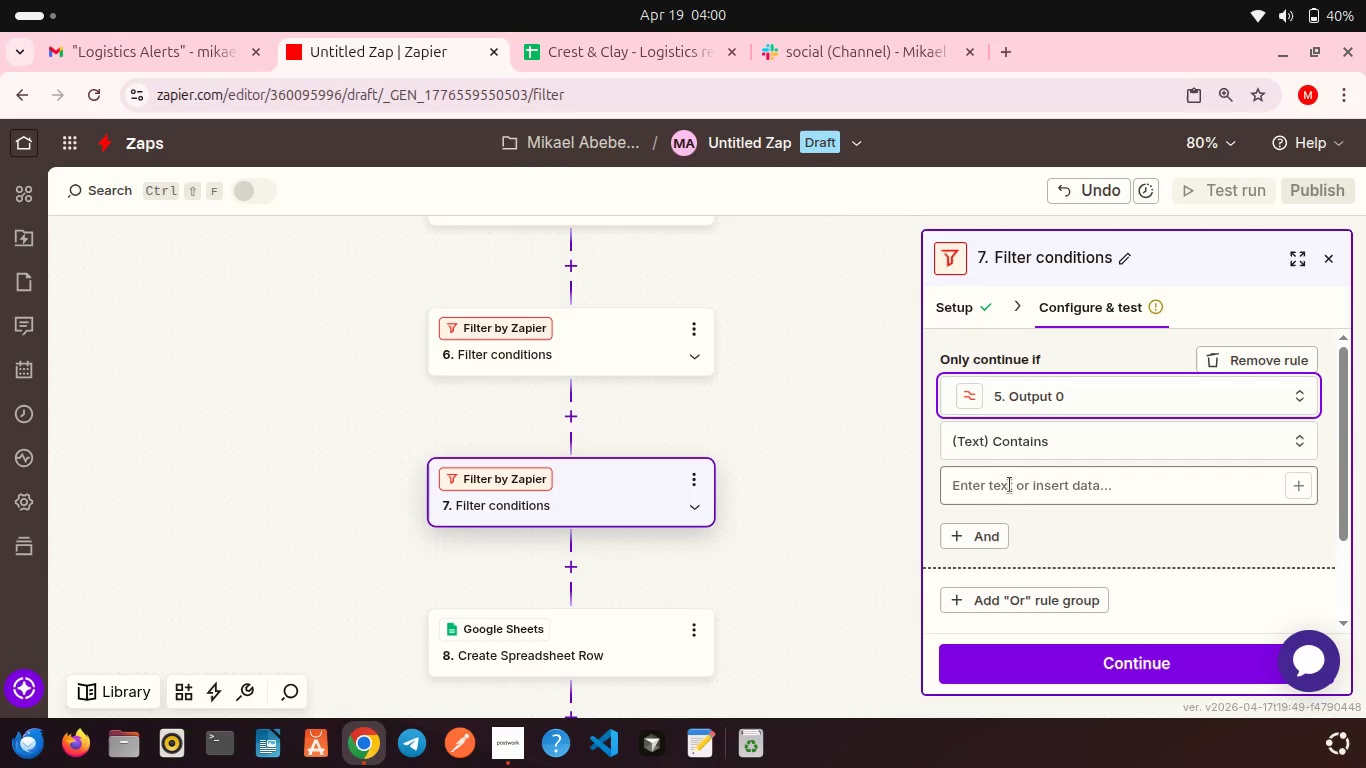 
left_click([1010, 485])
 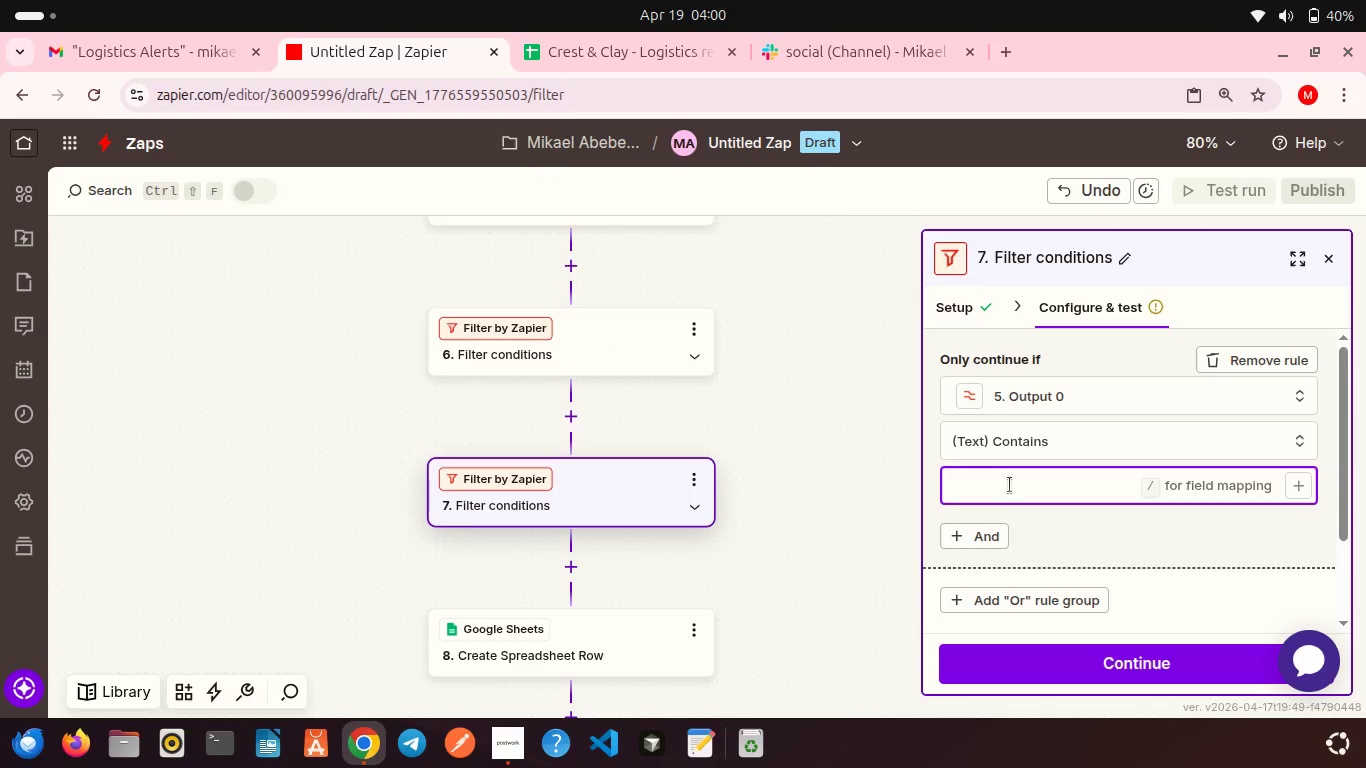 
scroll: coordinate [1010, 394], scroll_direction: up, amount: 3.0
 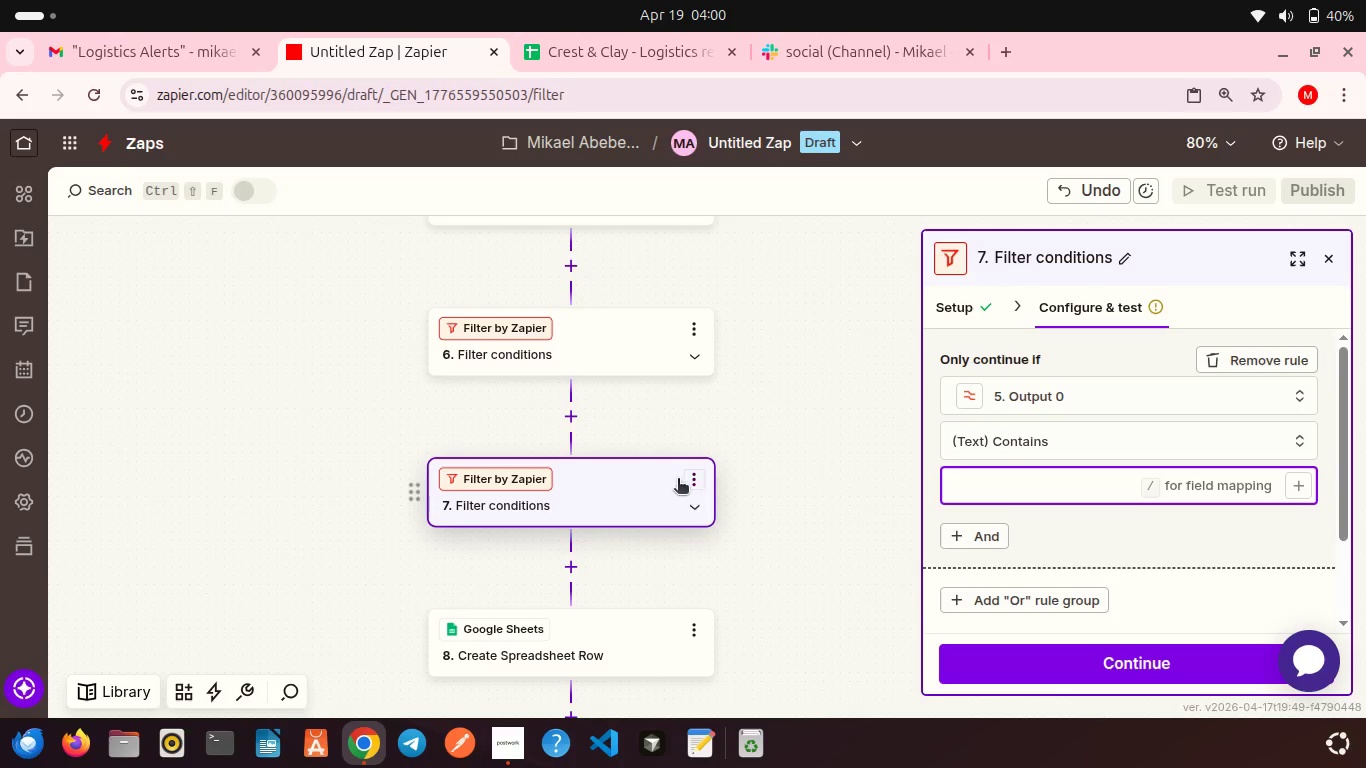 
left_click([686, 470])
 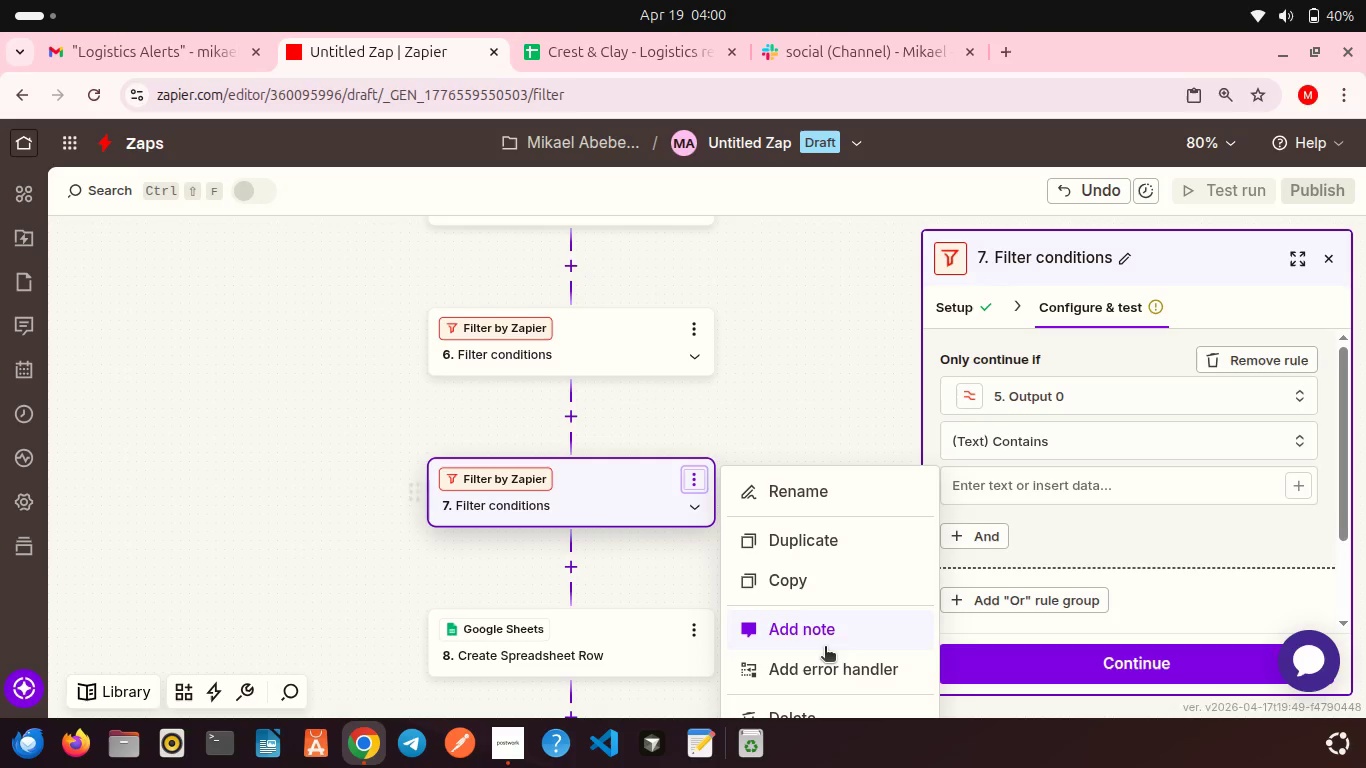 
scroll: coordinate [775, 575], scroll_direction: down, amount: 8.0
 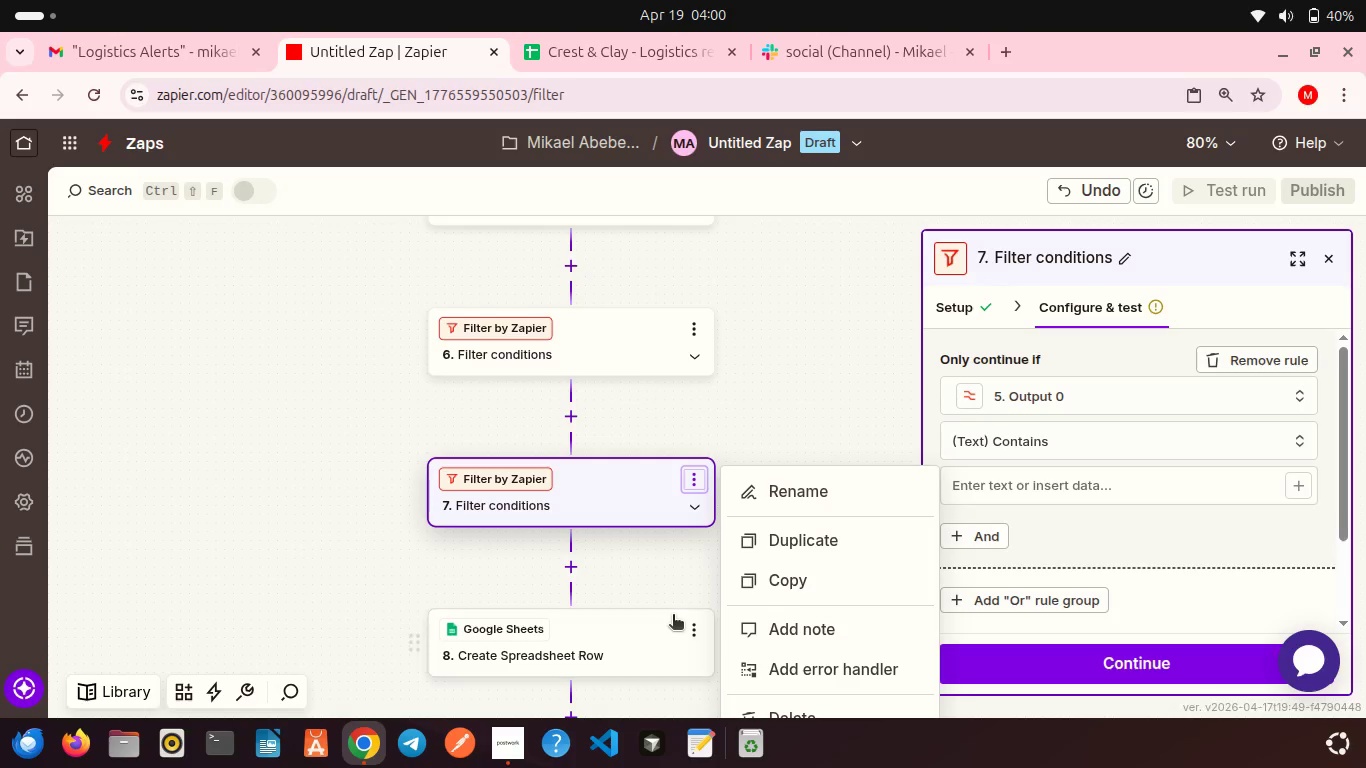 
left_click([673, 616])
 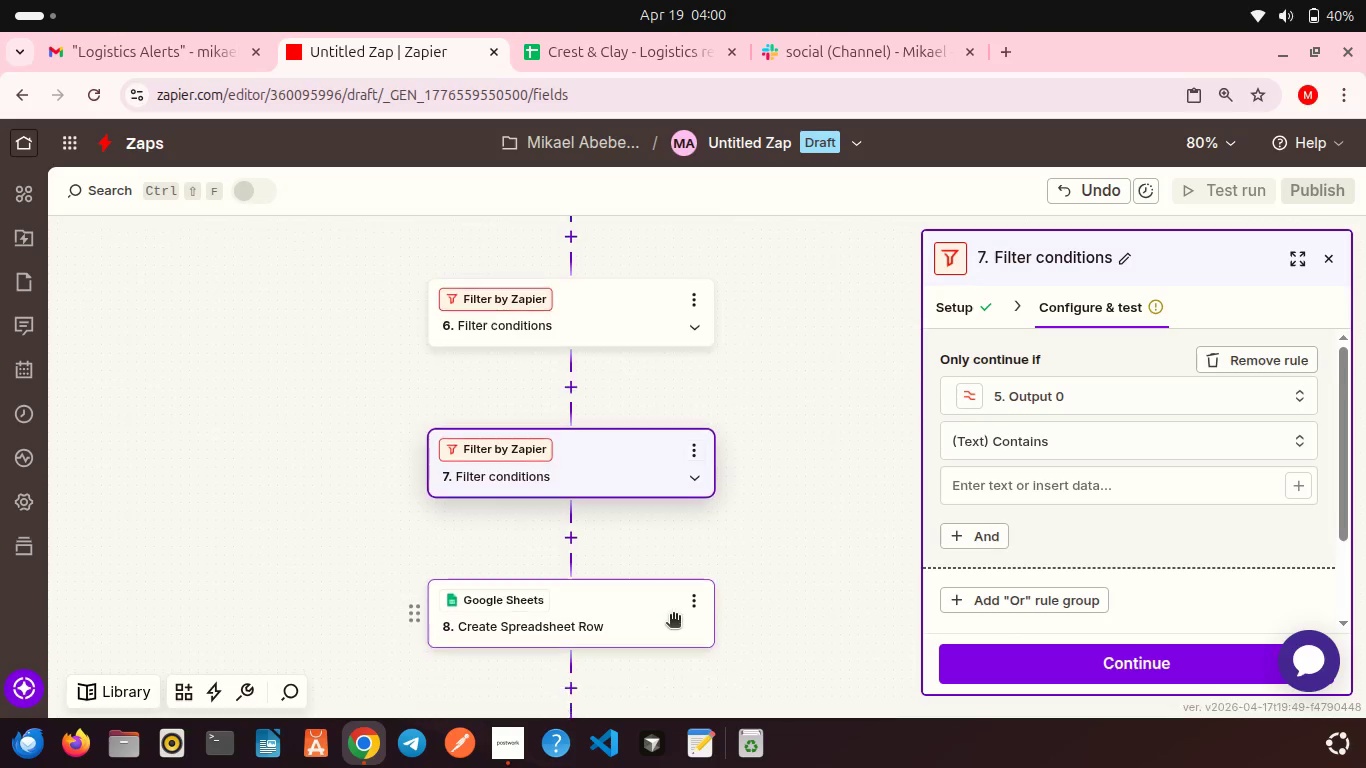 
scroll: coordinate [673, 616], scroll_direction: down, amount: 2.0
 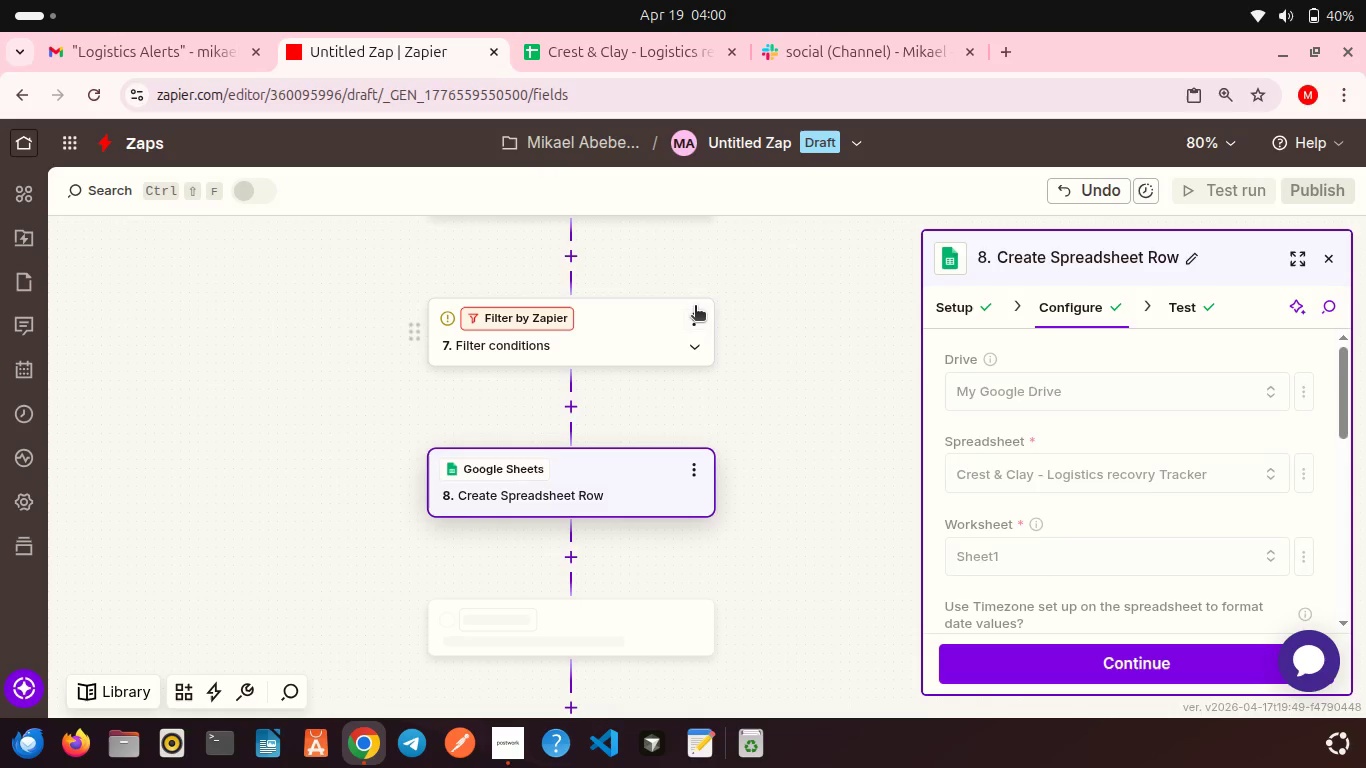 
left_click([695, 307])
 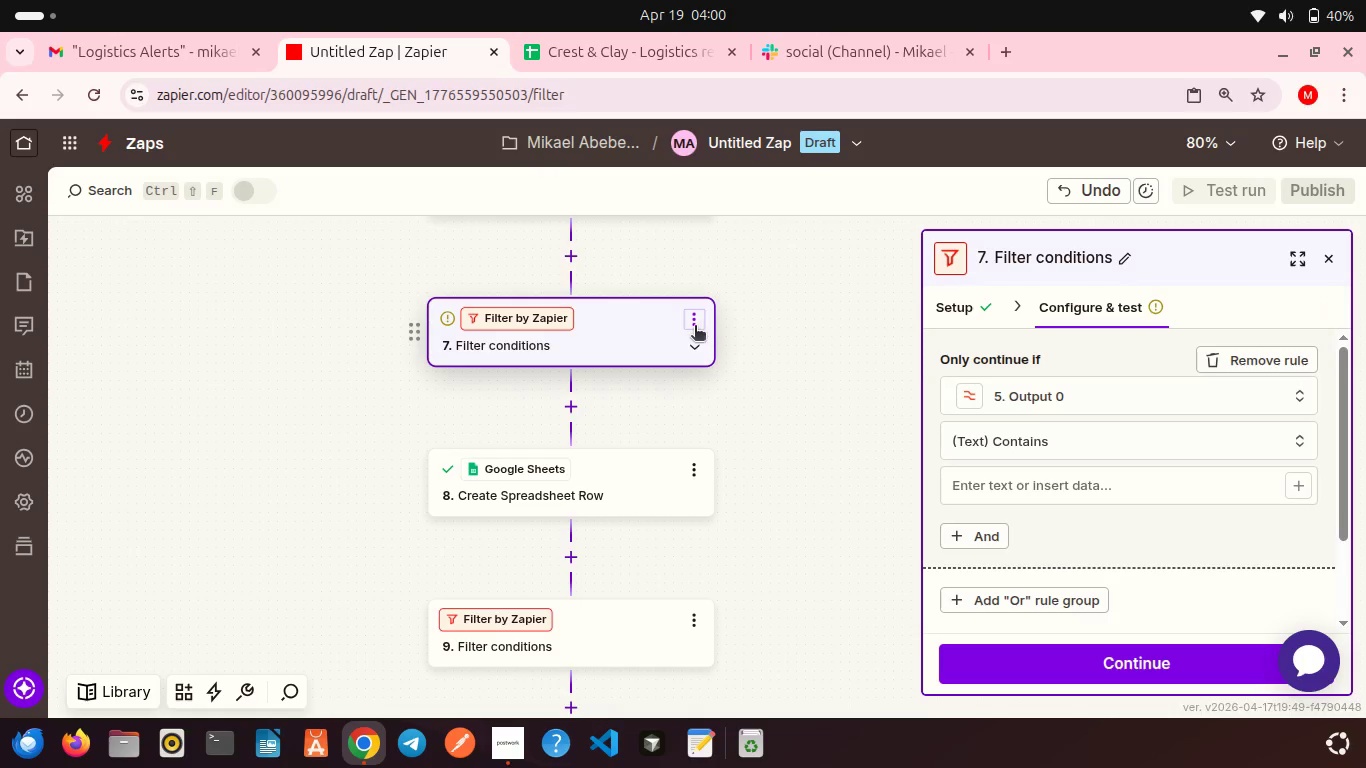 
left_click([690, 323])
 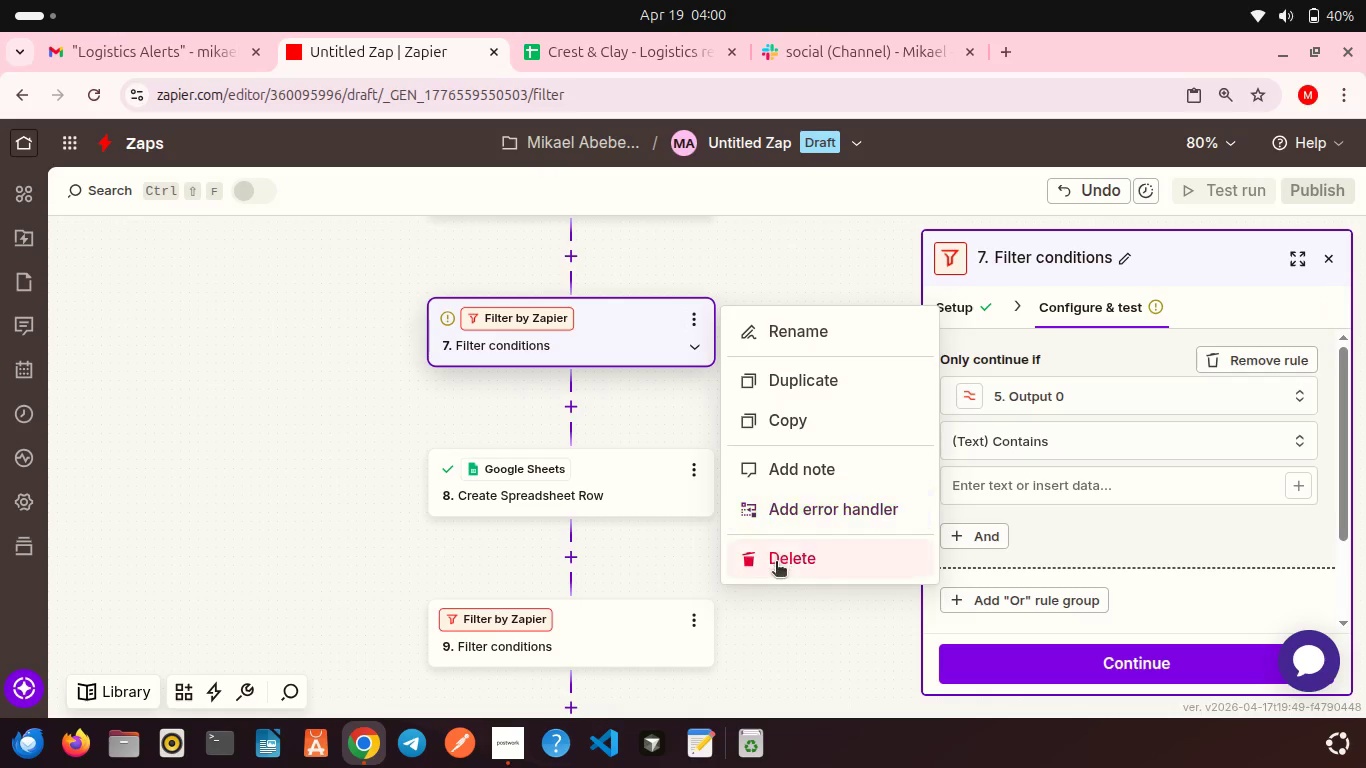 
left_click([776, 563])
 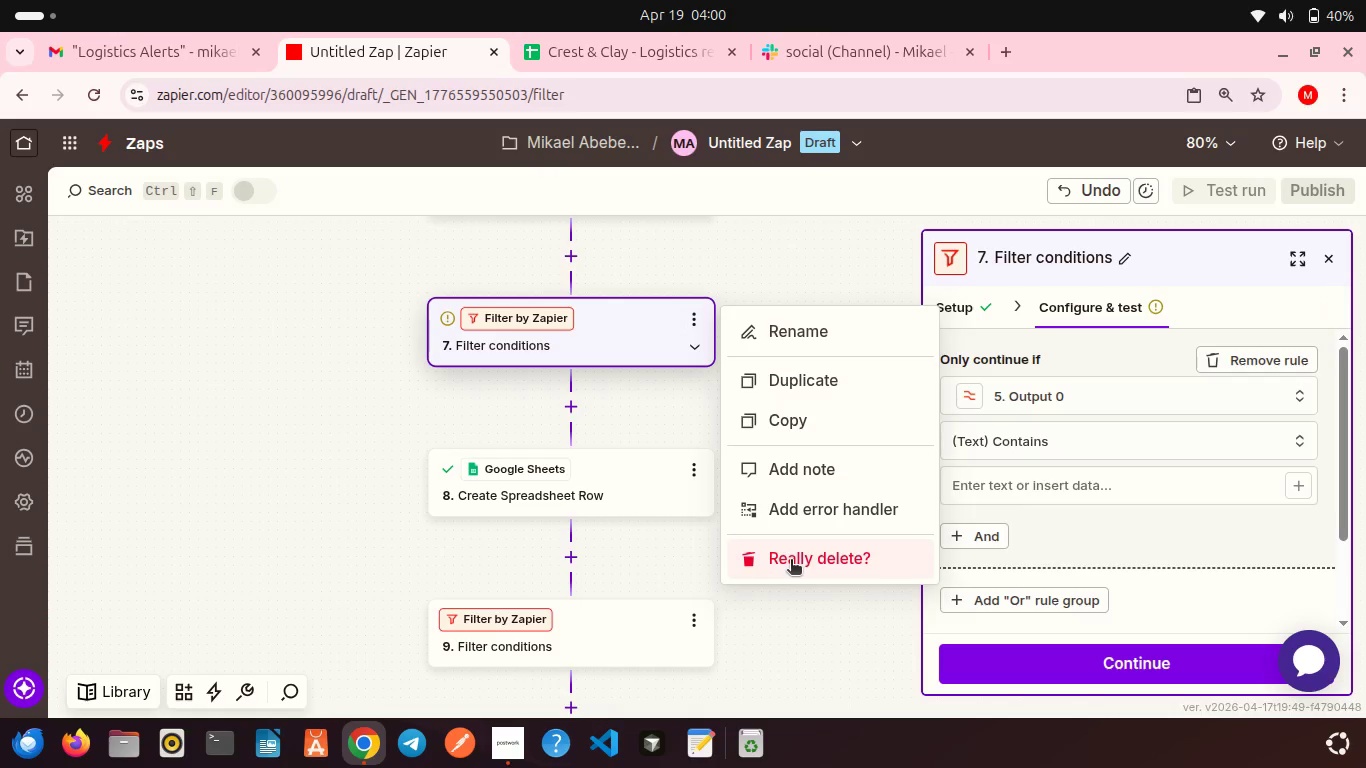 
left_click([791, 561])
 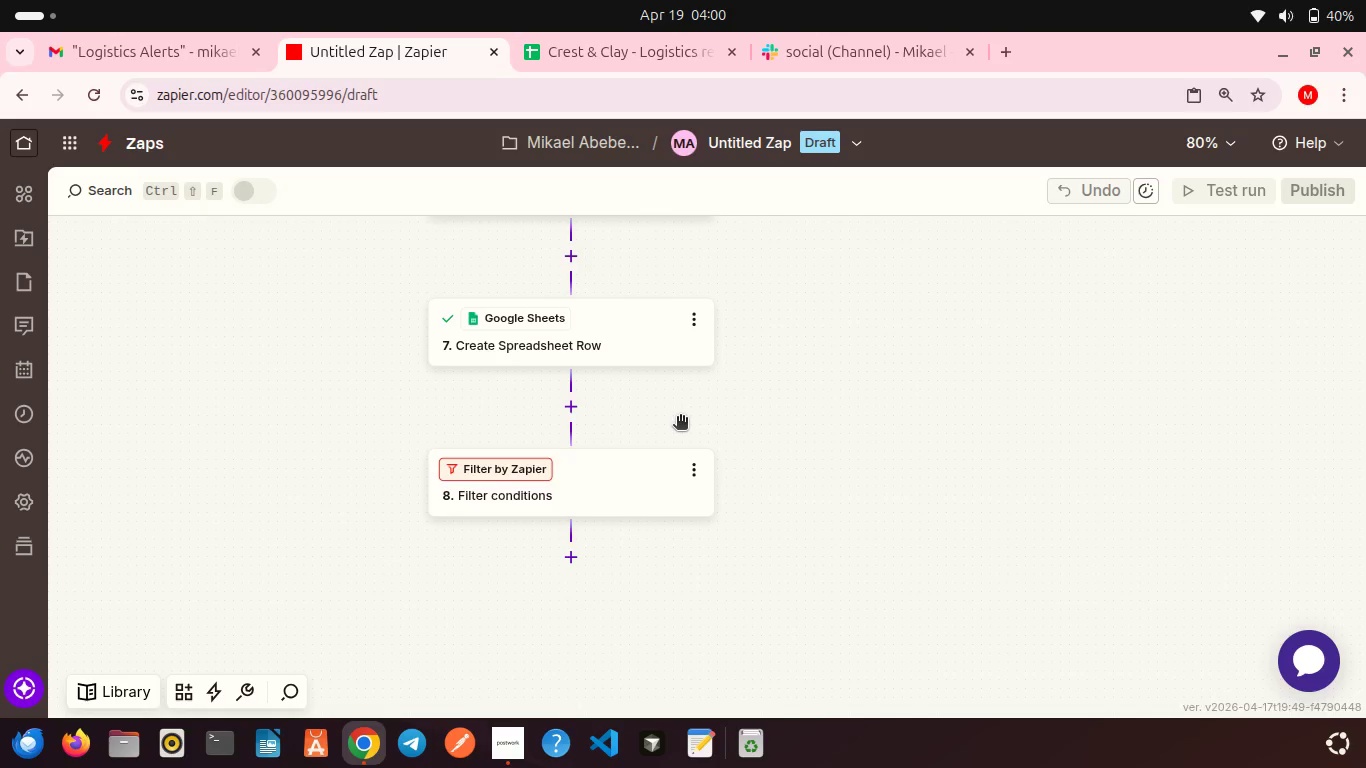 
scroll: coordinate [680, 418], scroll_direction: up, amount: 4.0
 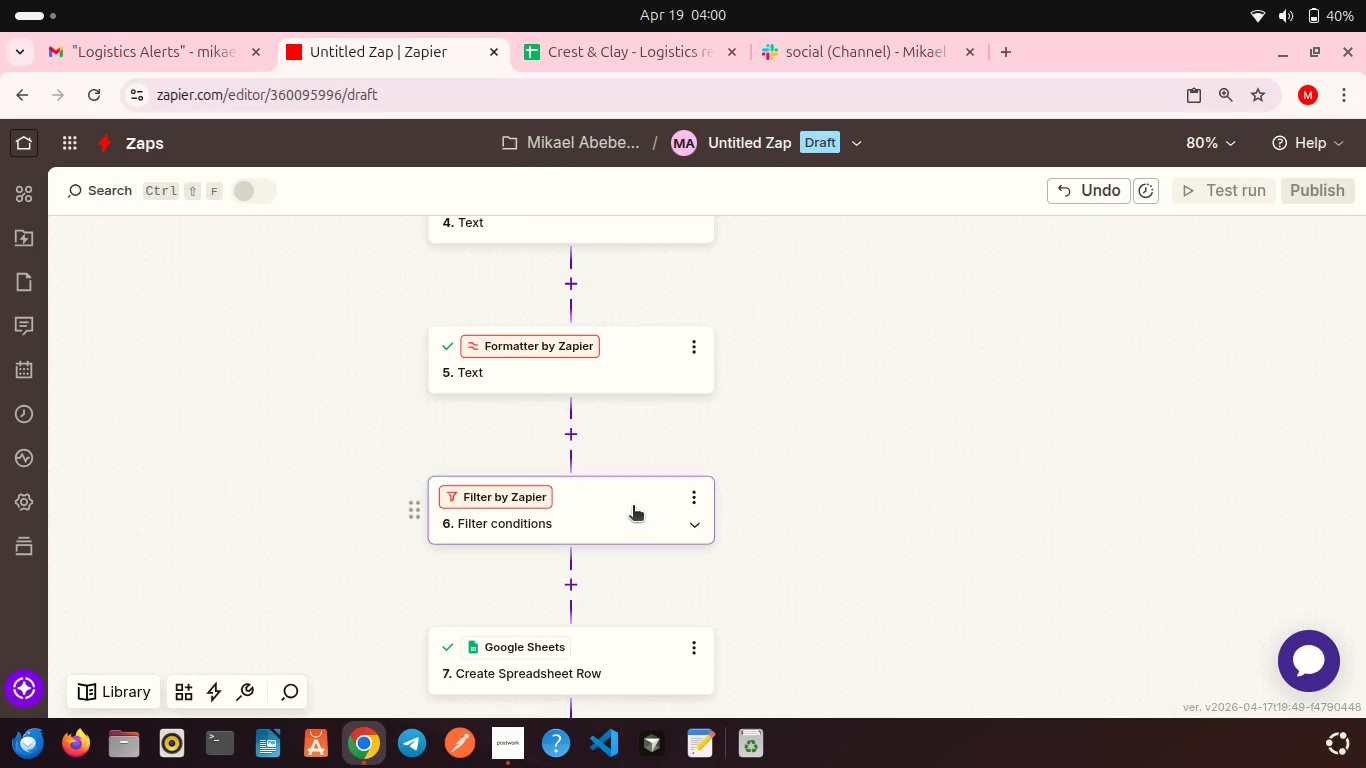 
left_click([633, 507])
 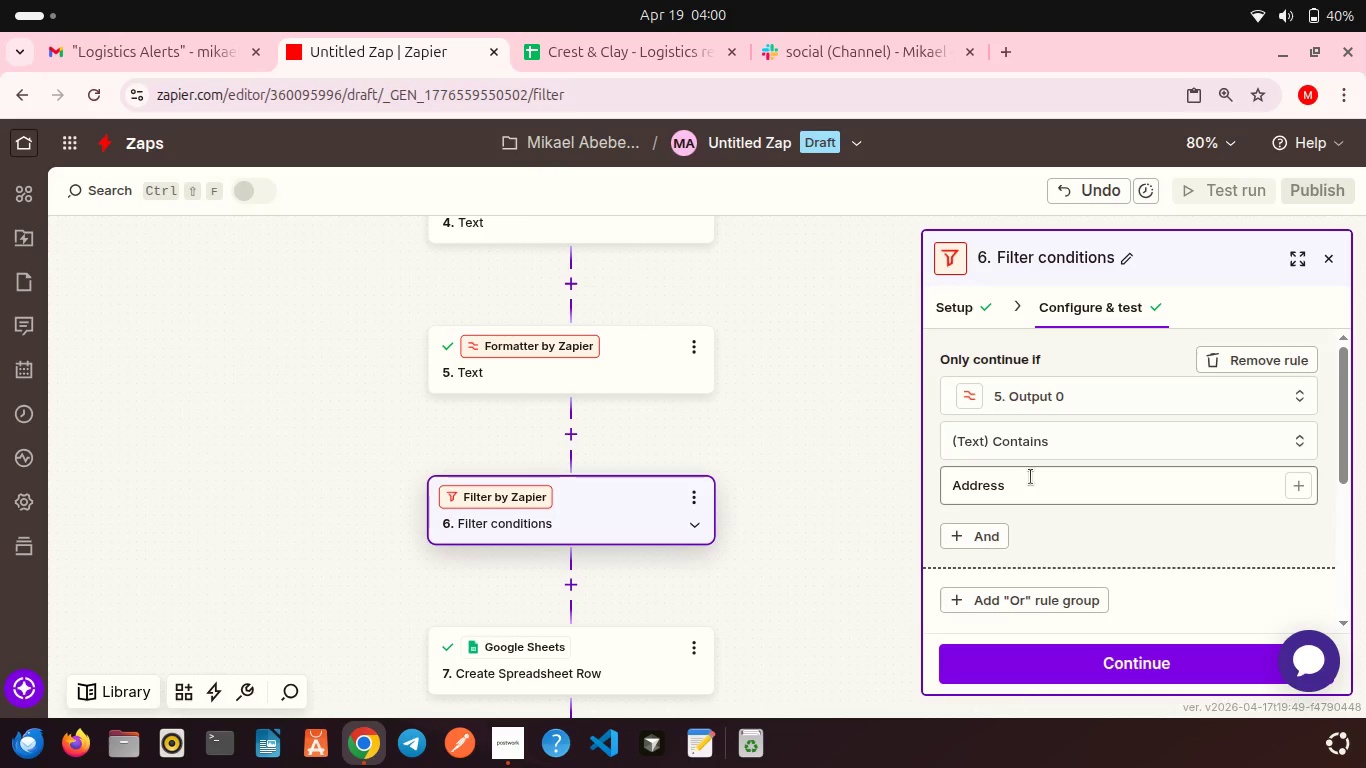 
scroll: coordinate [1031, 477], scroll_direction: down, amount: 2.0
 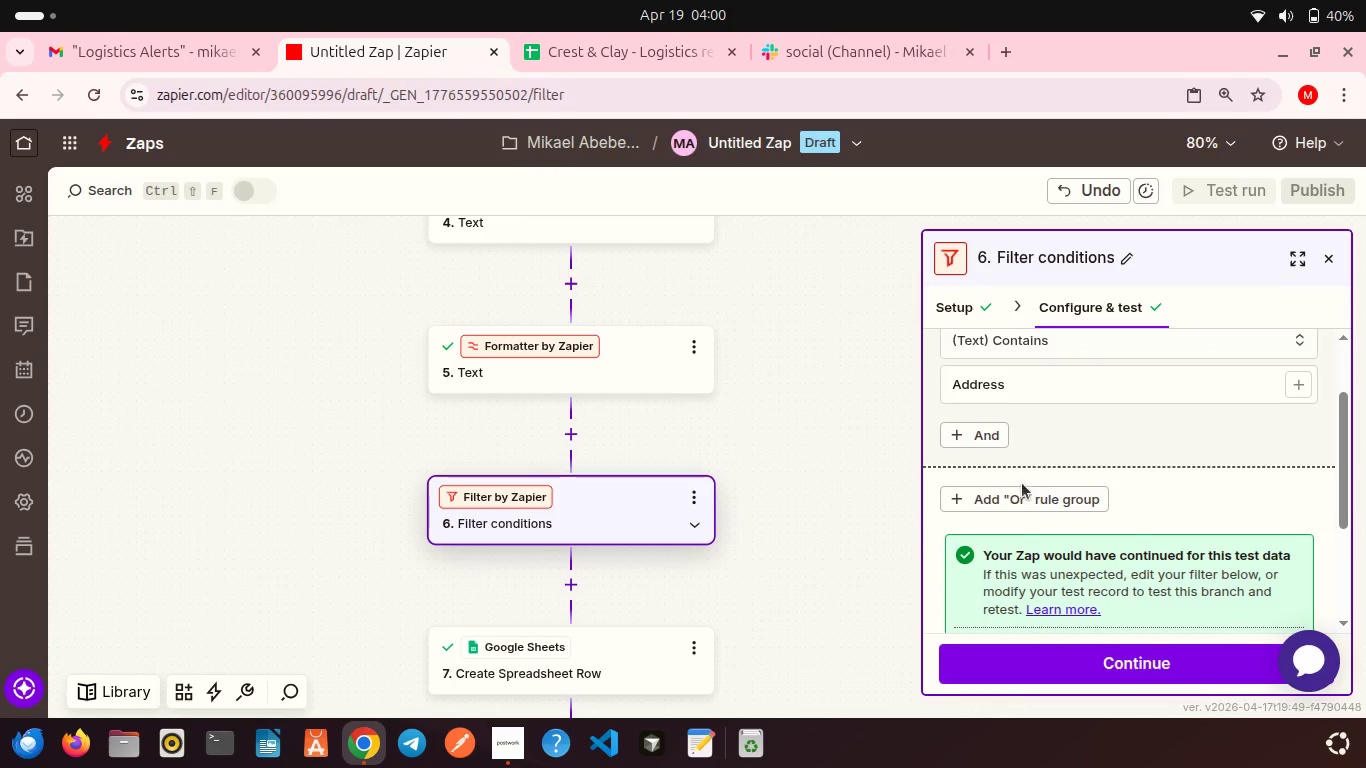 
left_click([1026, 495])
 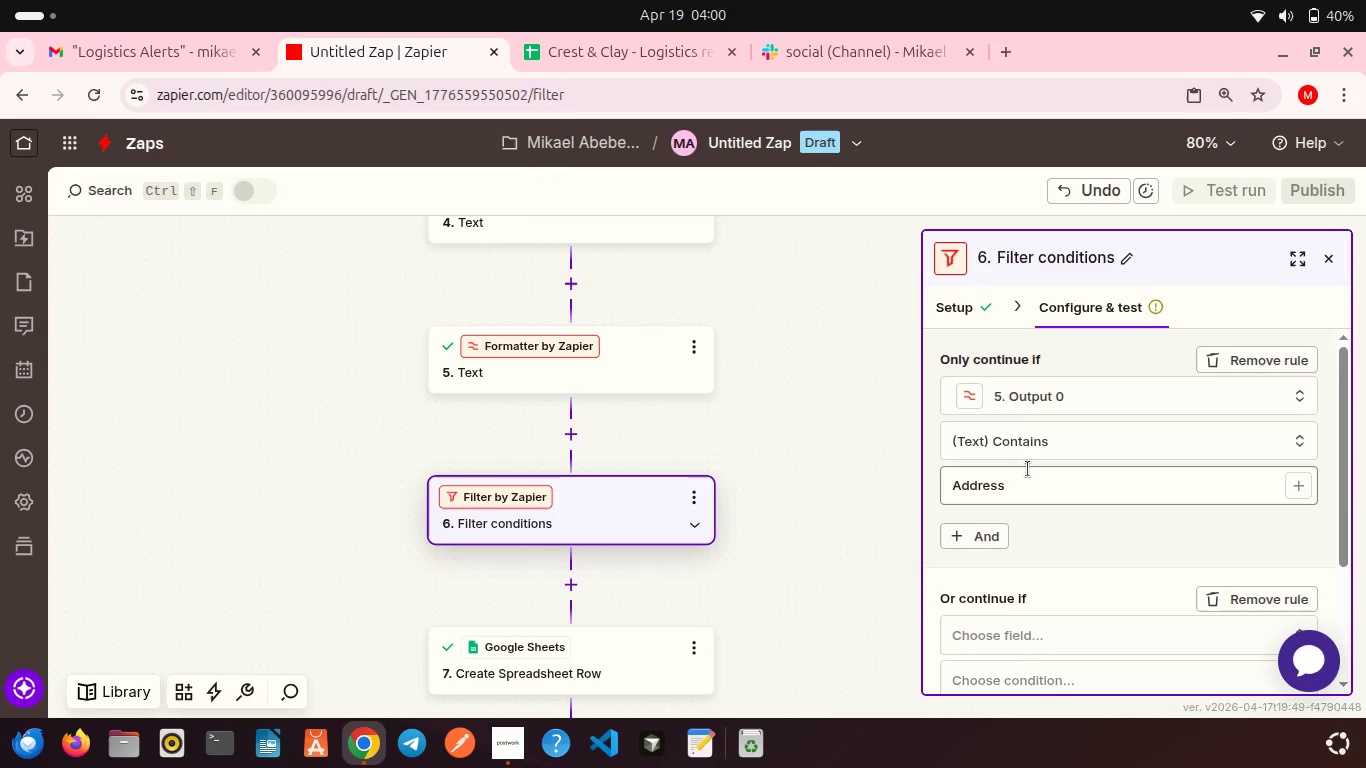 
scroll: coordinate [1028, 469], scroll_direction: up, amount: 2.0
 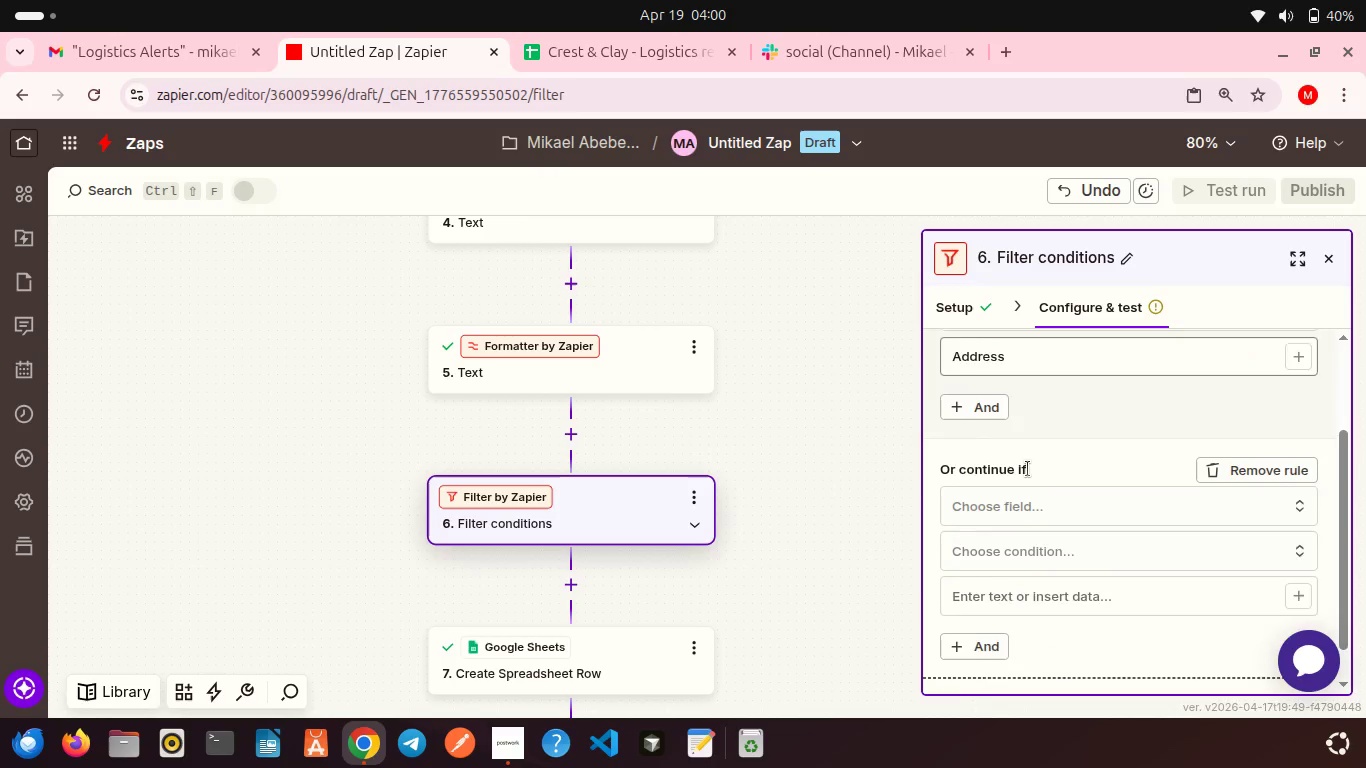 
scroll: coordinate [1028, 469], scroll_direction: down, amount: 1.0
 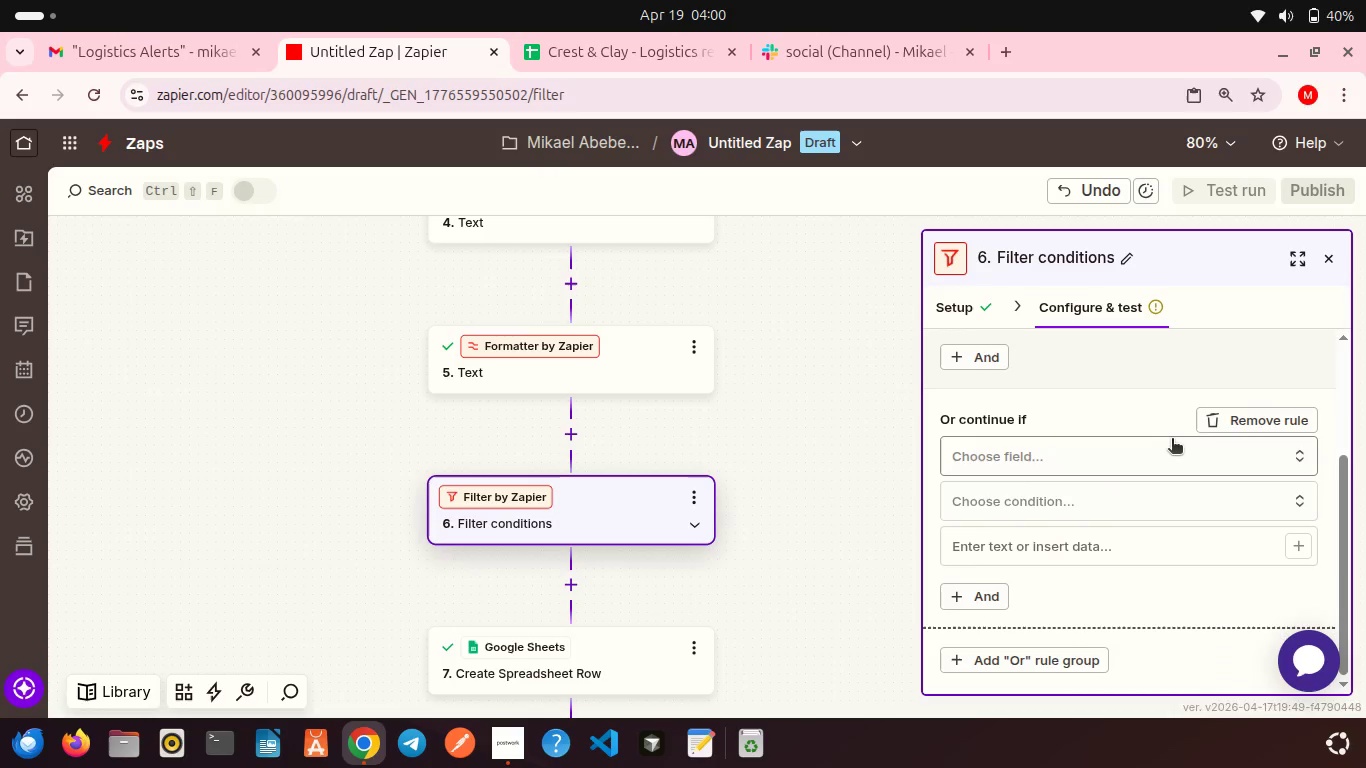 
left_click([1172, 440])
 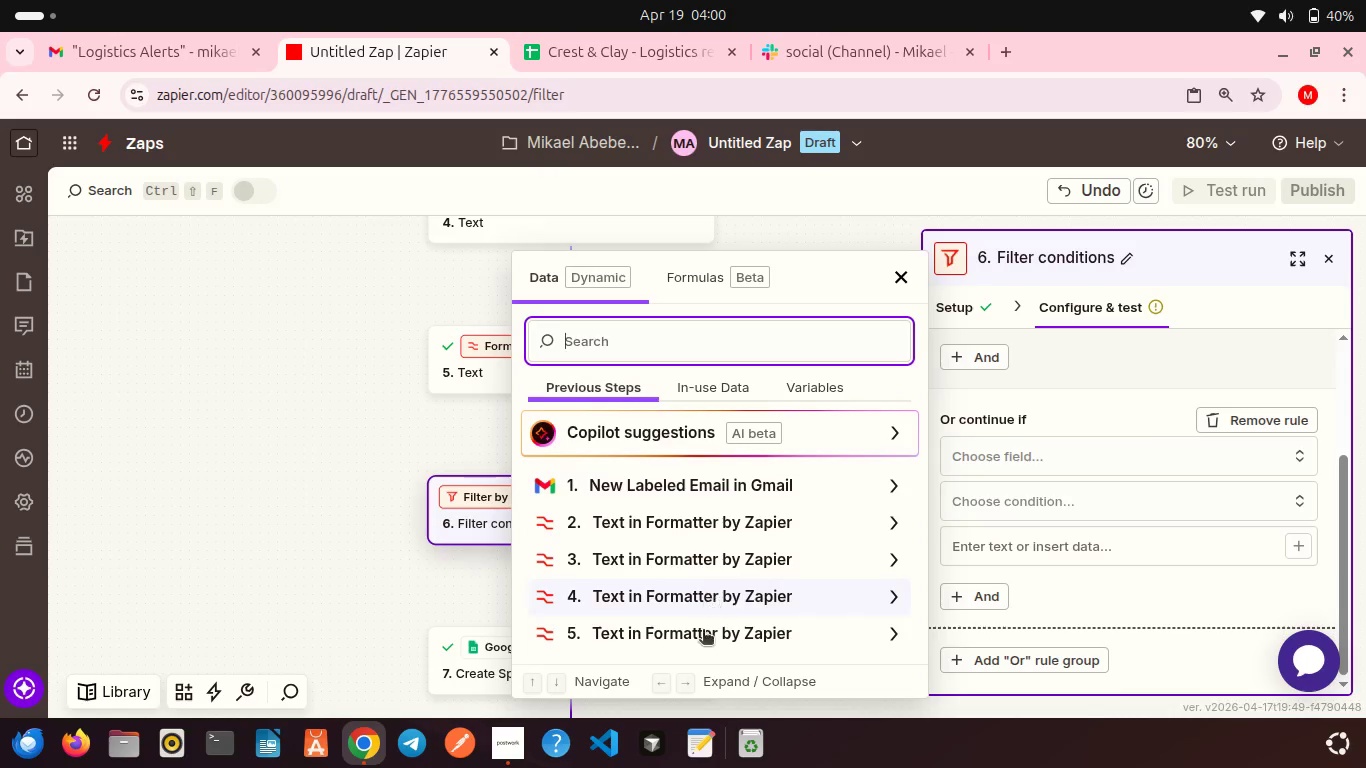 
left_click([703, 637])
 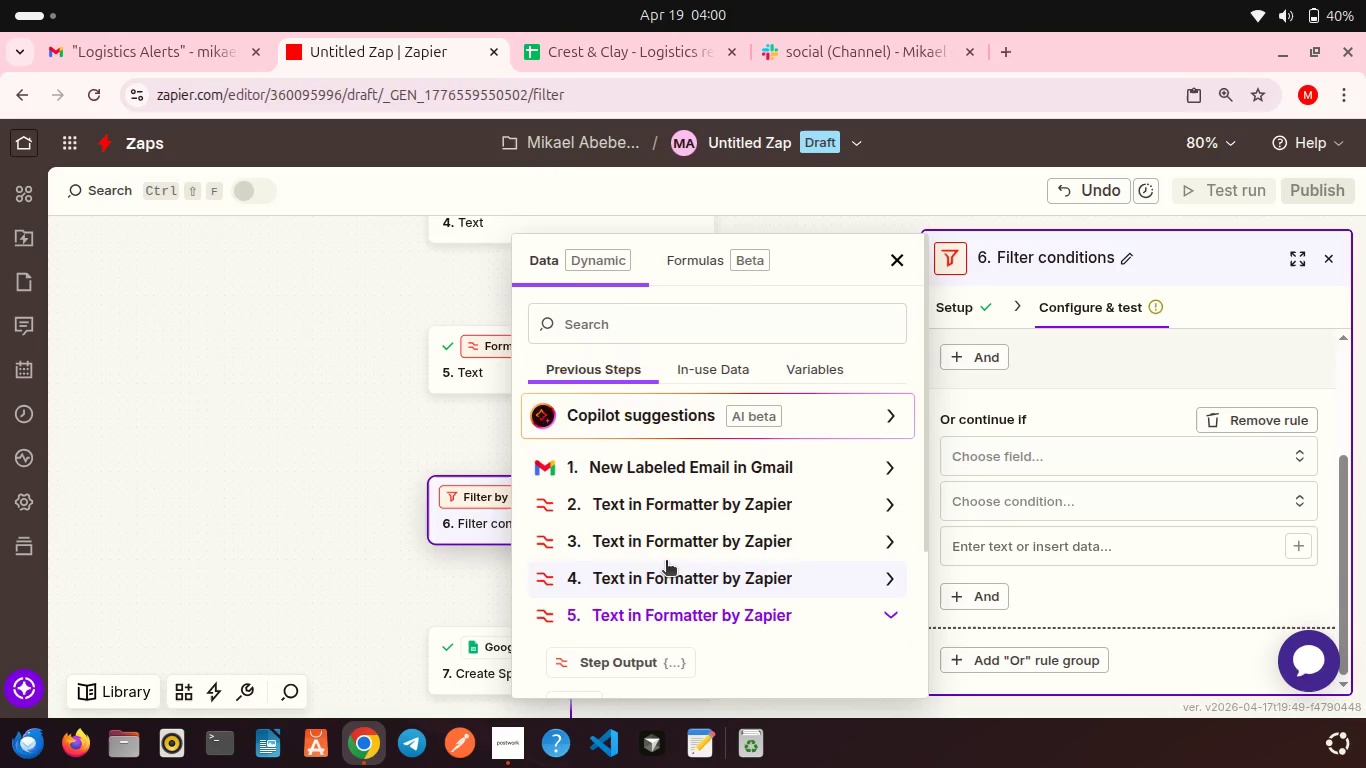 
scroll: coordinate [666, 562], scroll_direction: down, amount: 8.0
 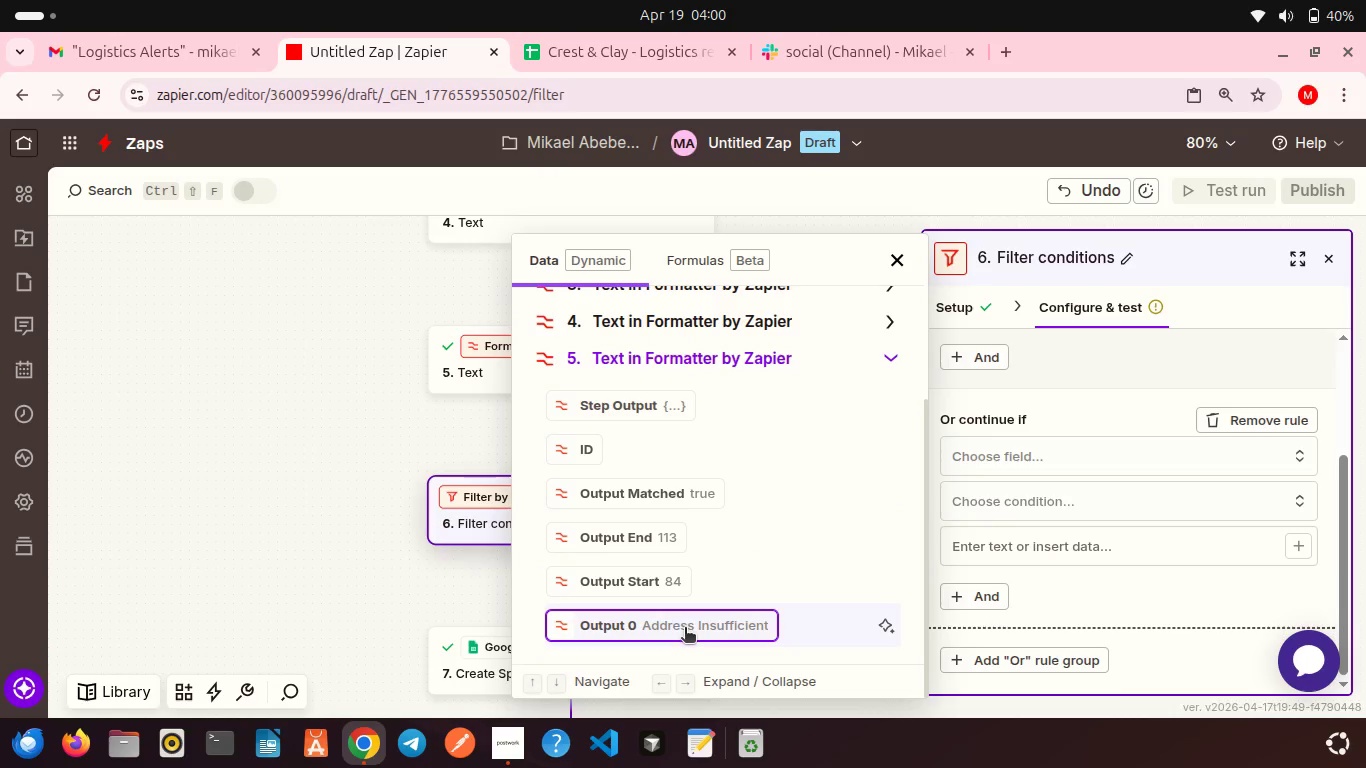 
left_click([685, 629])
 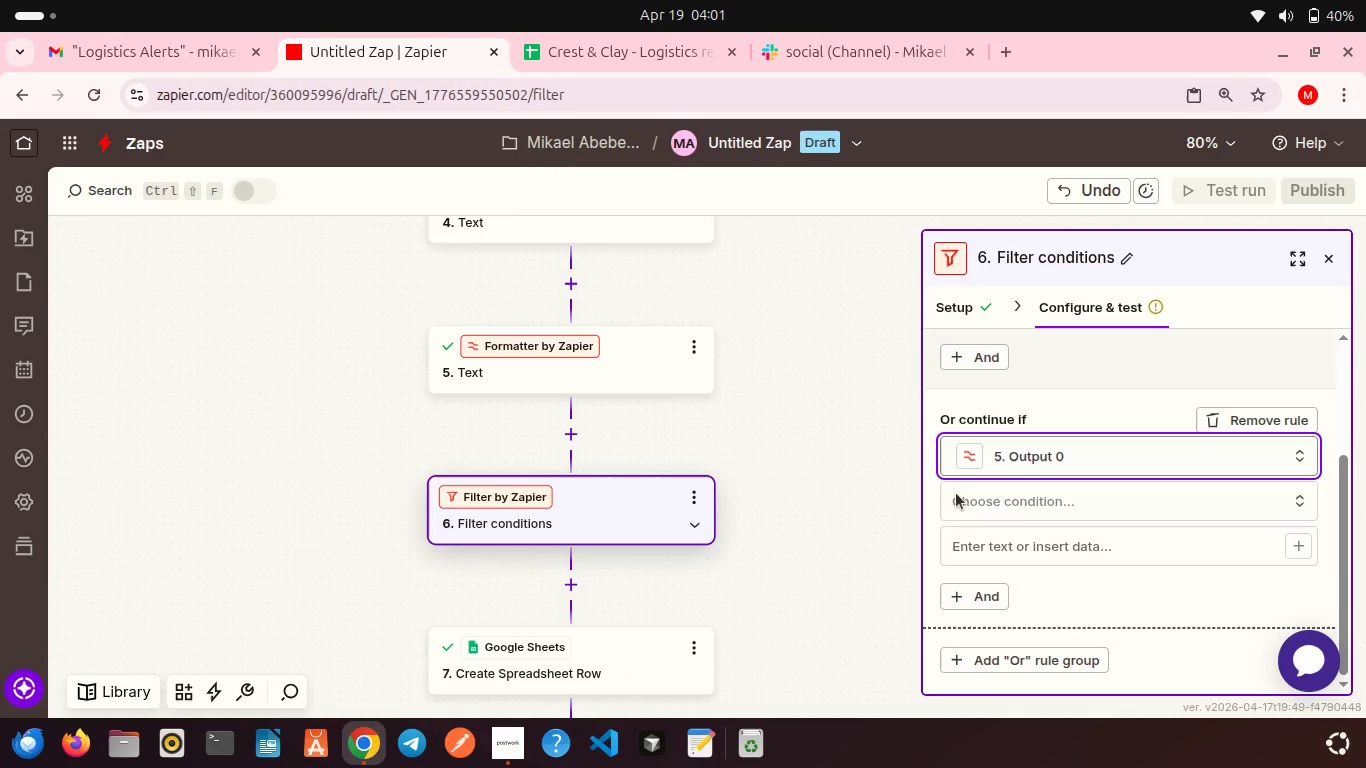 
left_click_drag(start_coordinate=[965, 529], to_coordinate=[963, 514])
 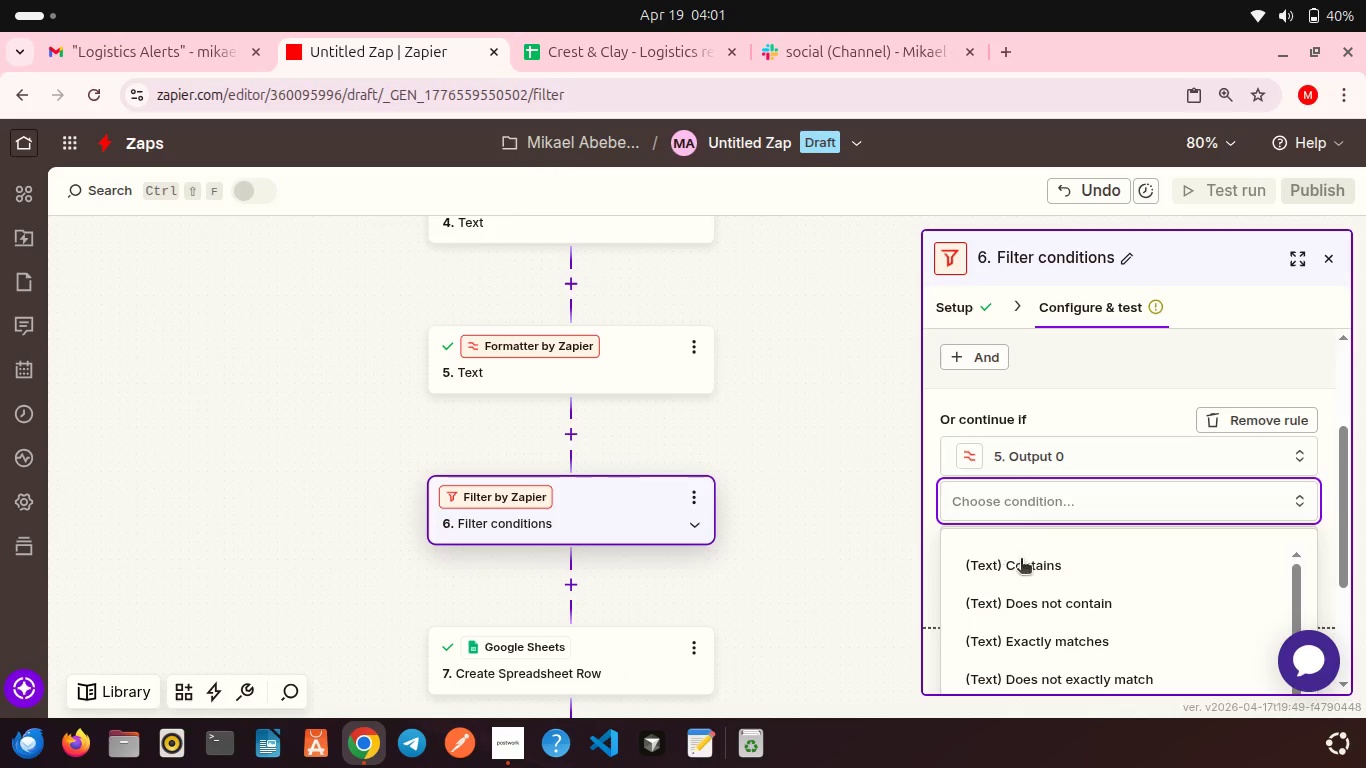 
left_click([1021, 560])
 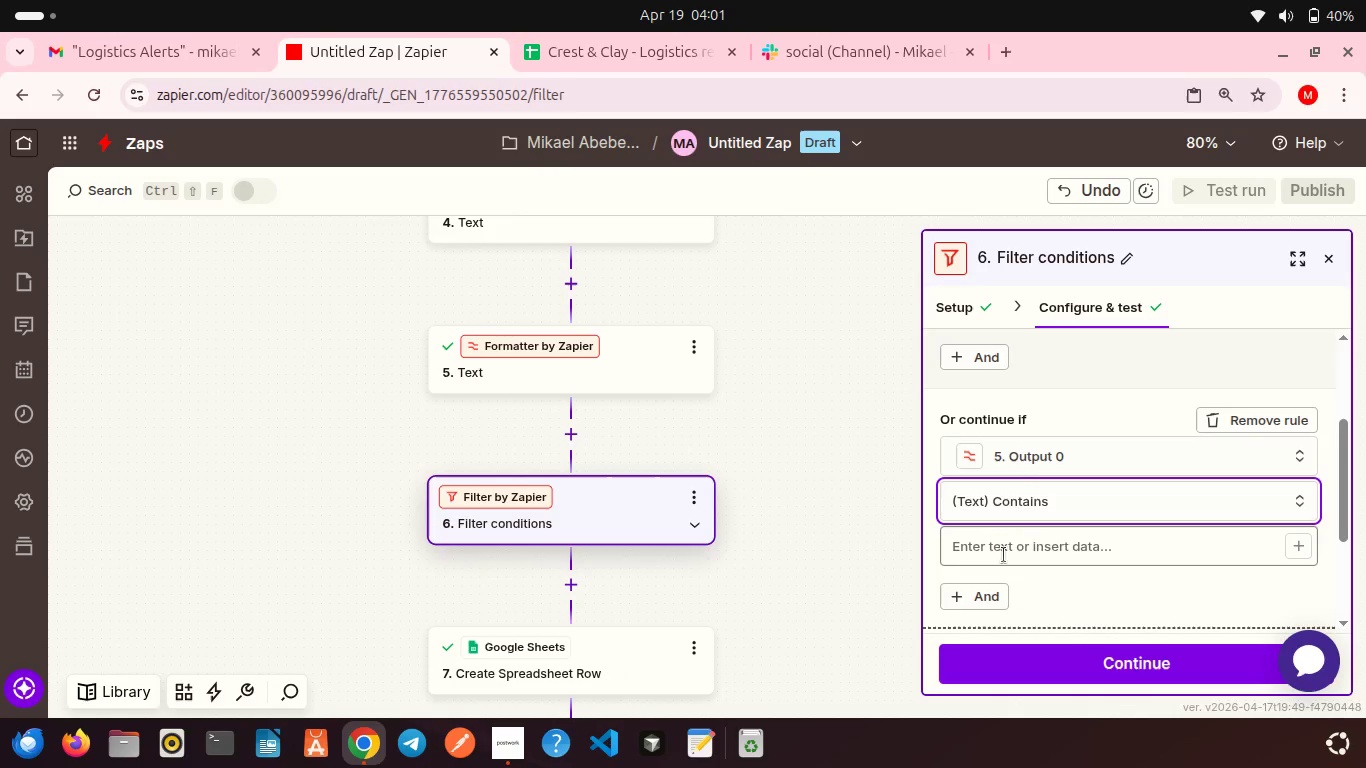 
left_click([1004, 555])
 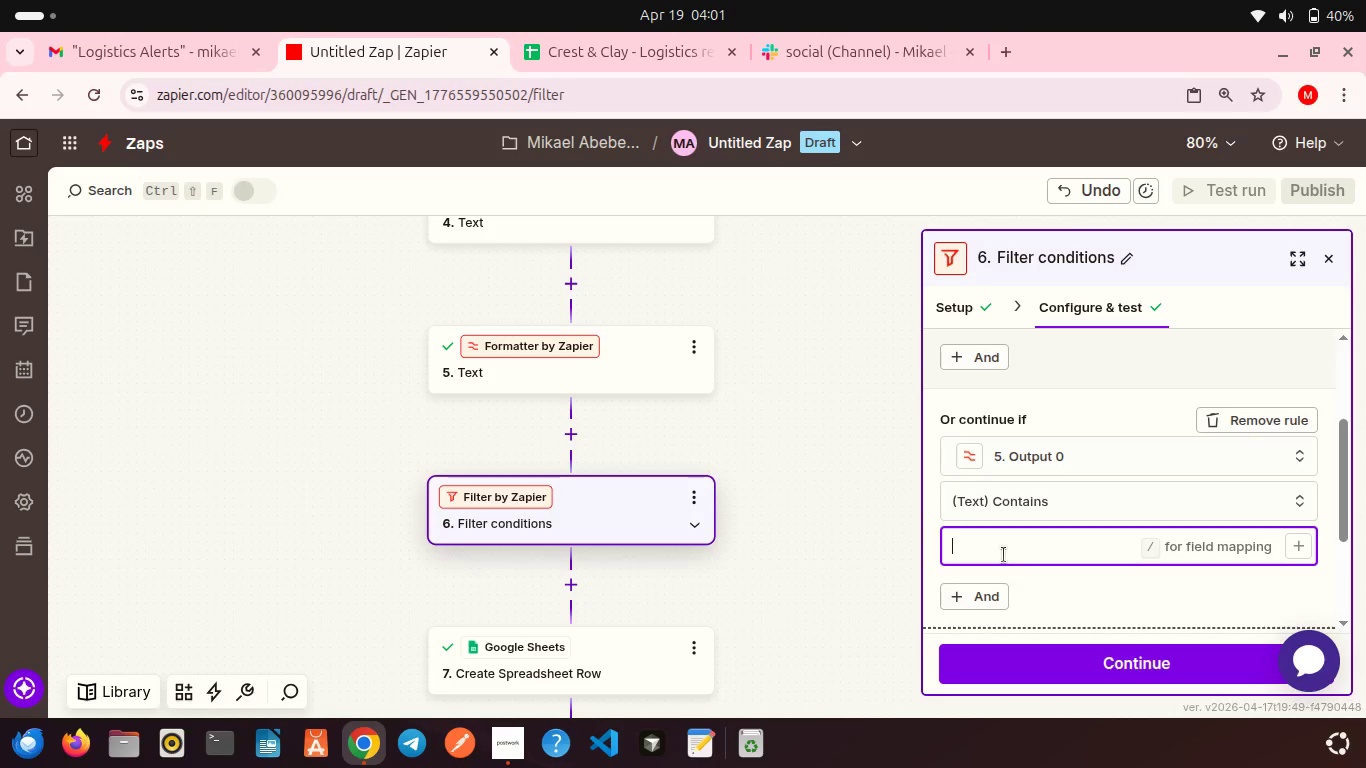 
type(Refused)
 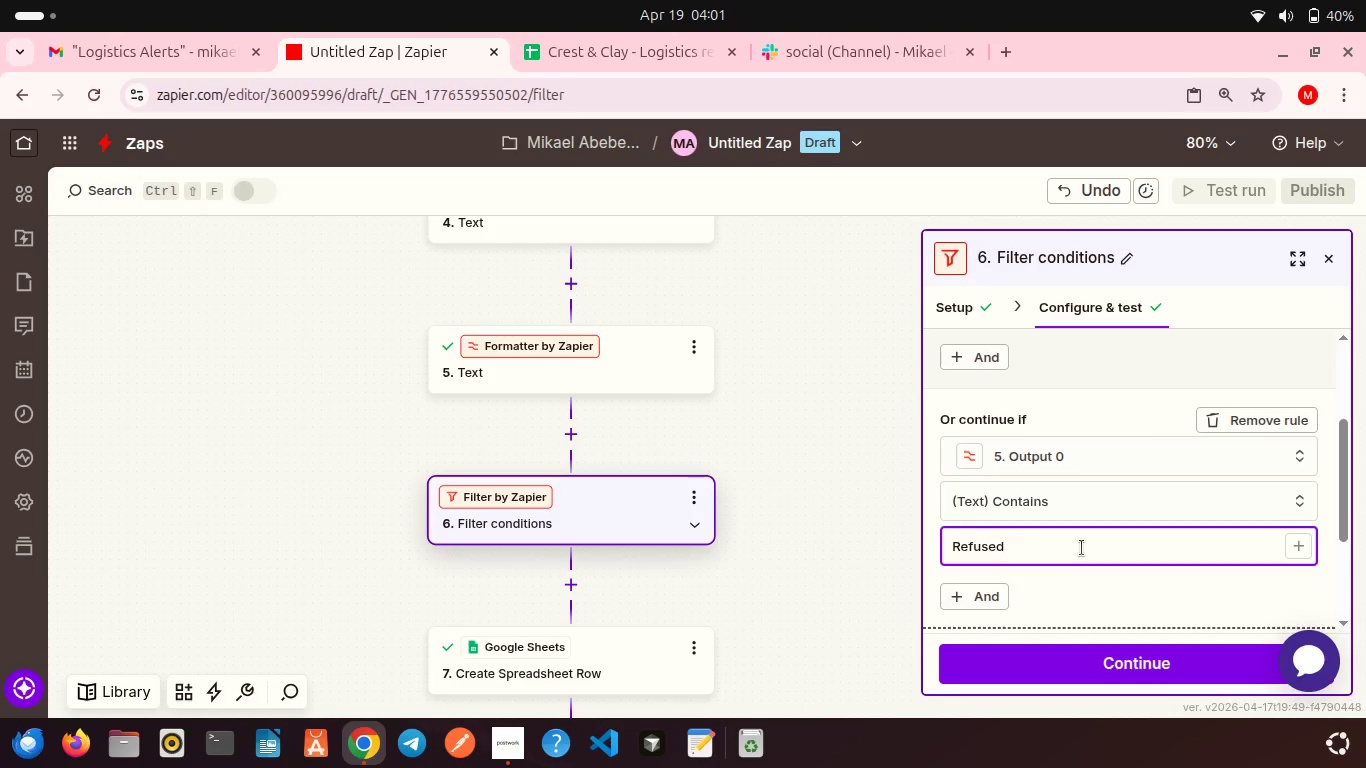 
scroll: coordinate [1082, 548], scroll_direction: down, amount: 3.0
 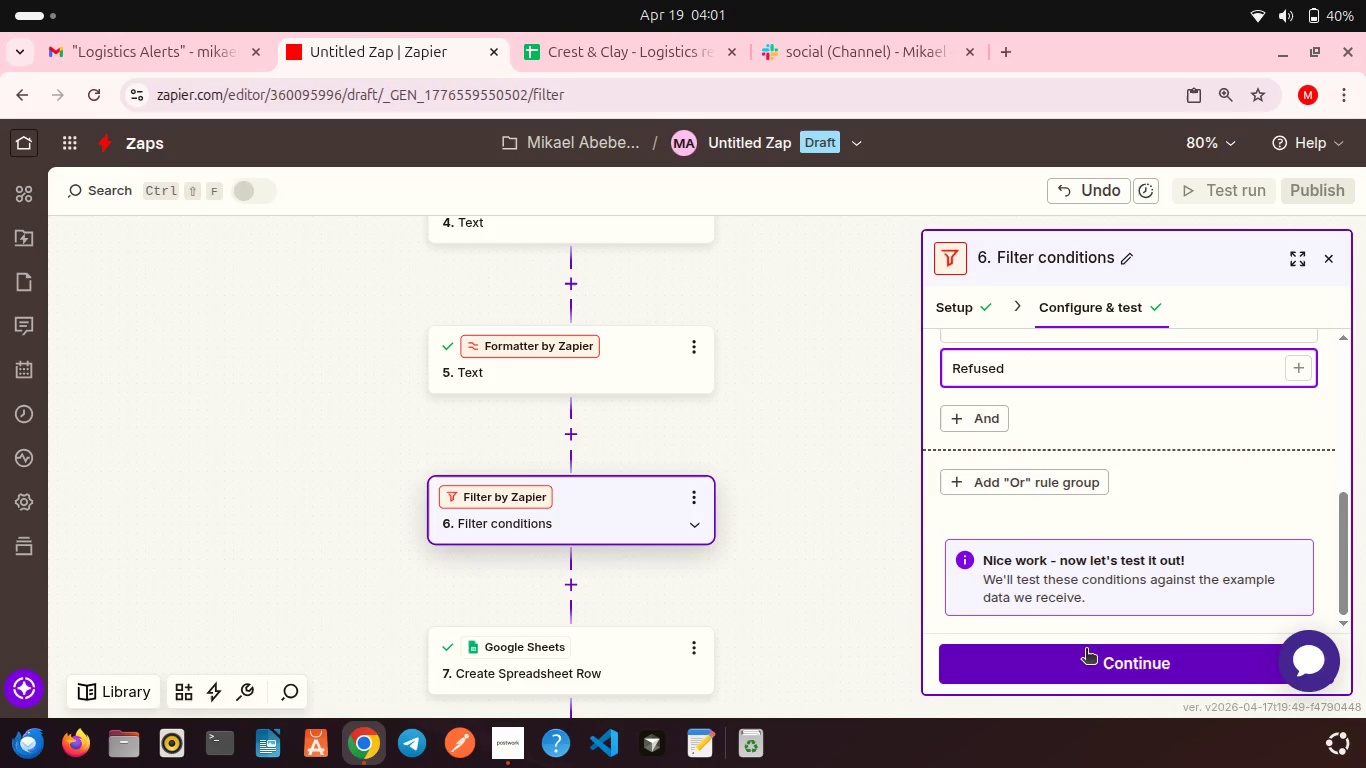 
left_click([1086, 651])
 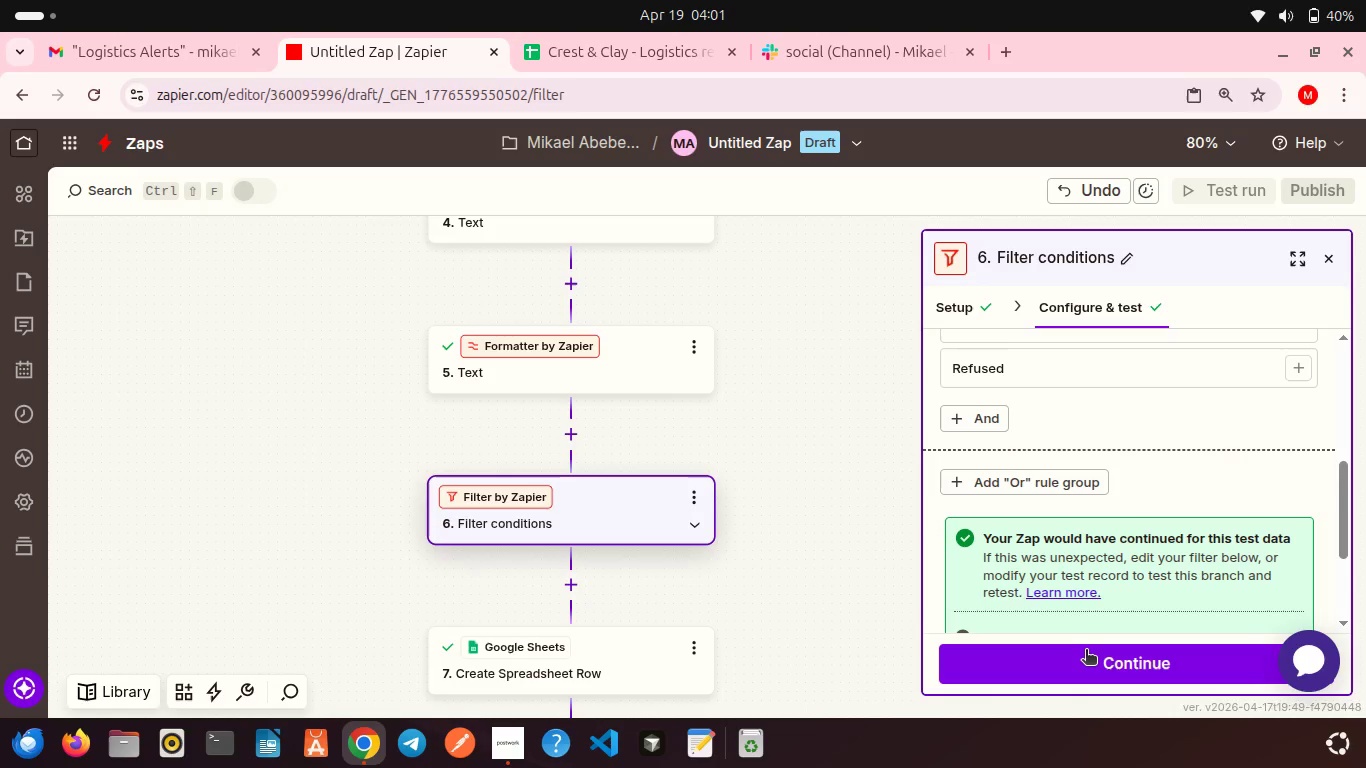 
scroll: coordinate [1076, 543], scroll_direction: down, amount: 4.0
 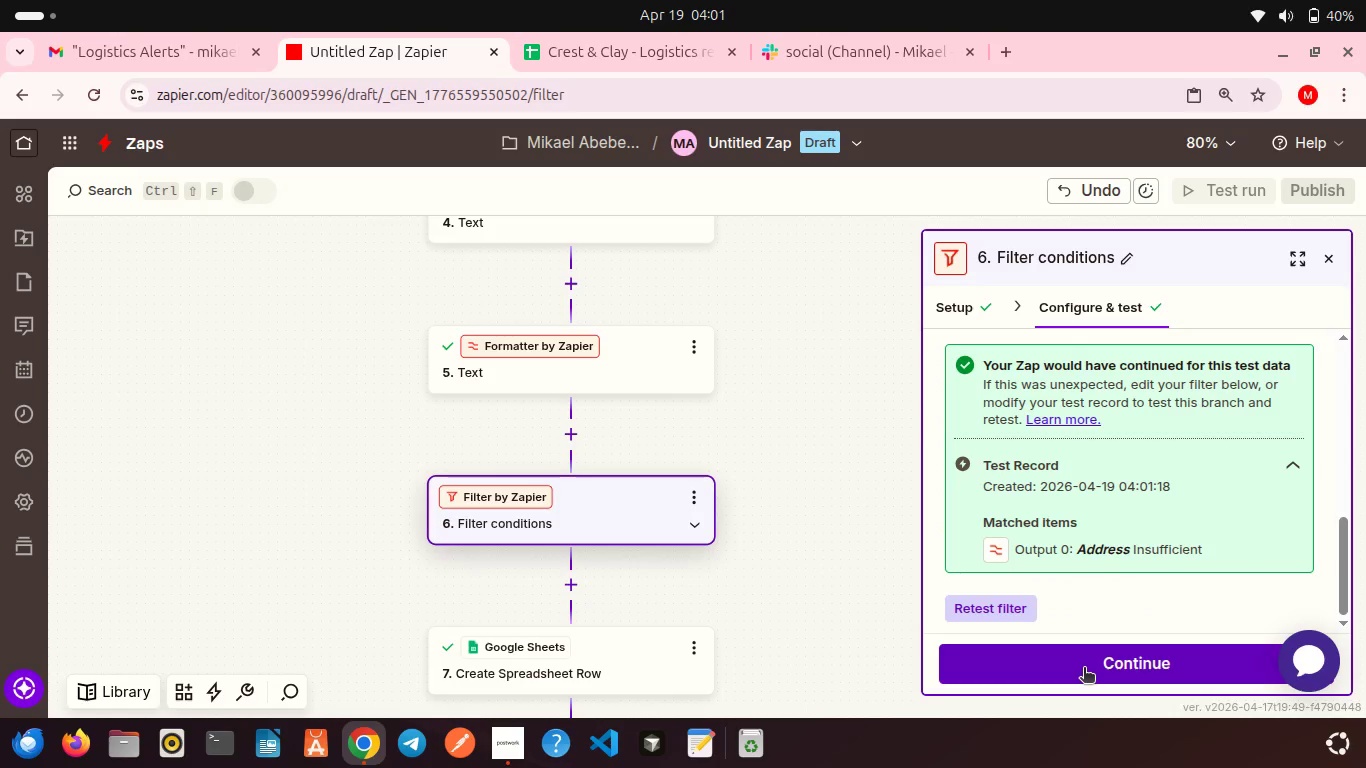 
left_click([1084, 669])
 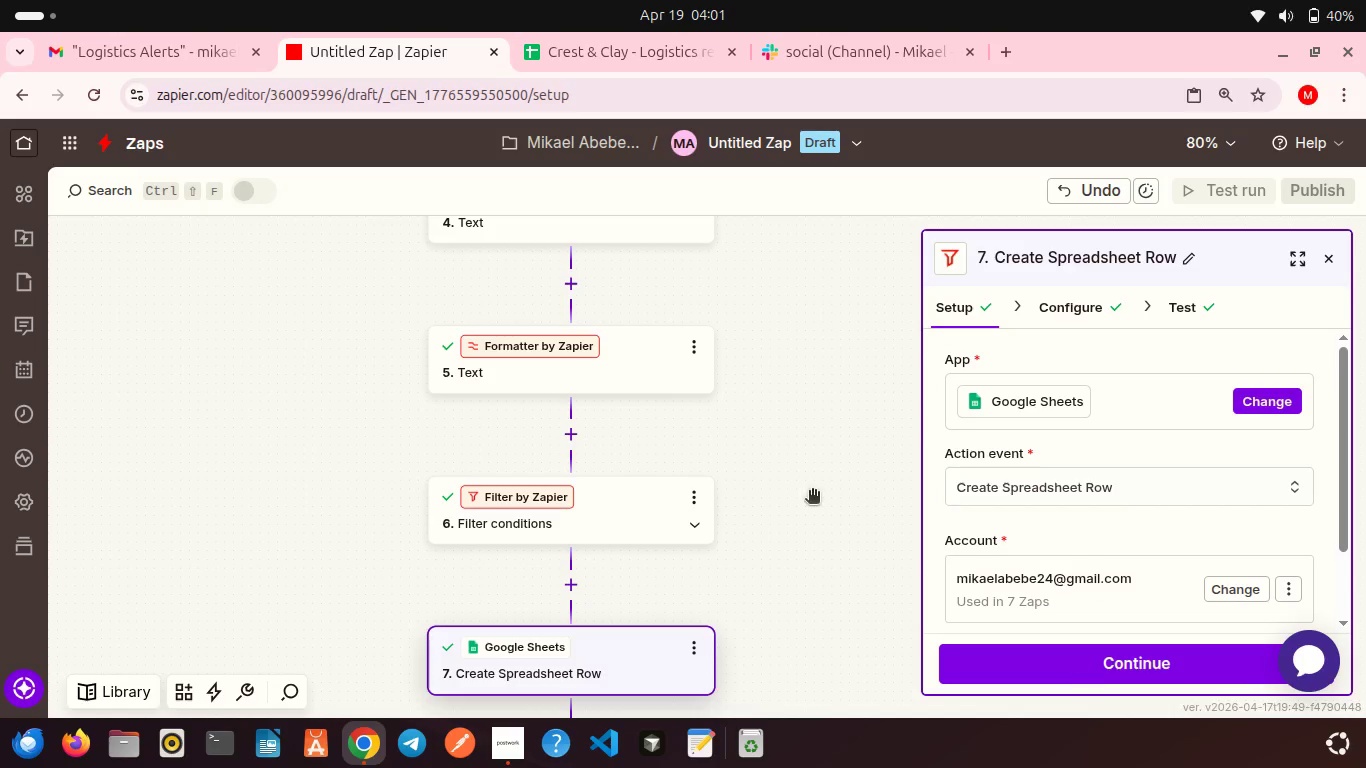 
scroll: coordinate [812, 492], scroll_direction: down, amount: 4.0
 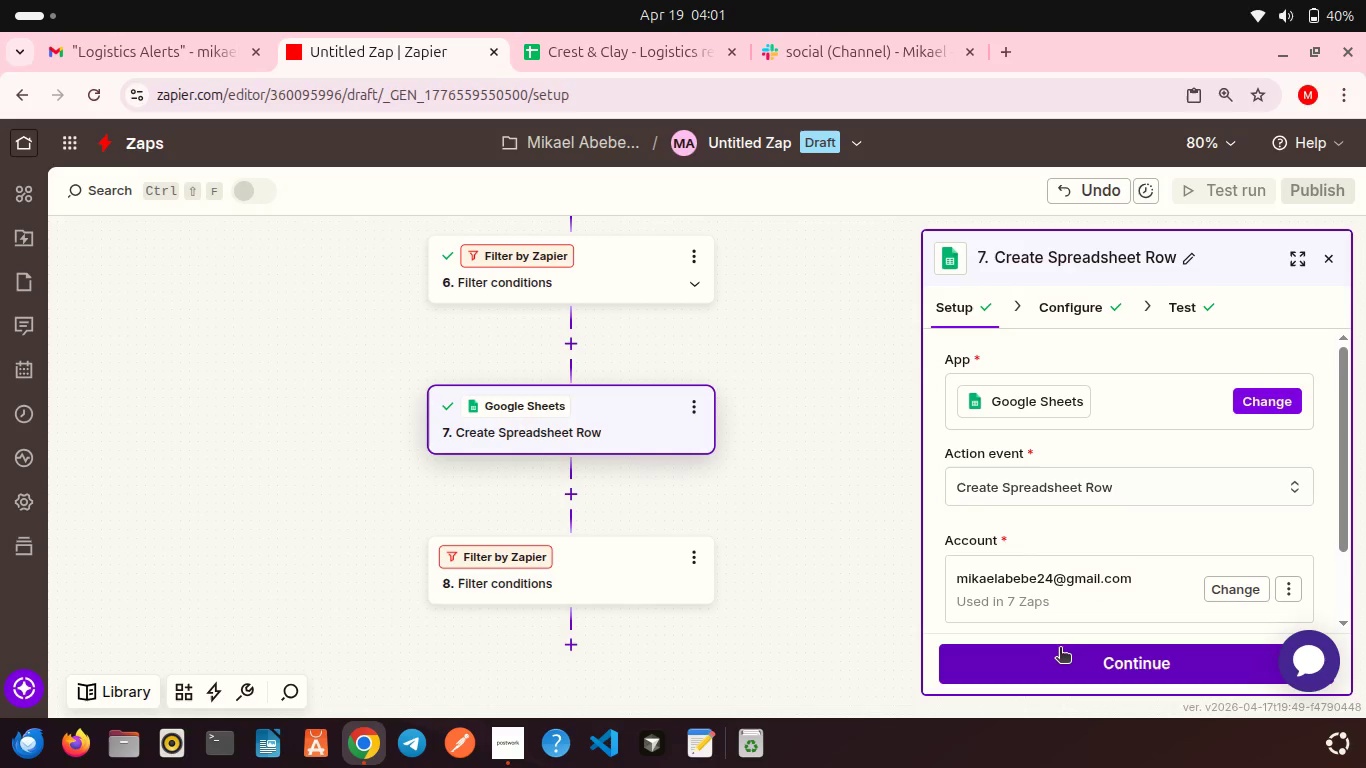 
left_click([1060, 649])
 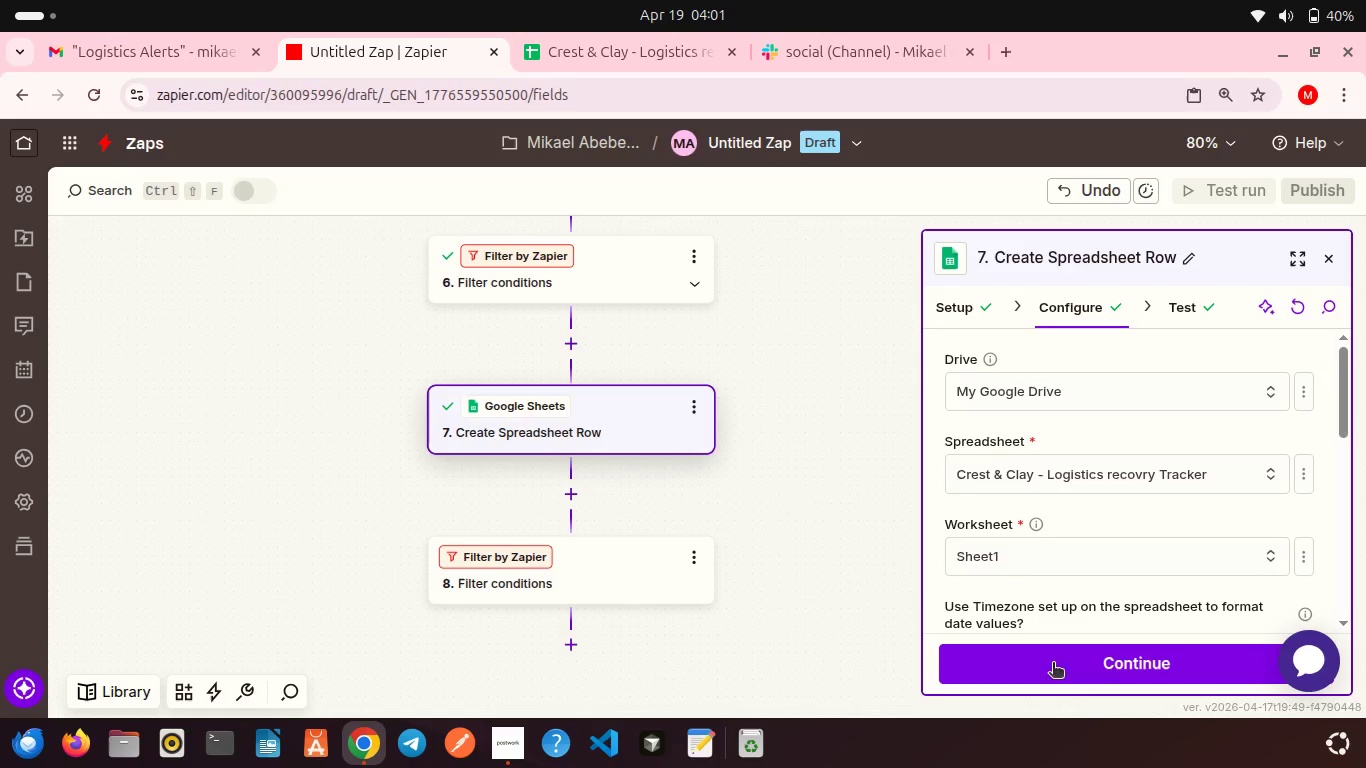 
left_click([1053, 675])
 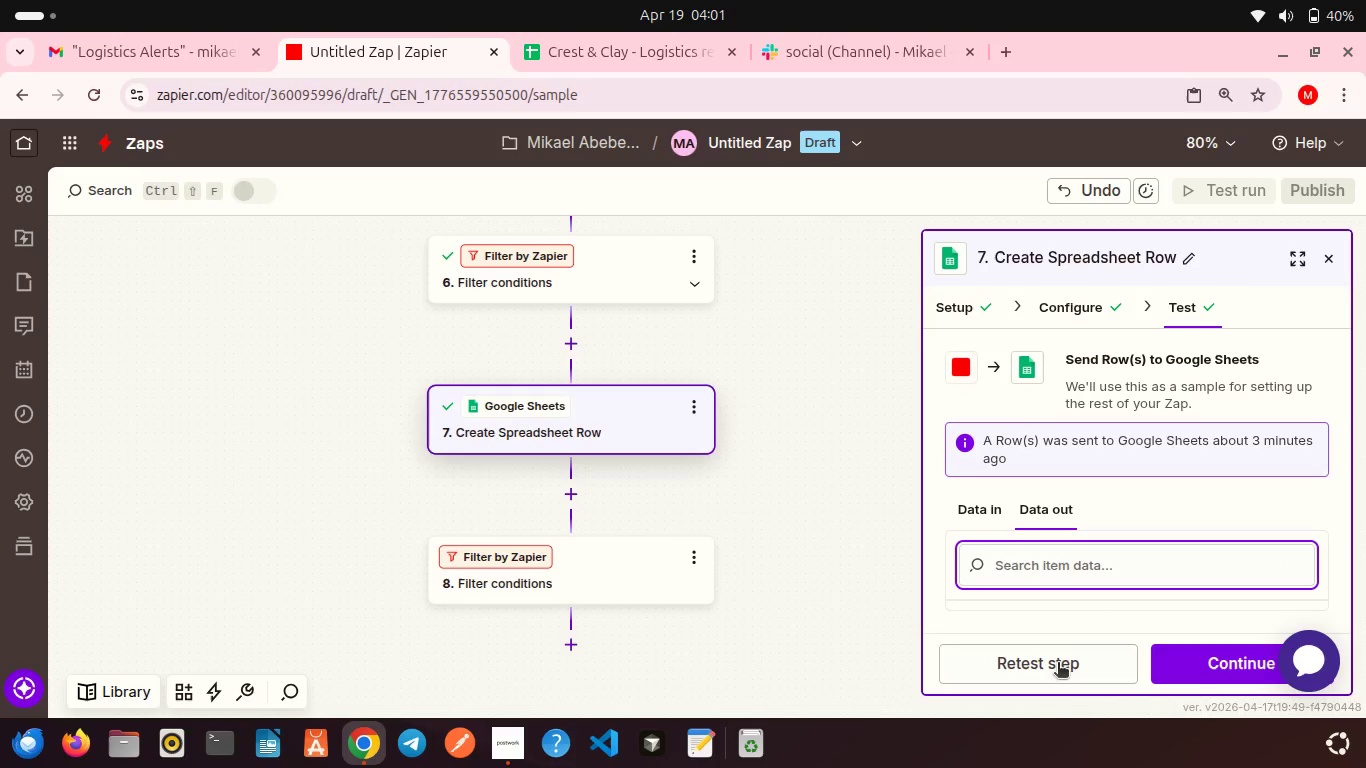 
scroll: coordinate [1096, 595], scroll_direction: down, amount: 5.0
 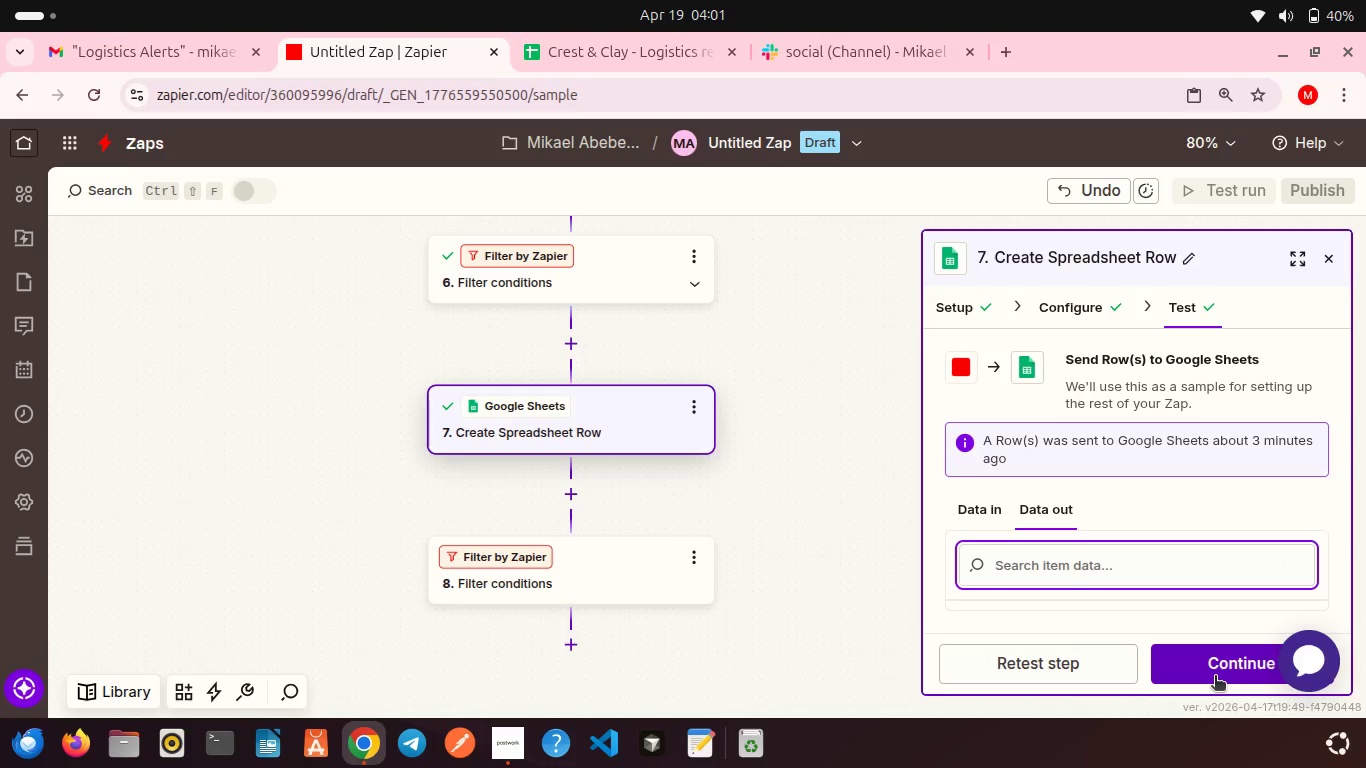 
left_click([1215, 677])
 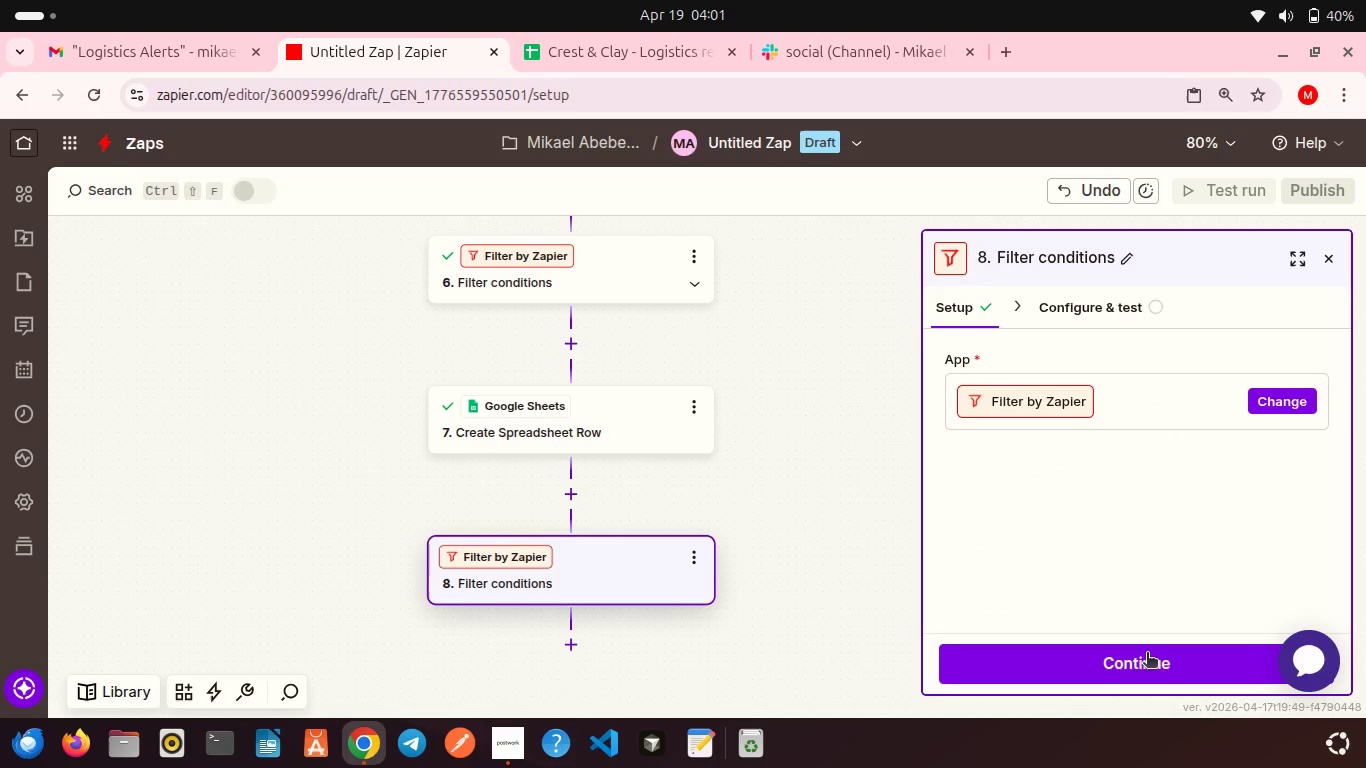 
left_click([1145, 653])
 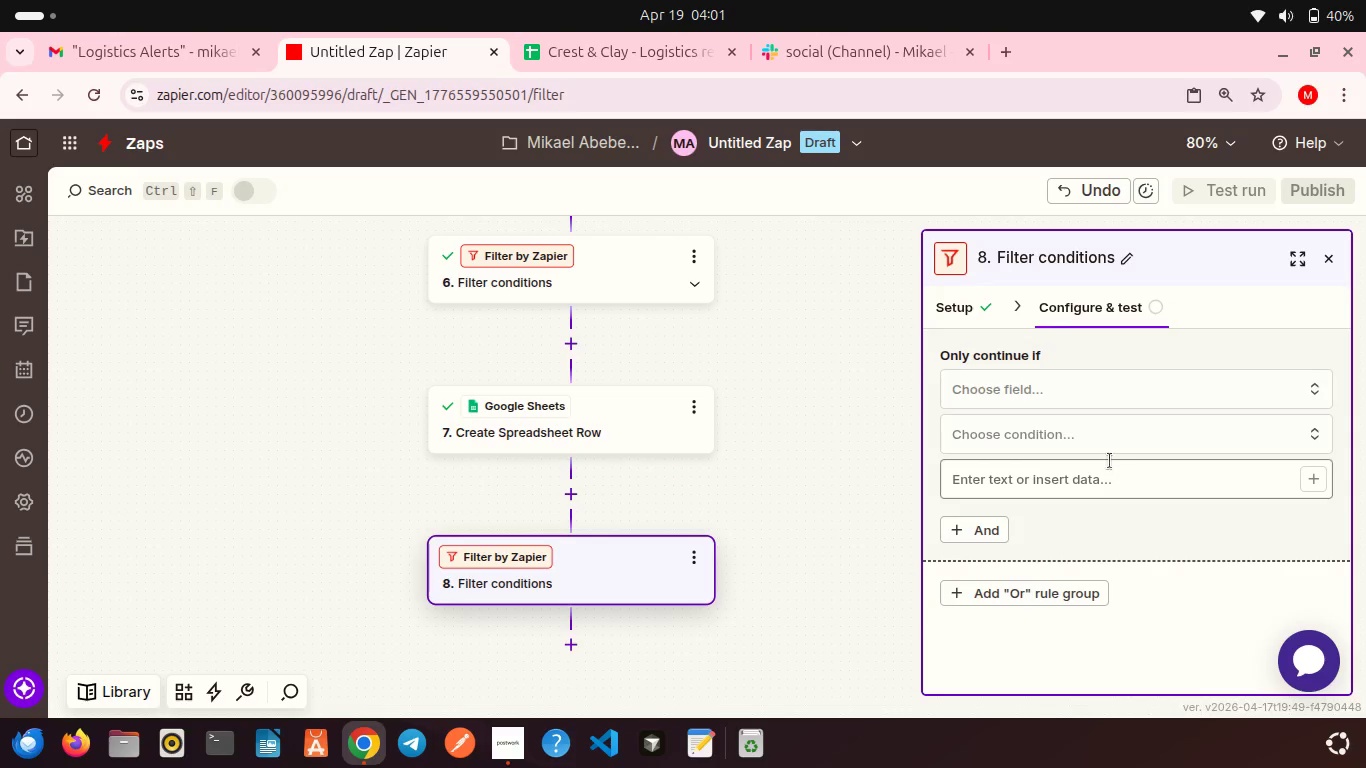 
left_click([1056, 381])
 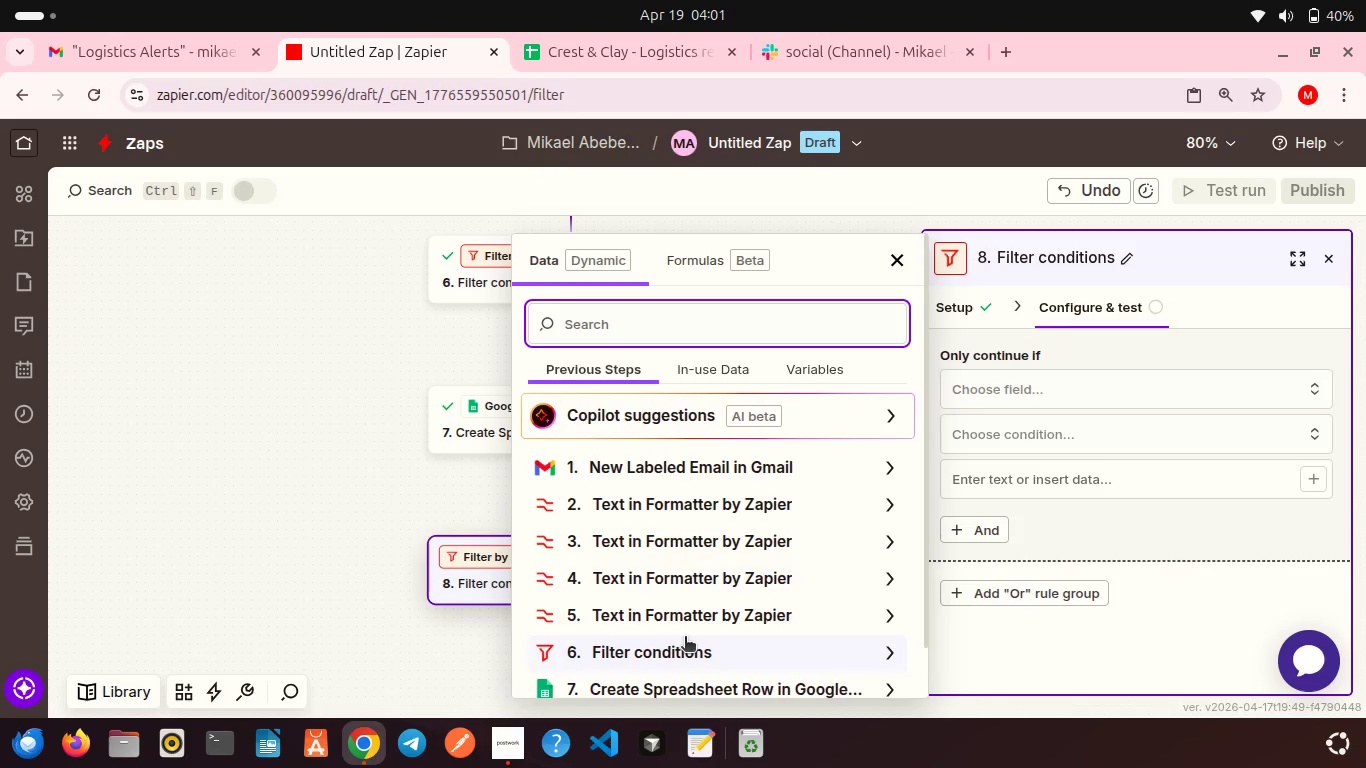 
left_click([676, 617])
 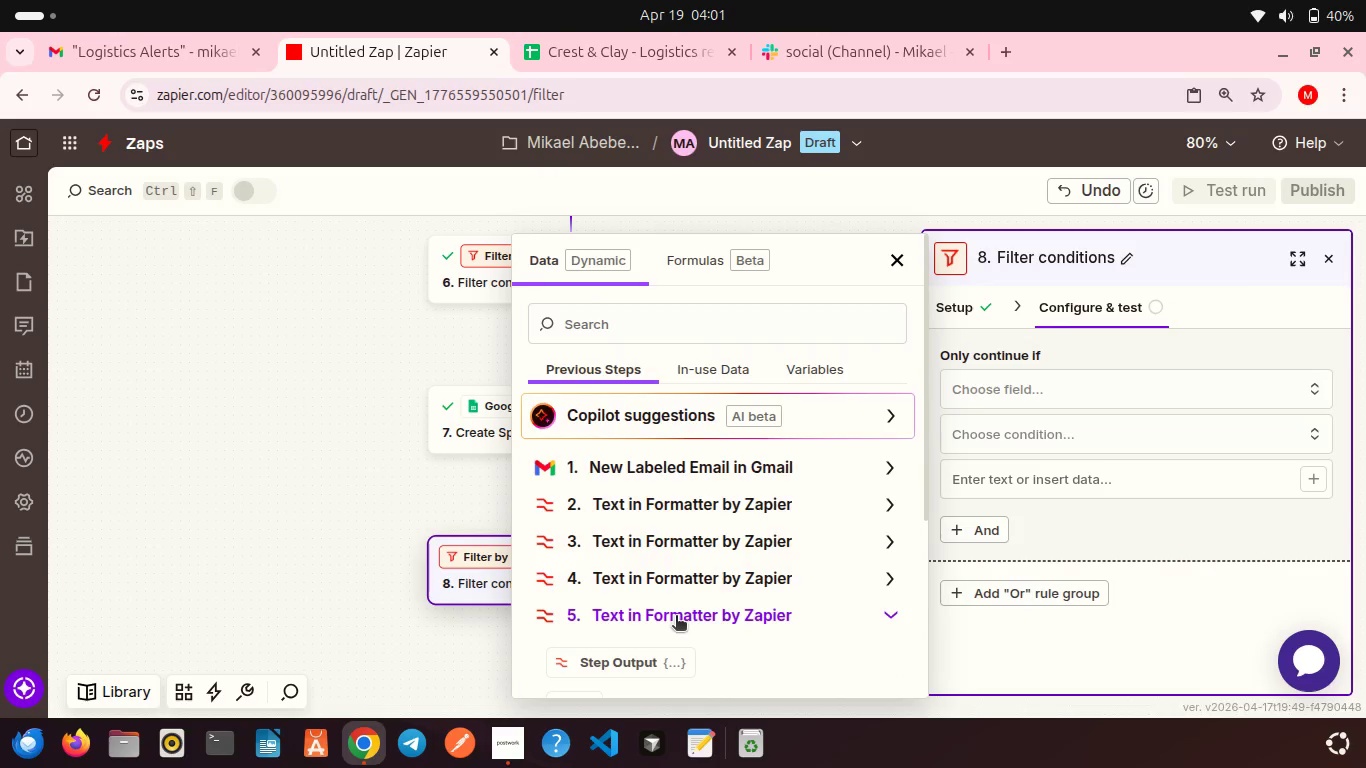 
scroll: coordinate [676, 617], scroll_direction: down, amount: 4.0
 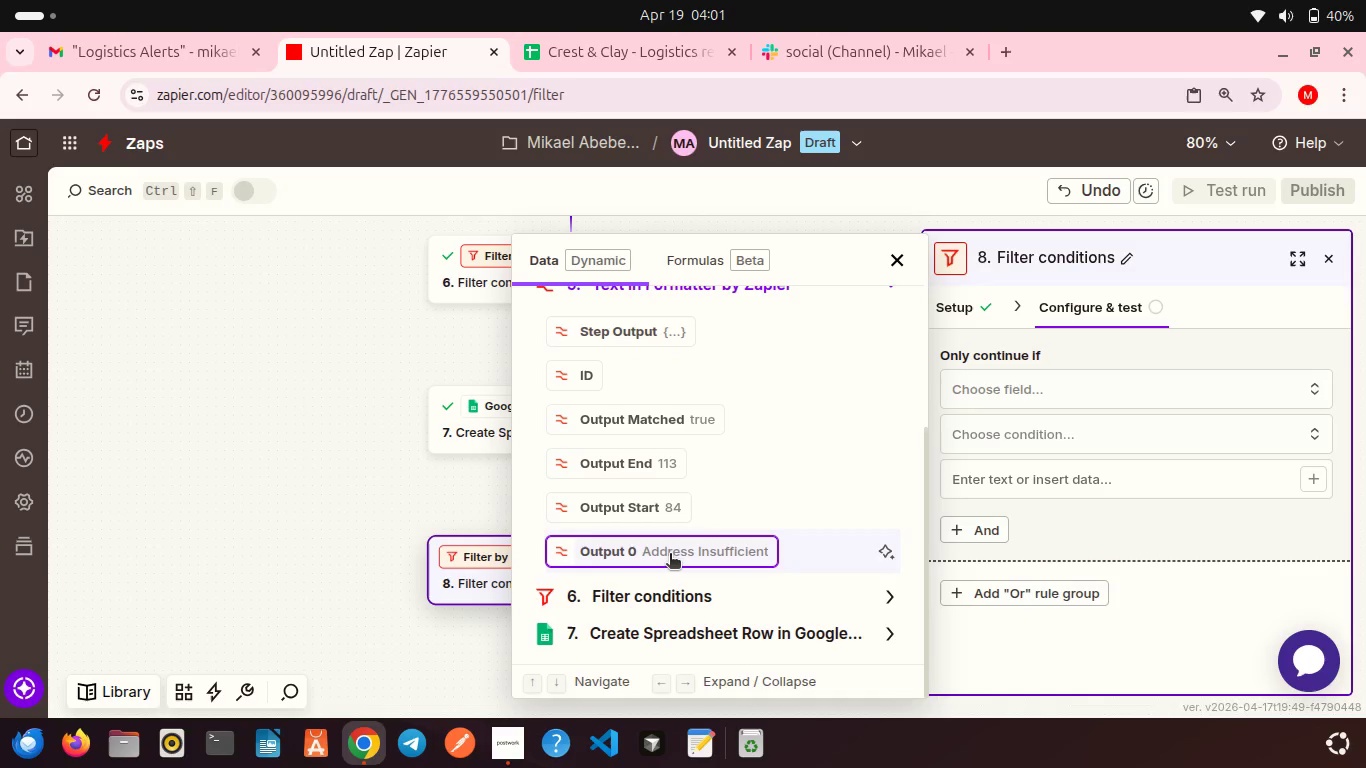 
left_click([670, 555])
 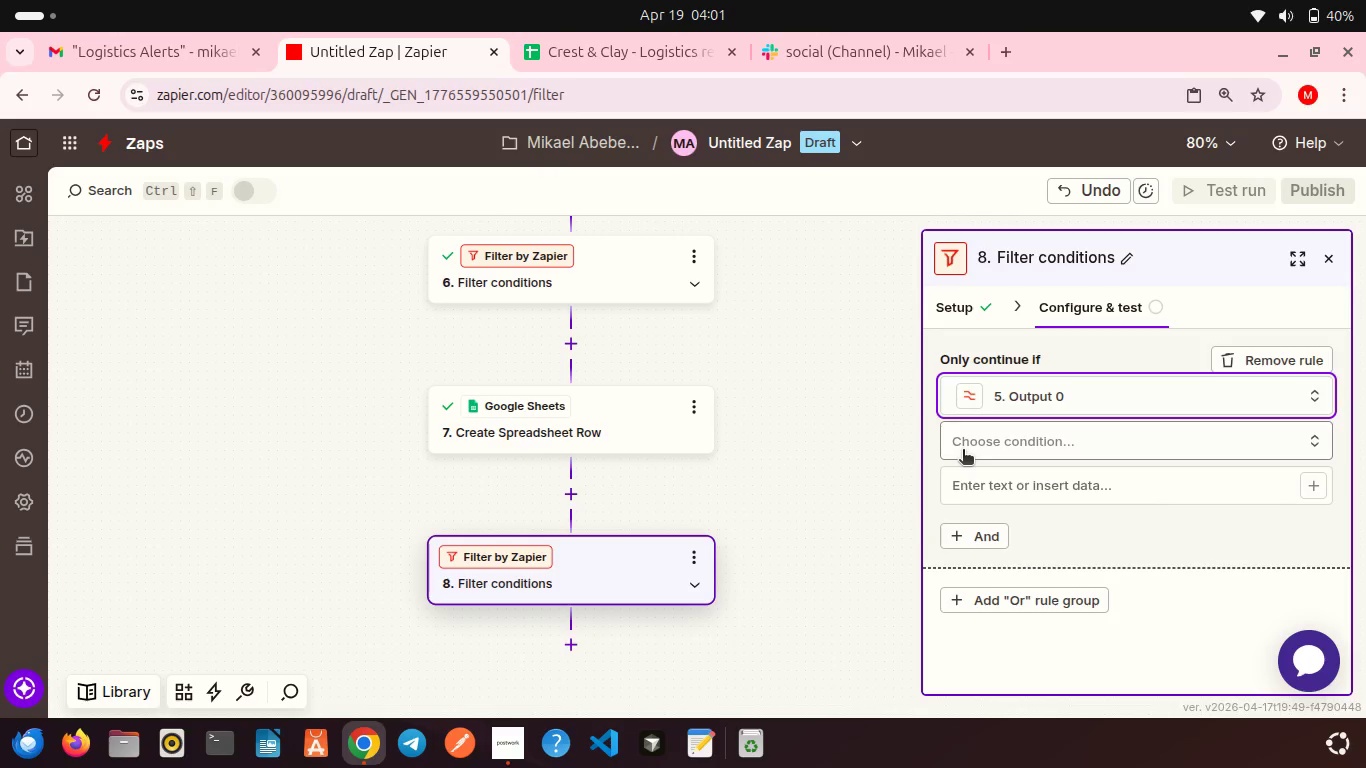 
left_click([963, 451])
 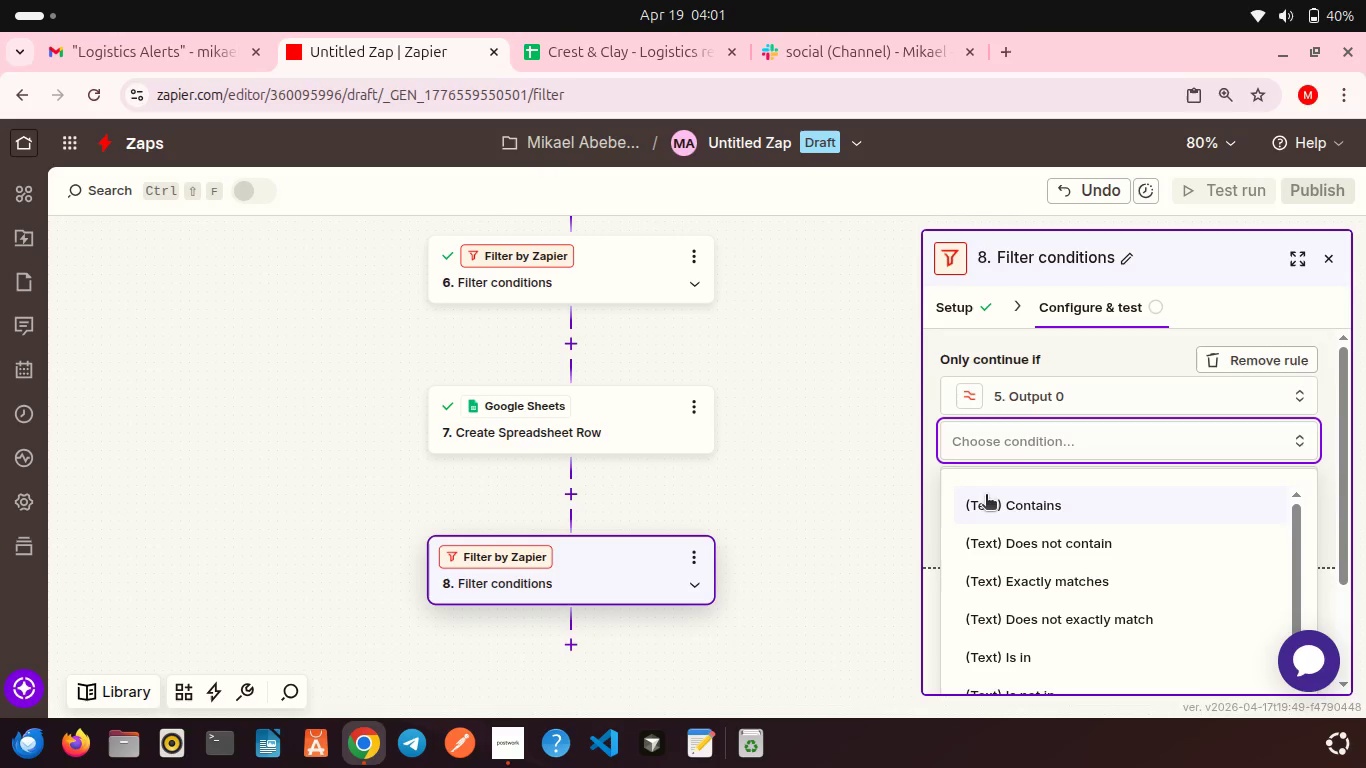 
left_click([986, 496])
 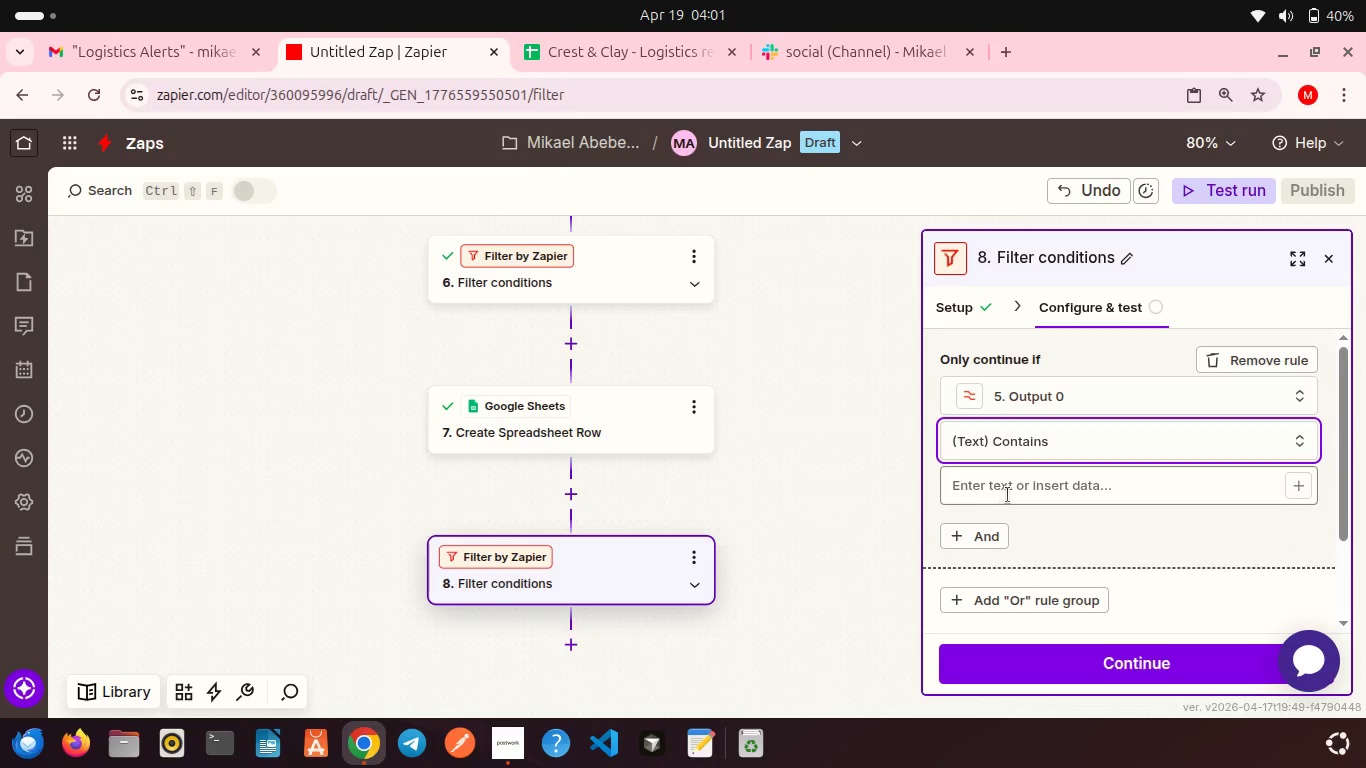 
left_click([1008, 495])
 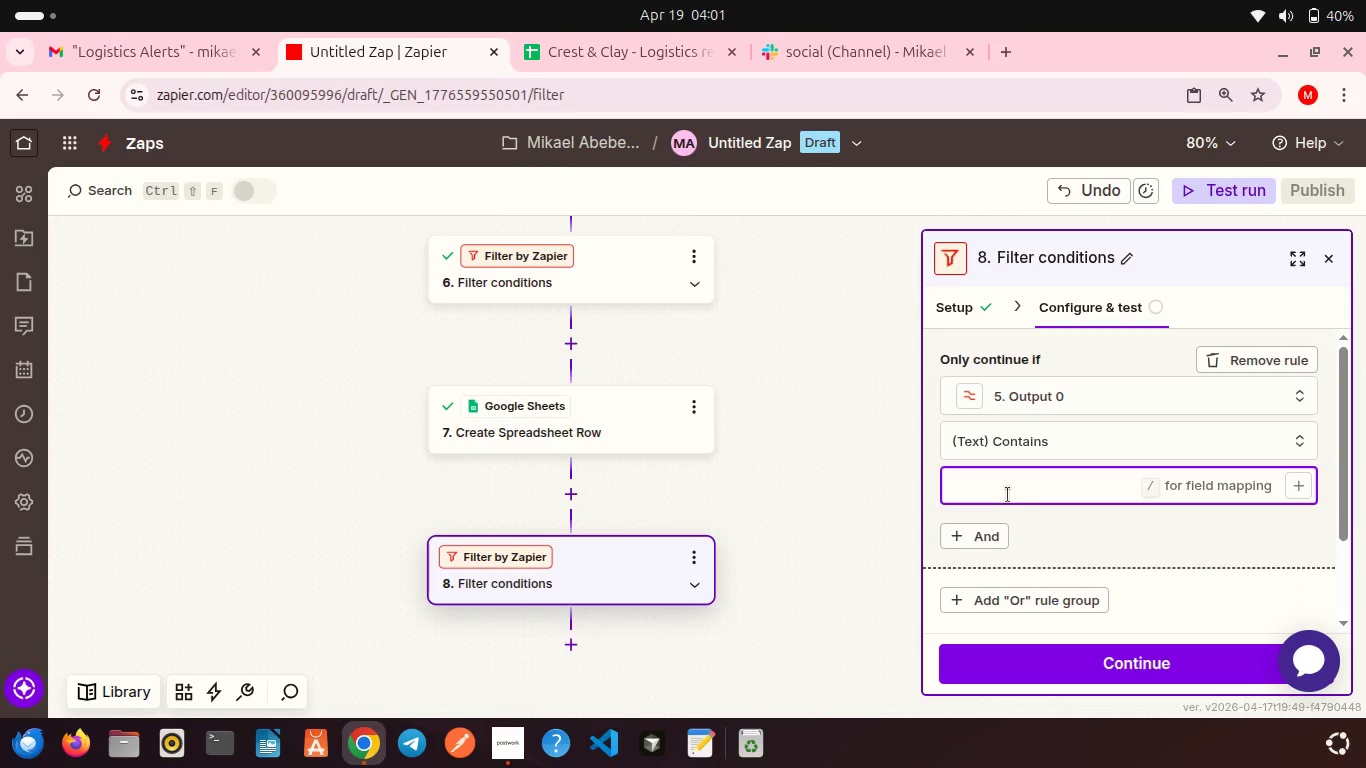 
type(Refused)
 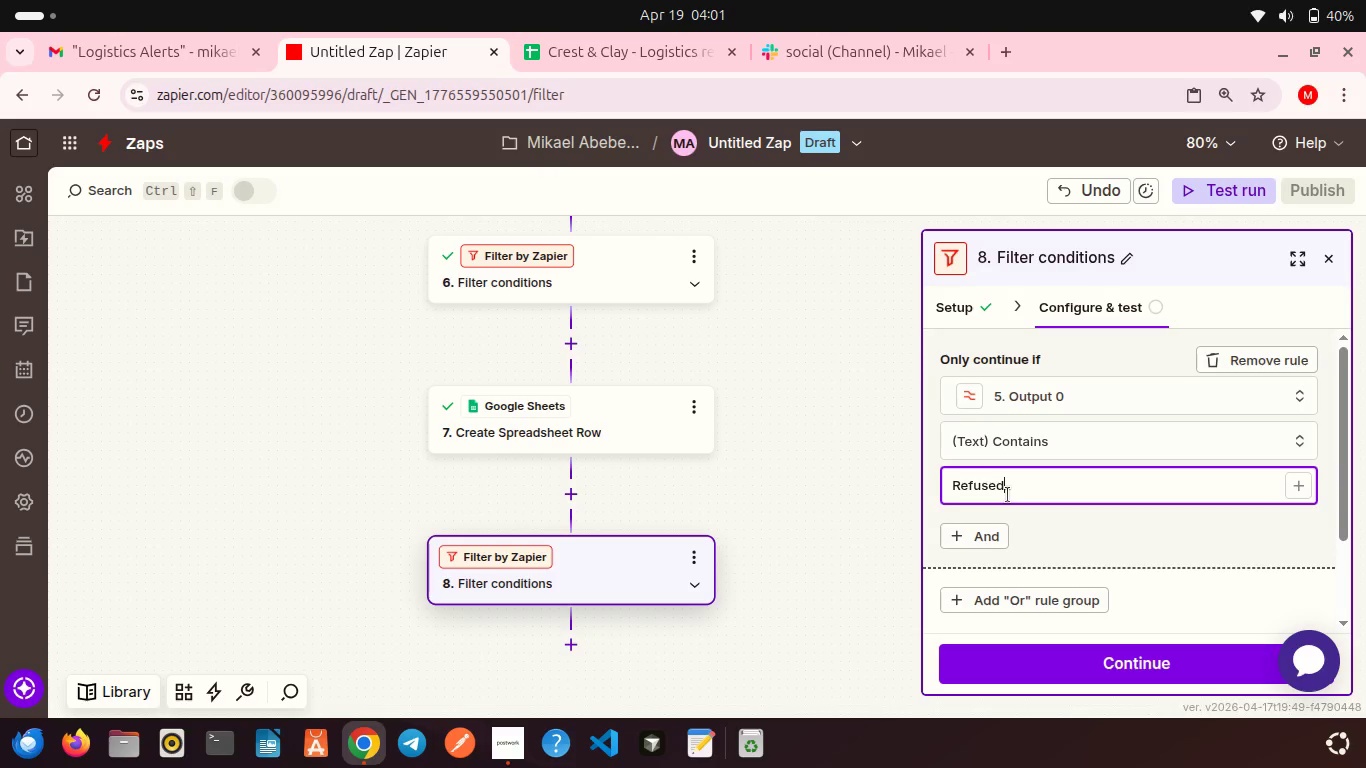 
wait(6.3)
 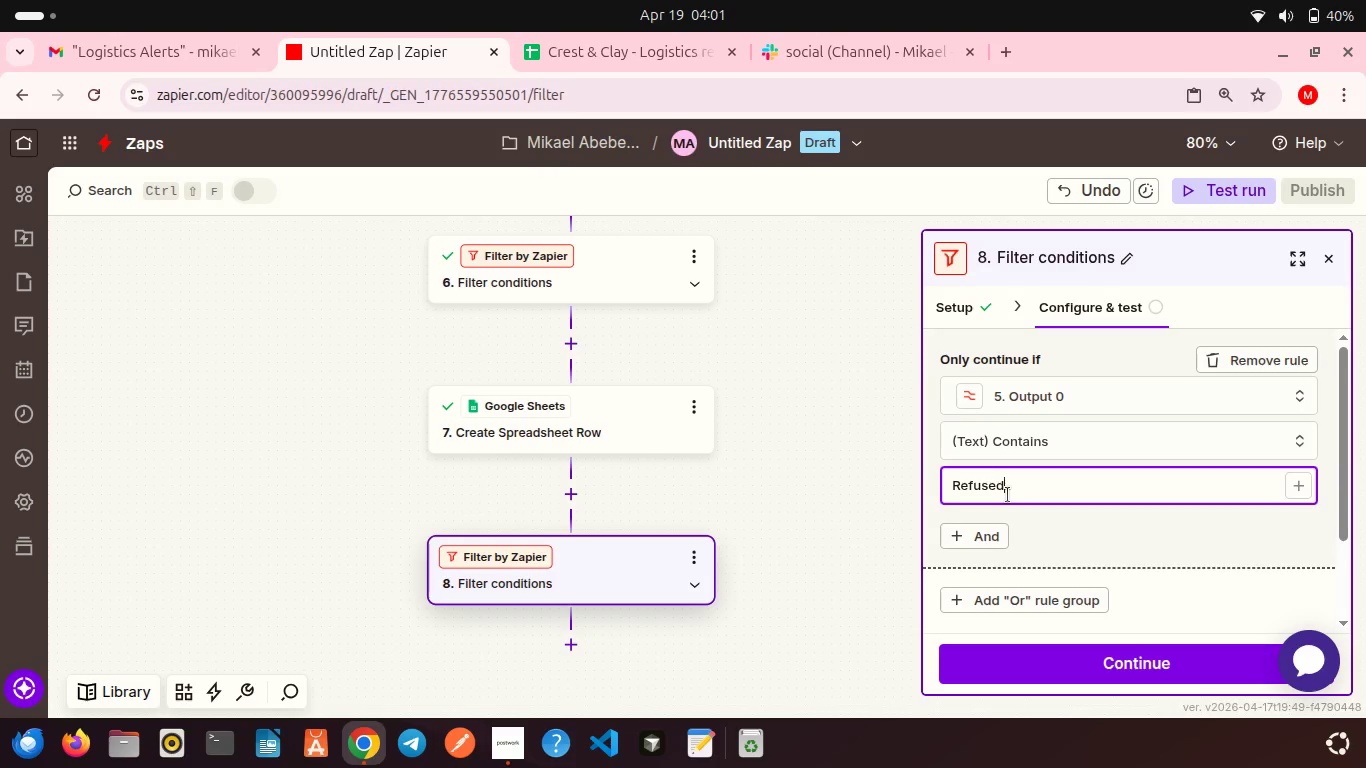 
scroll: coordinate [1106, 574], scroll_direction: down, amount: 4.0
 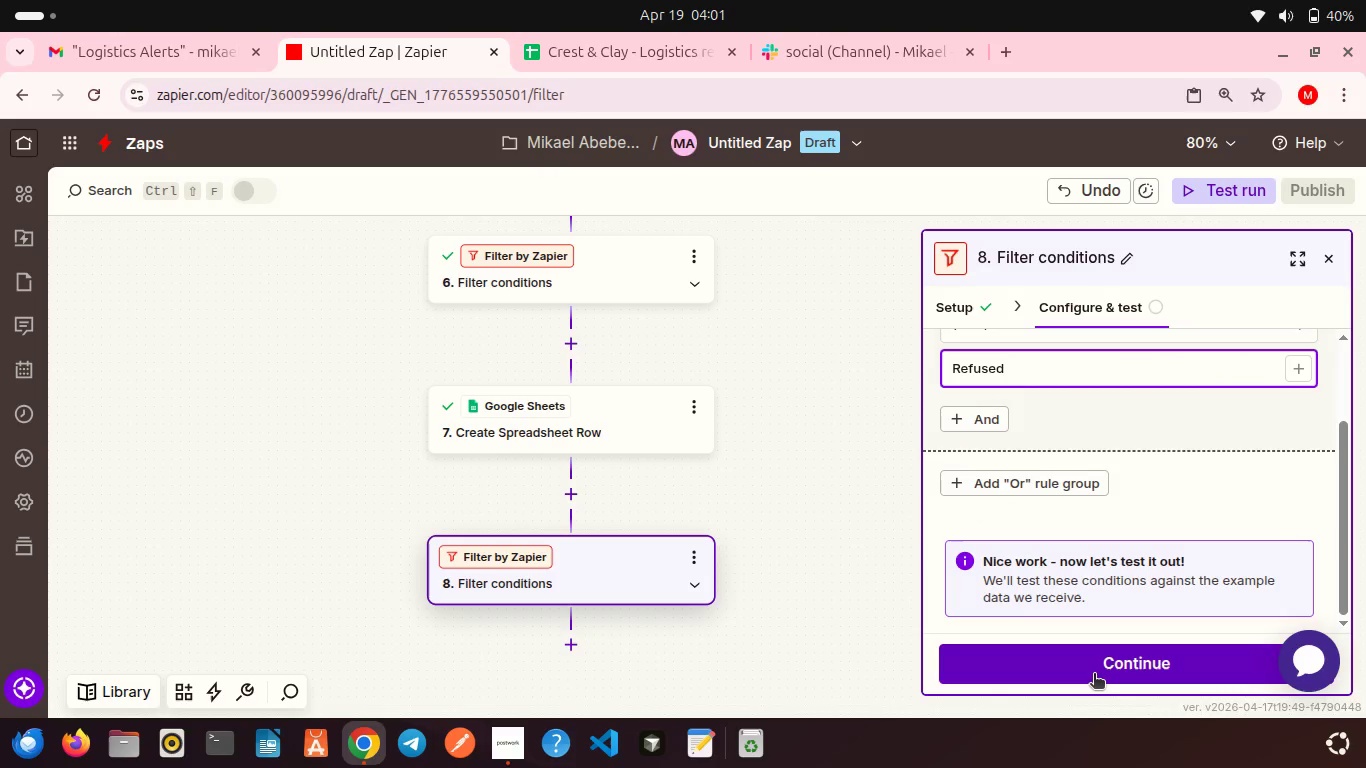 
left_click([1094, 675])
 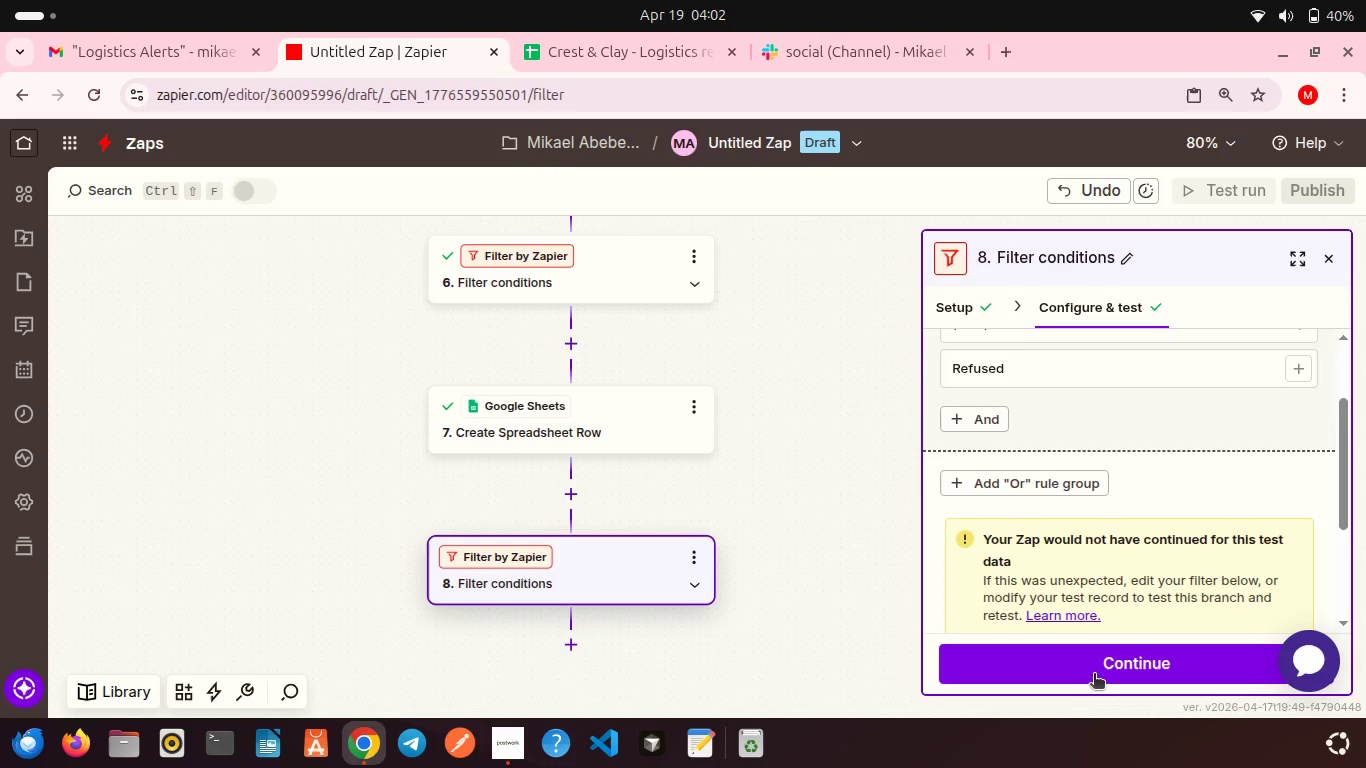 
wait(11.93)
 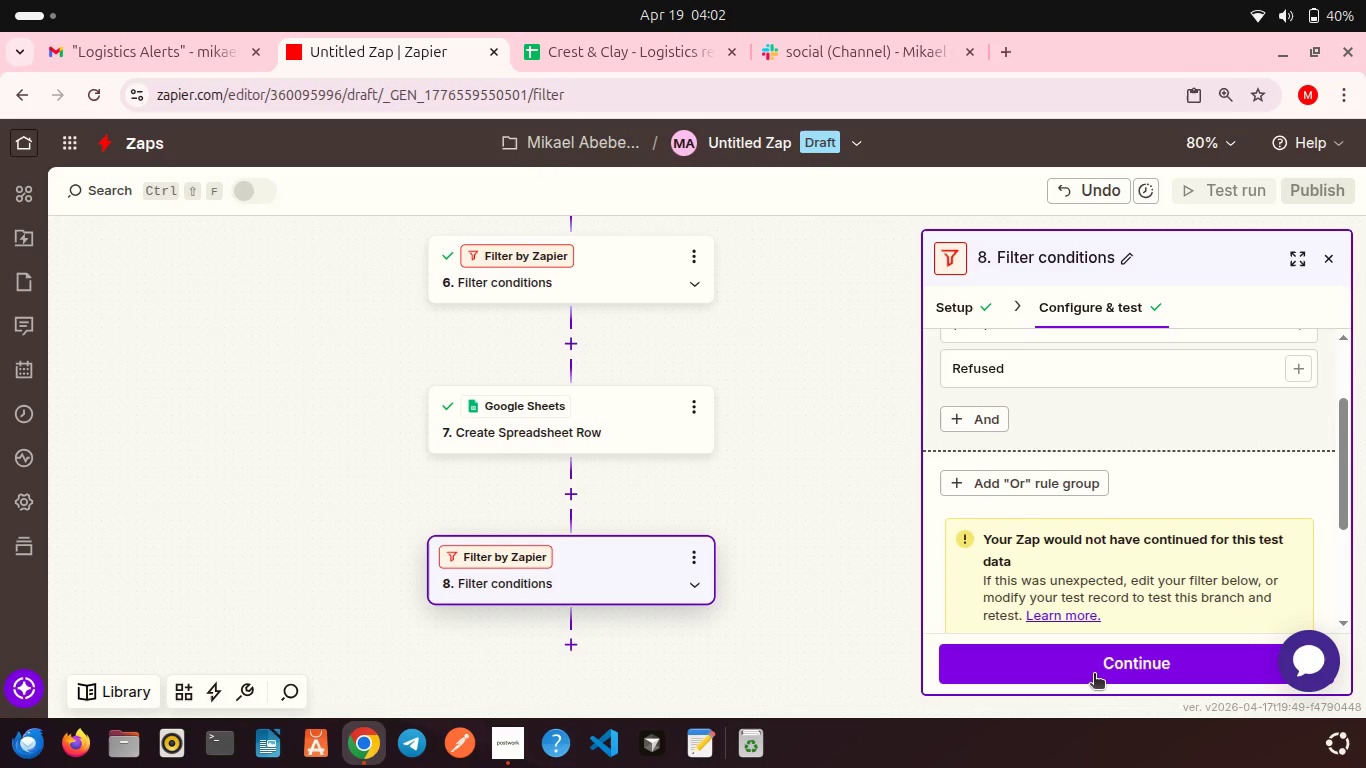 
scroll: coordinate [1074, 576], scroll_direction: down, amount: 7.0
 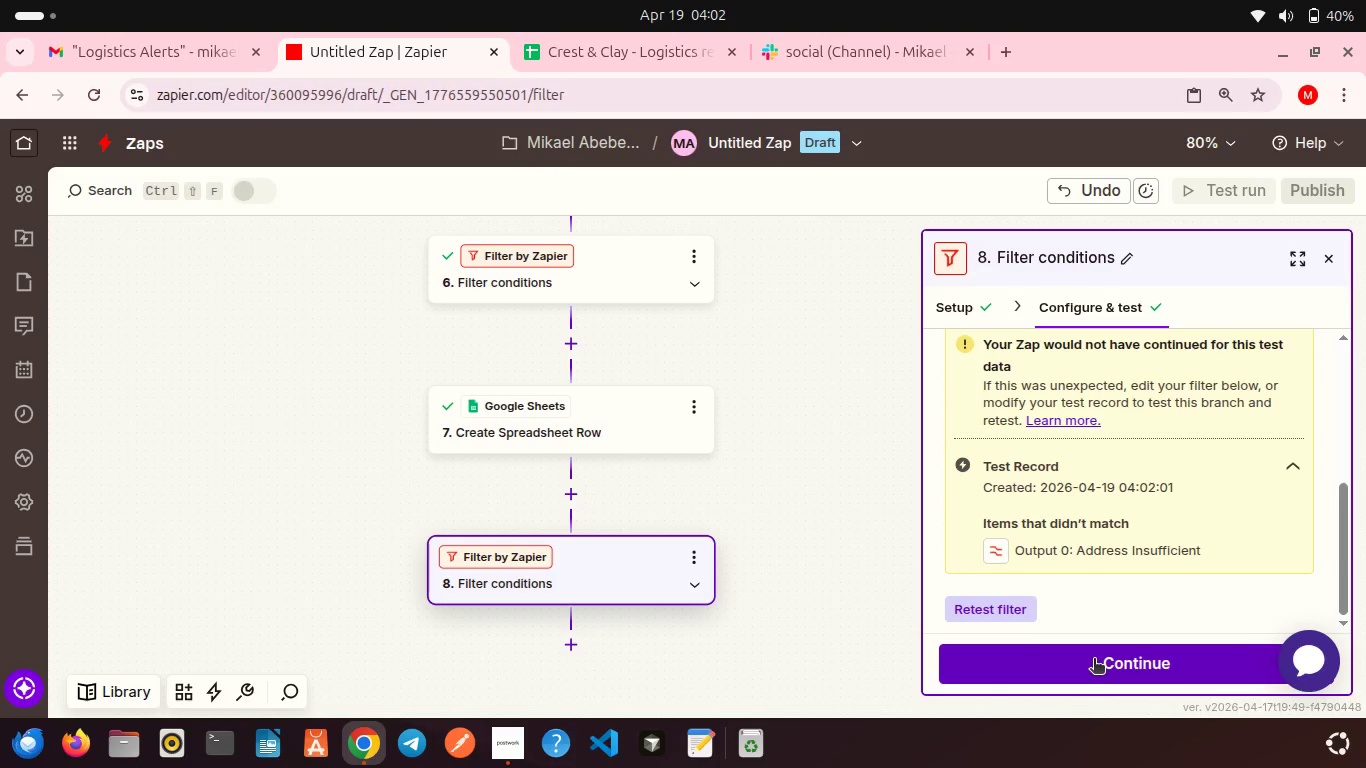 
left_click([1094, 660])
 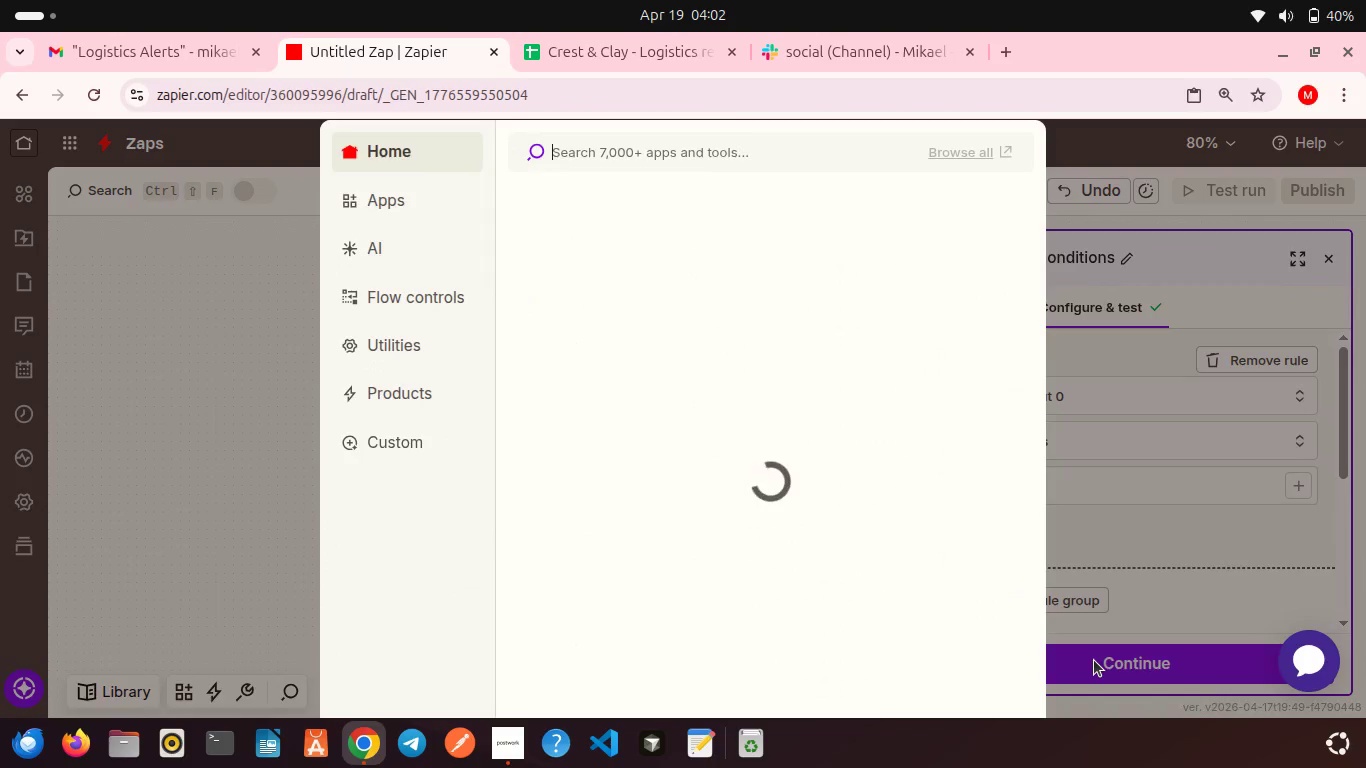 
mouse_move([1015, 605])
 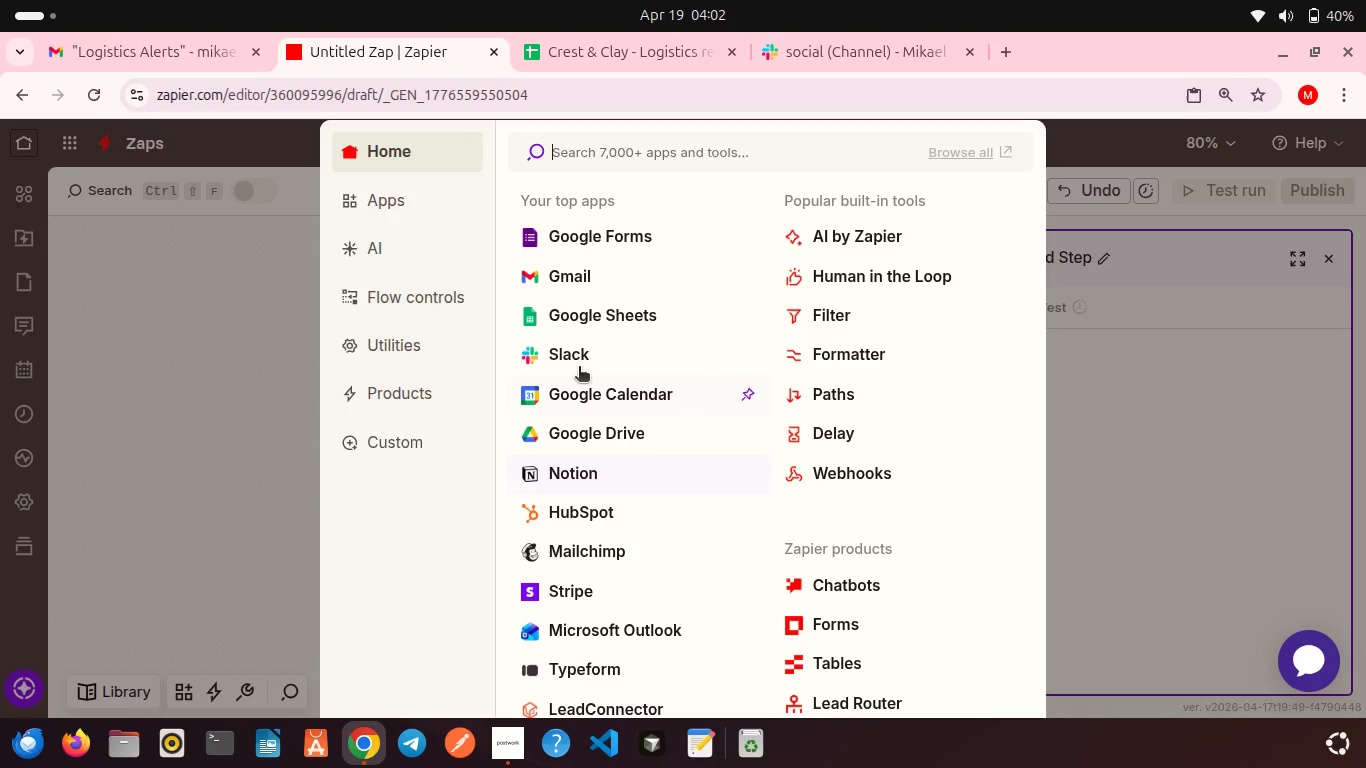 
left_click([559, 347])
 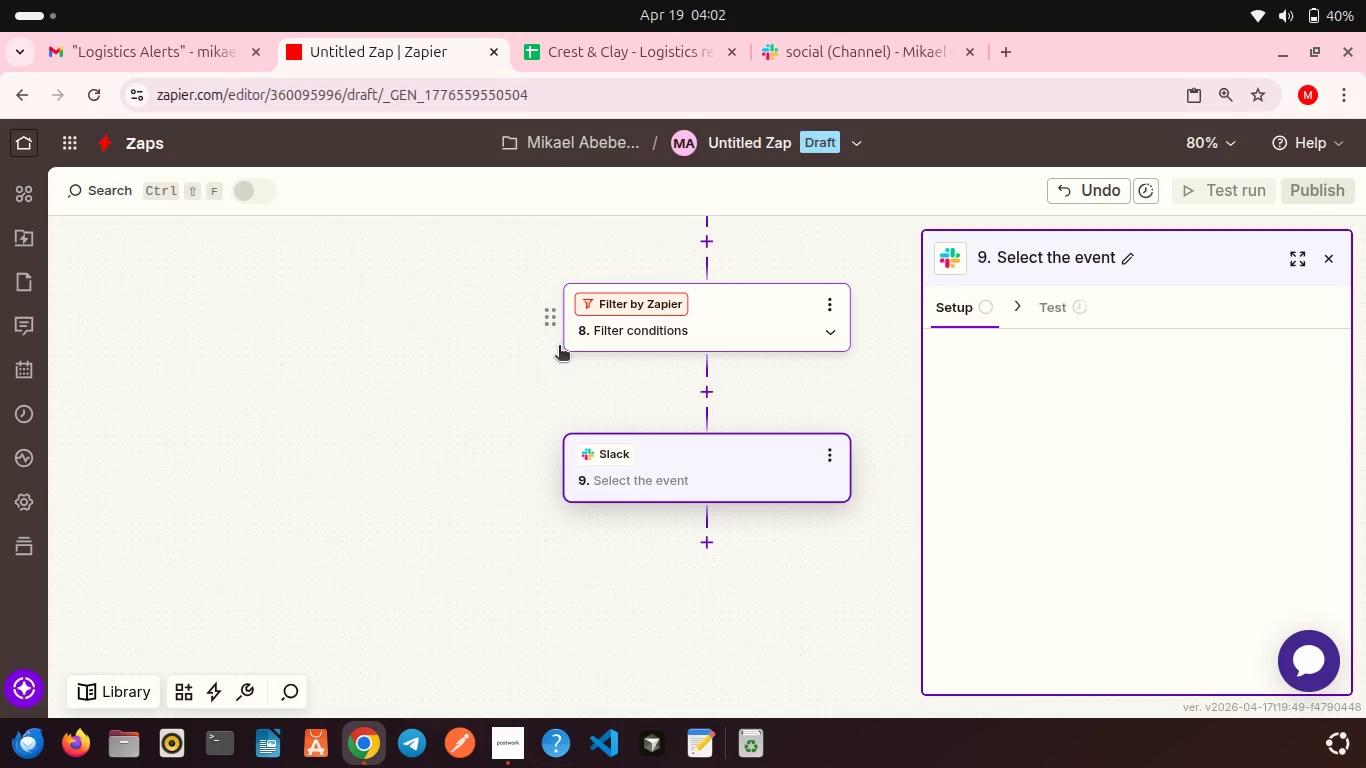 
scroll: coordinate [559, 347], scroll_direction: down, amount: 4.0
 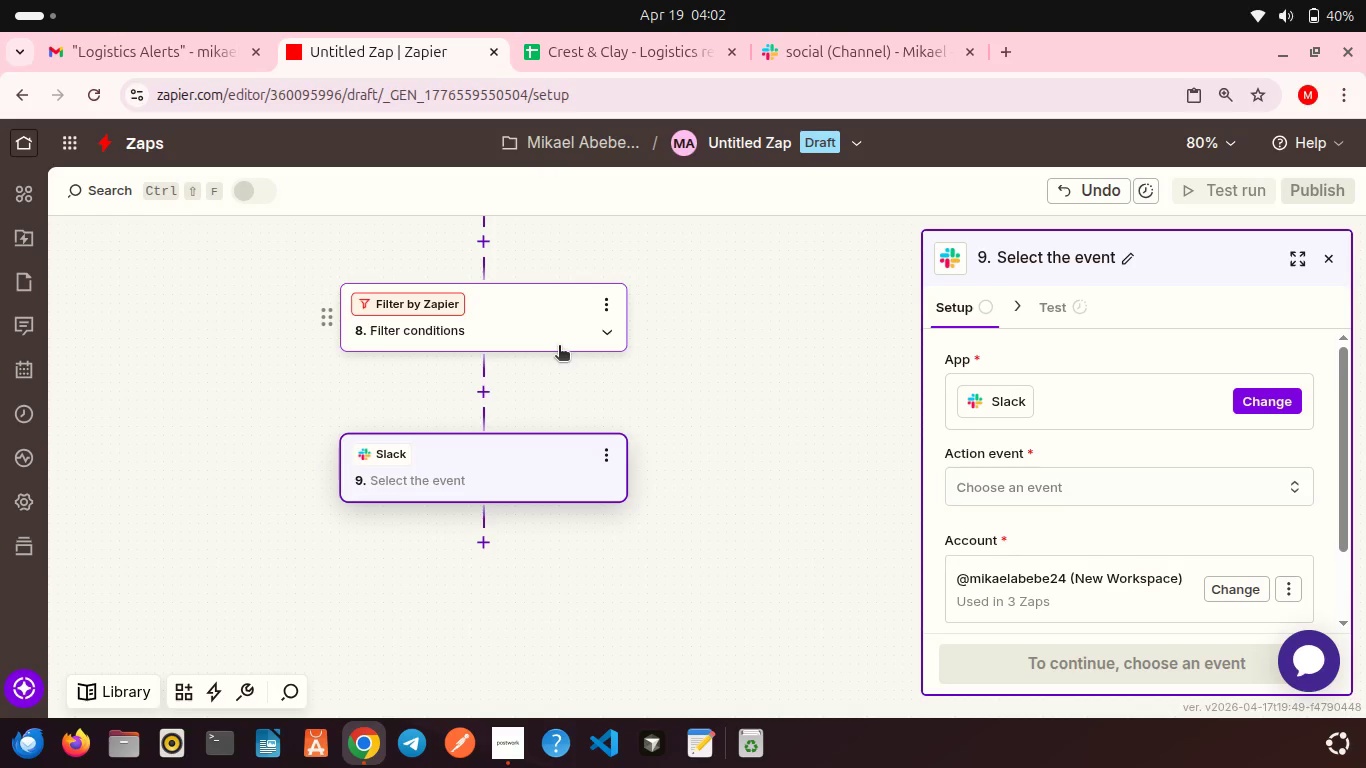 
wait(14.73)
 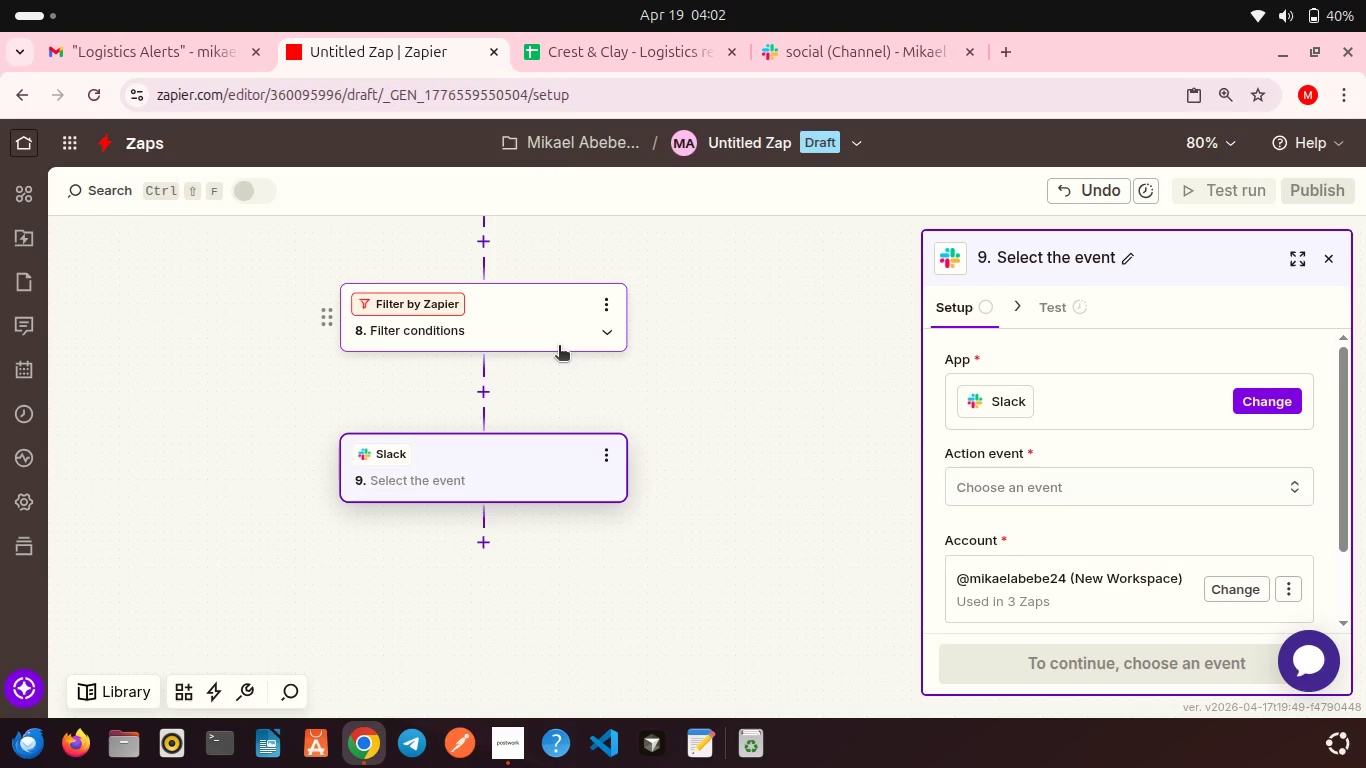 
left_click([194, 43])
 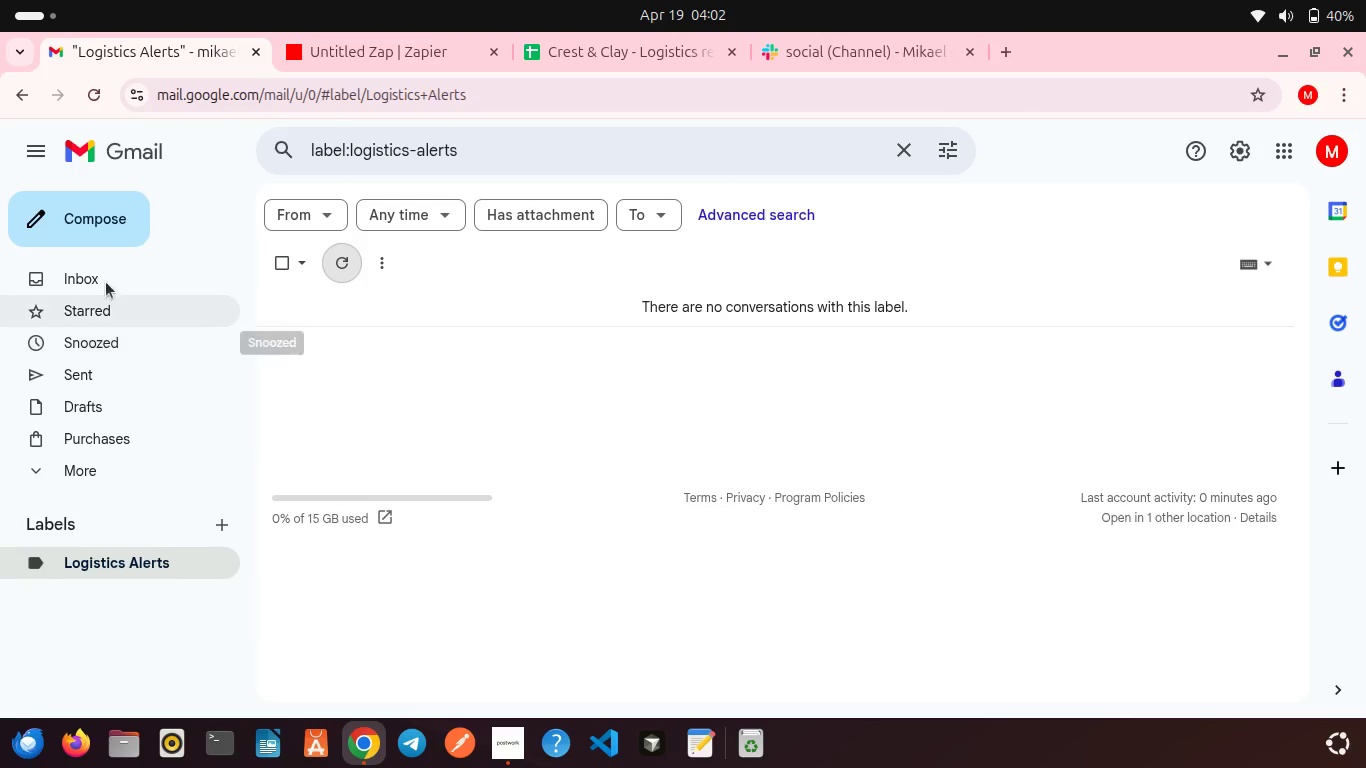 
left_click([73, 210])
 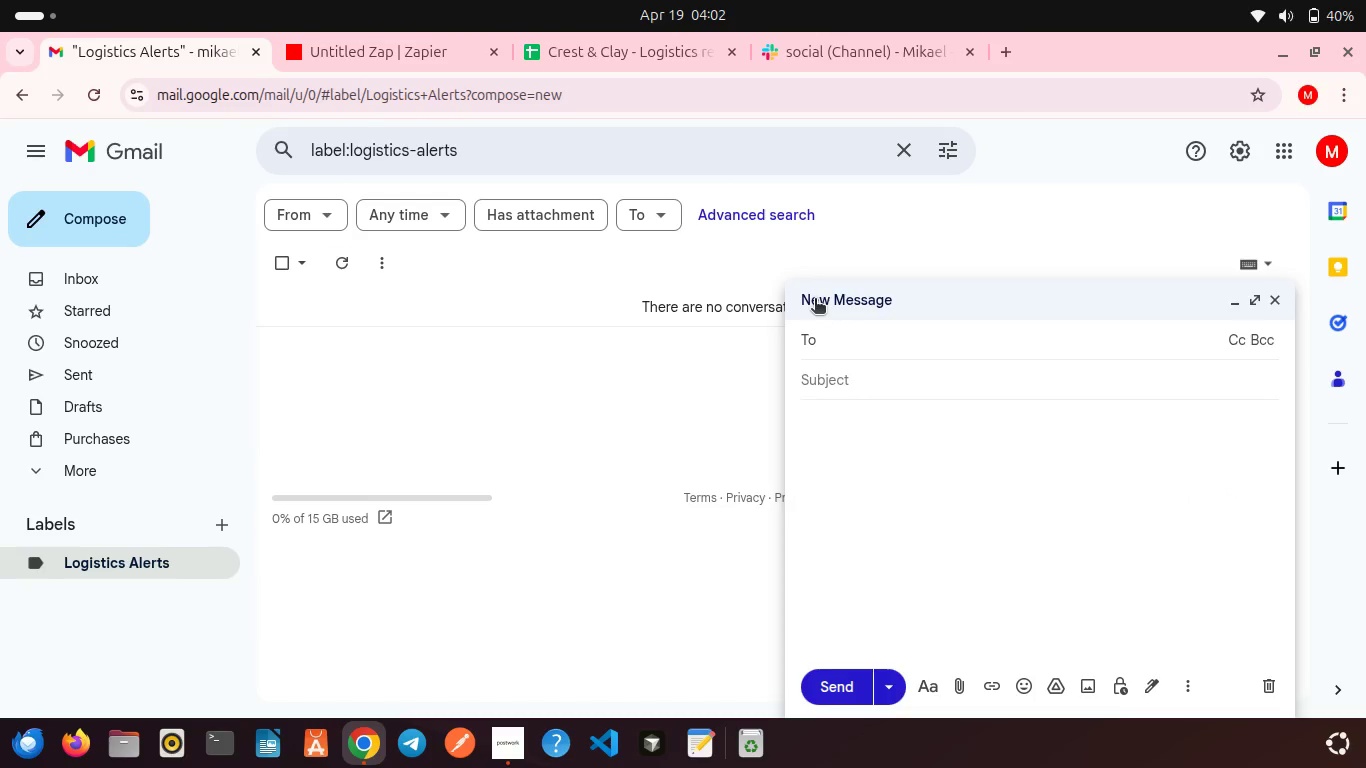 
left_click([854, 343])
 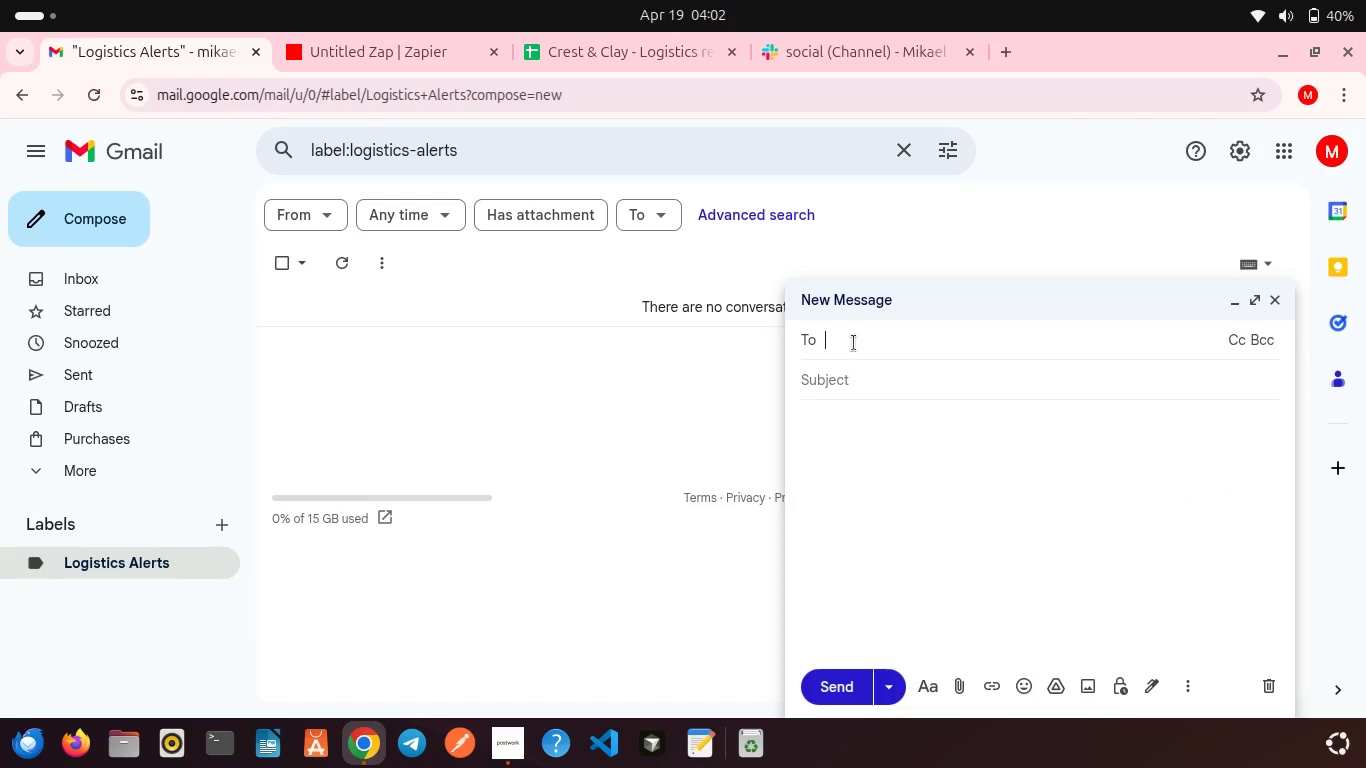 
type(mi)
 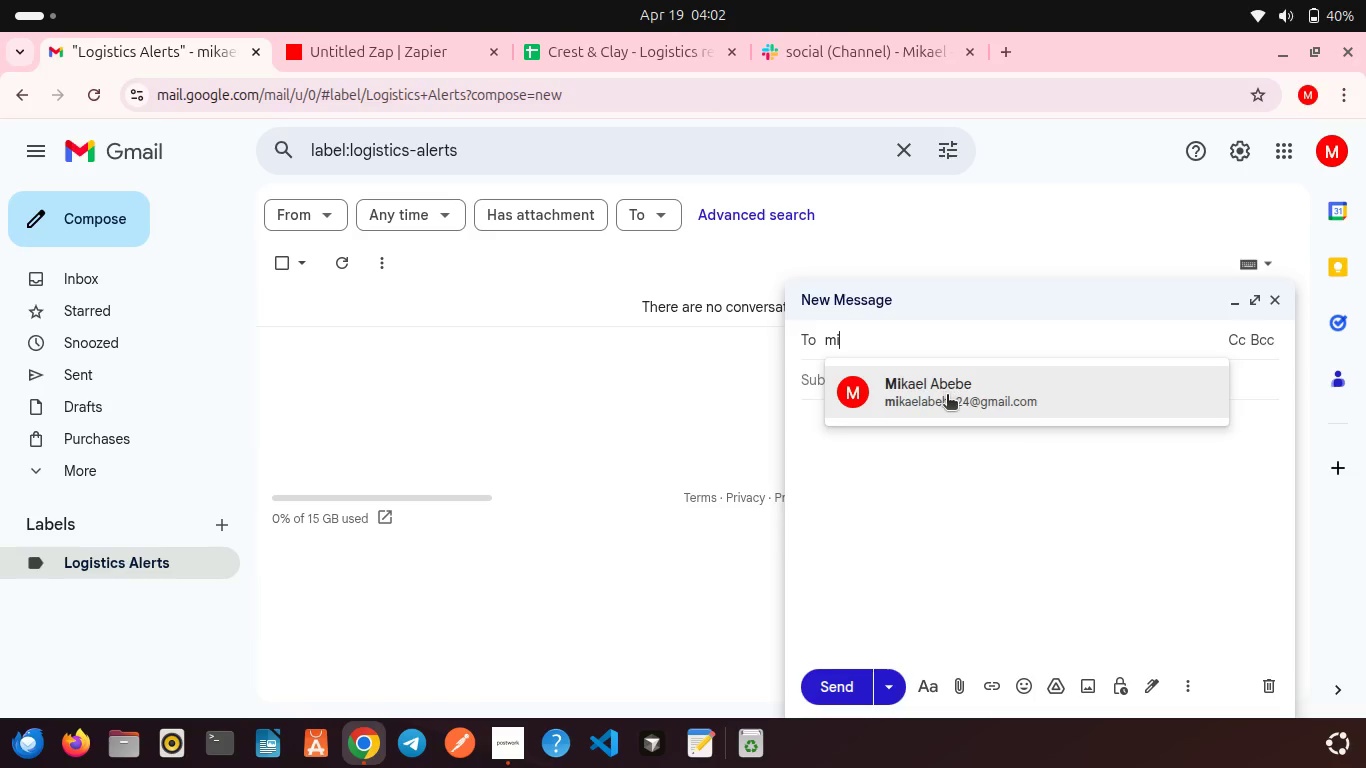 
left_click([947, 396])
 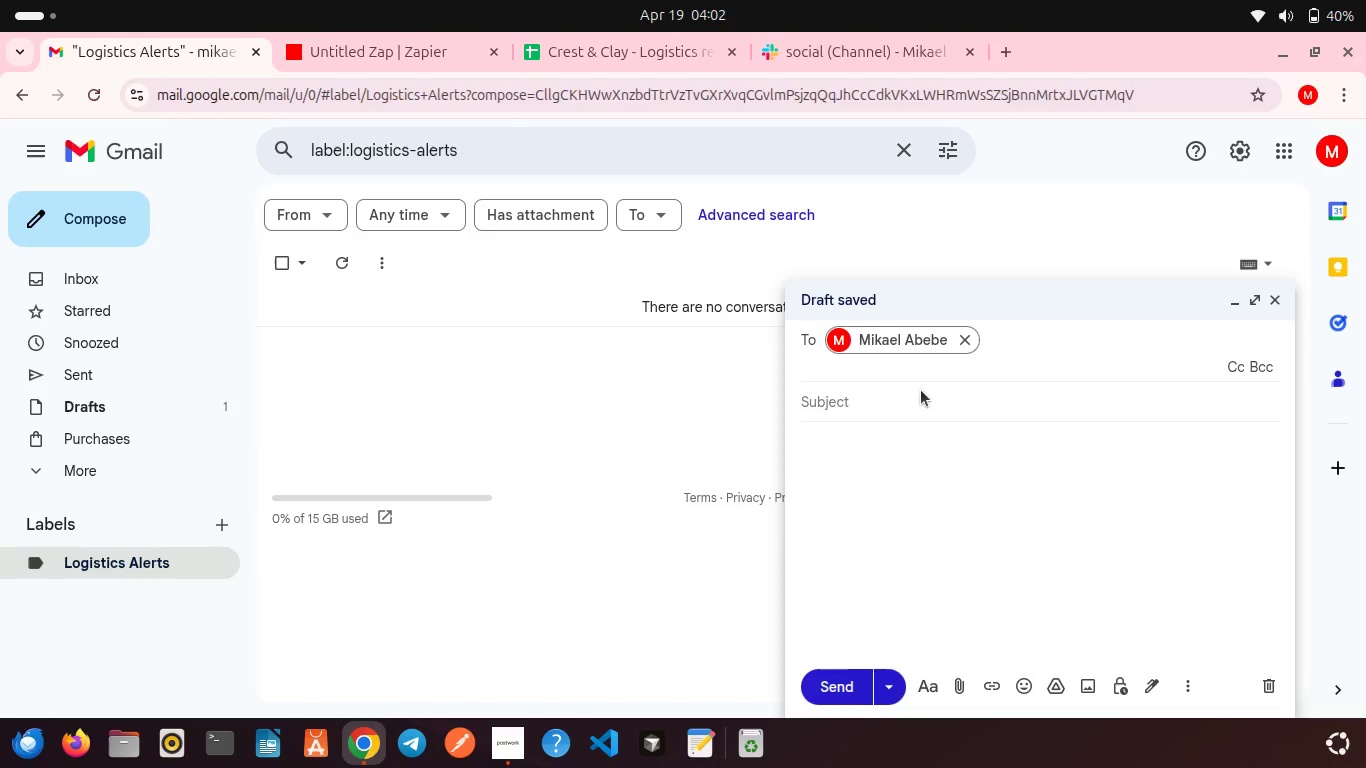 
left_click([921, 390])
 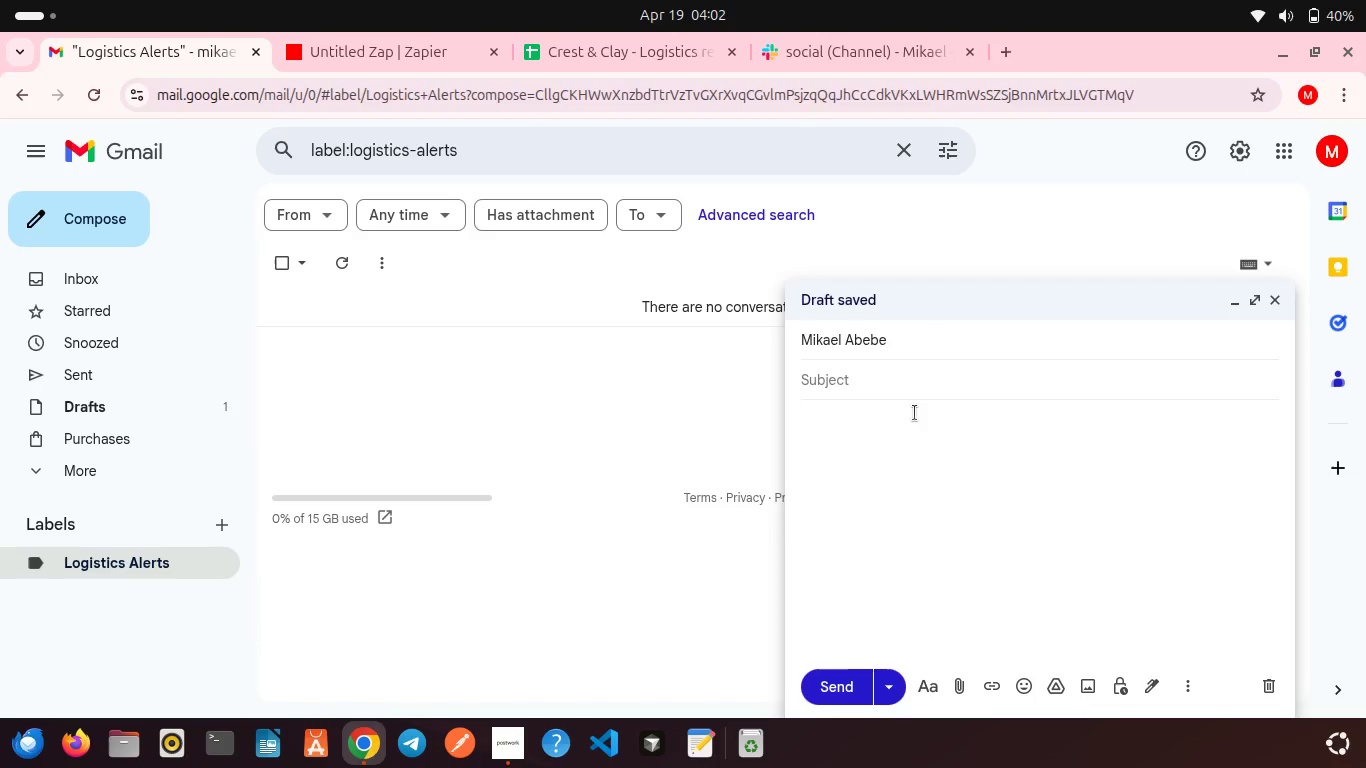 
key(Shift+ShiftLeft)
 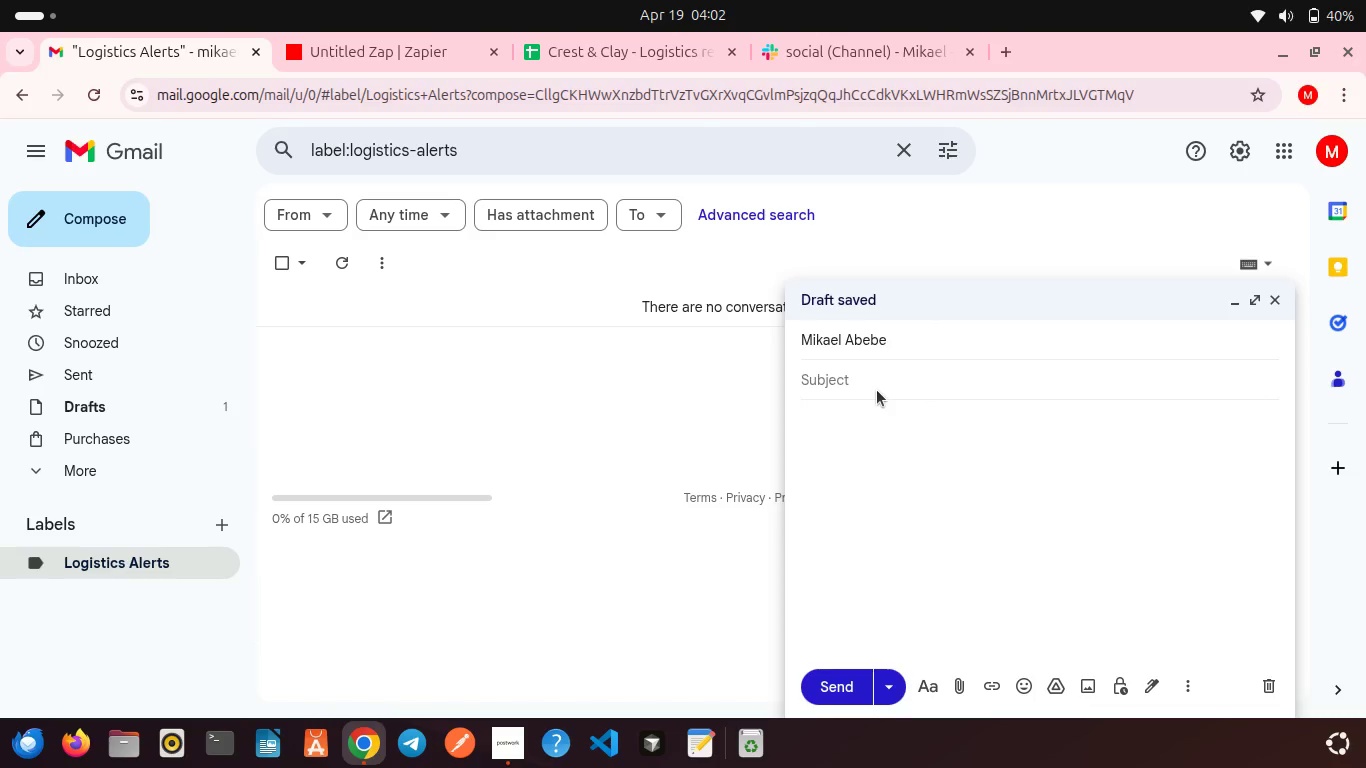 
type(Test Order)
 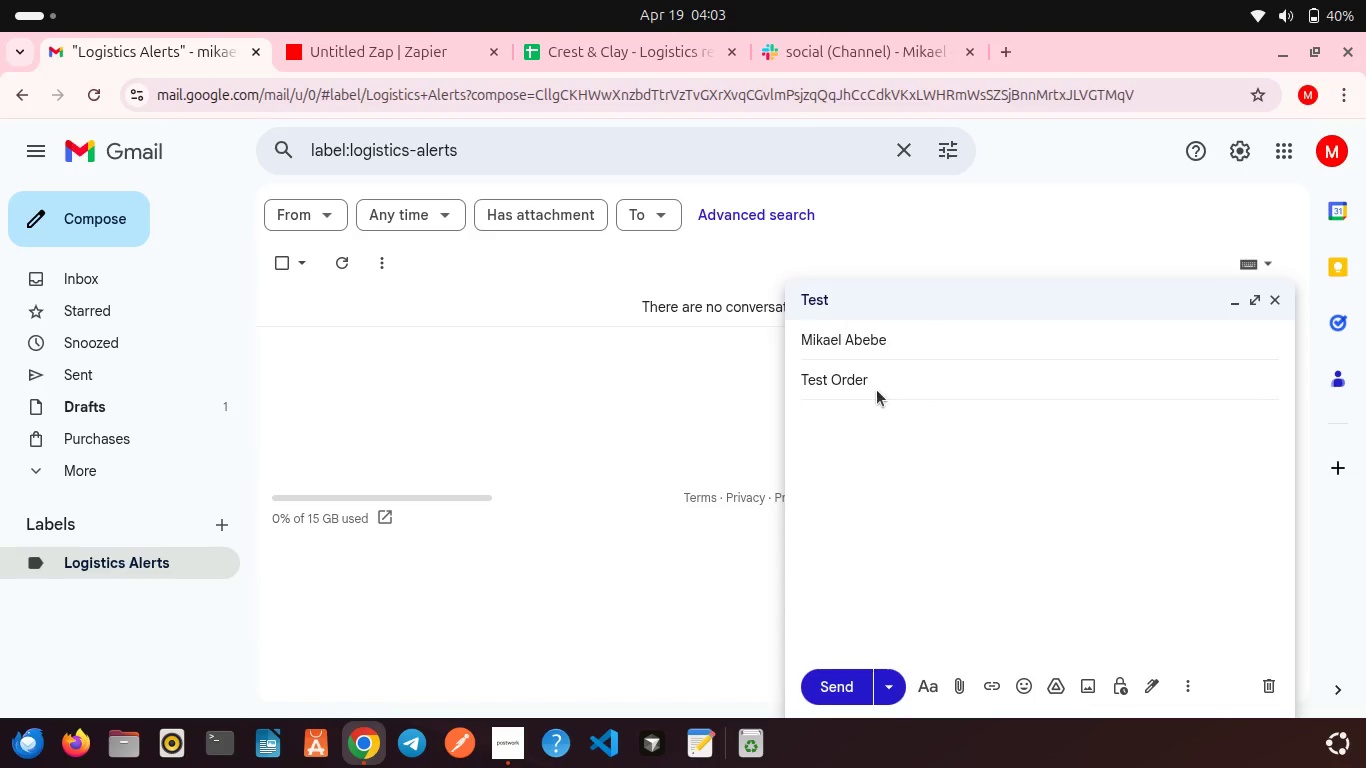 
left_click([866, 417])
 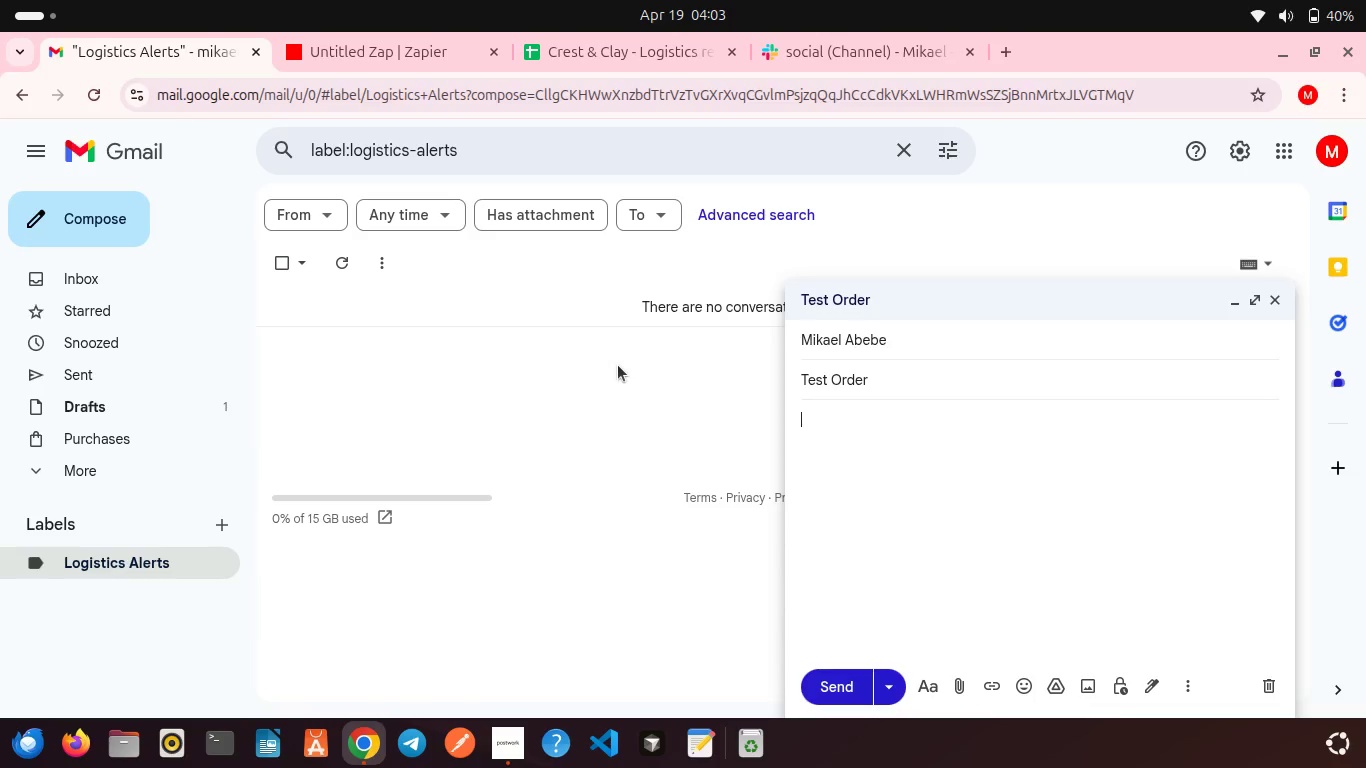 
wait(14.01)
 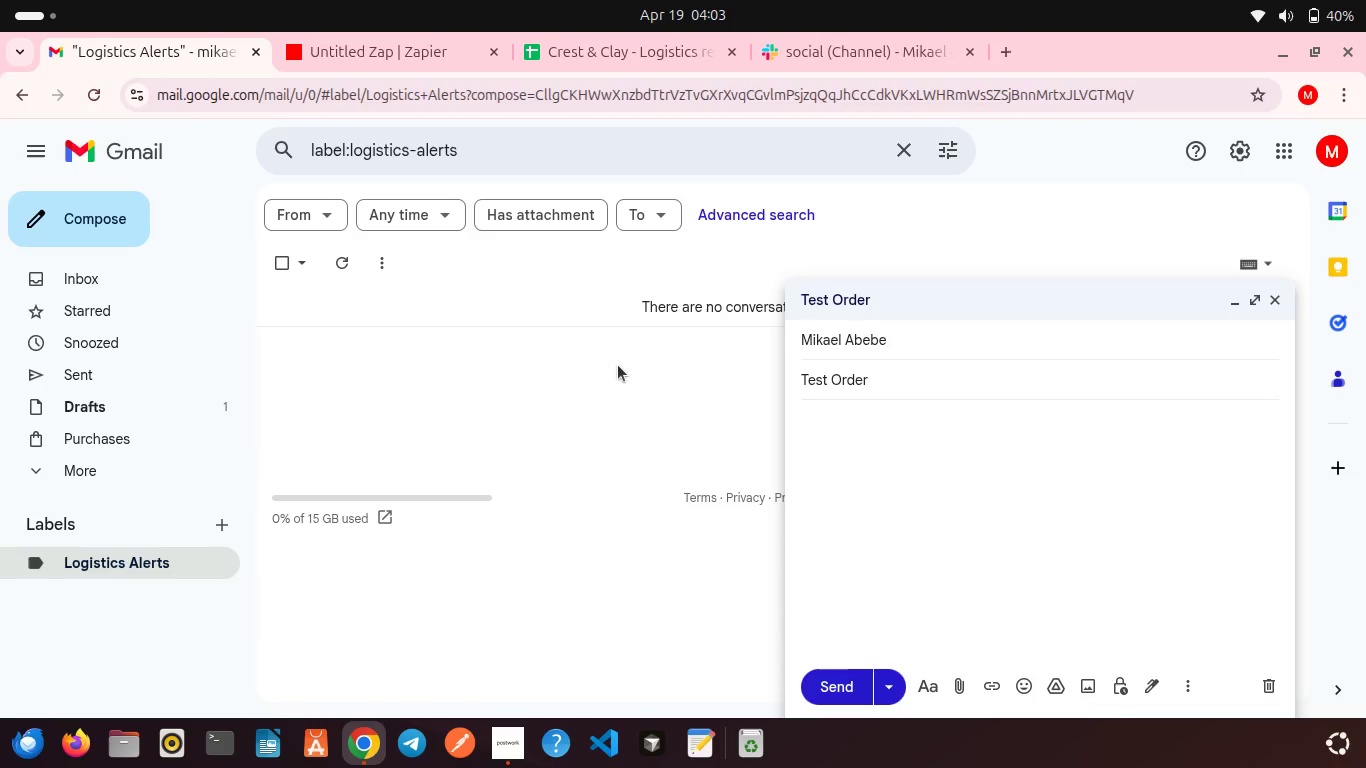 
type(Order ID: 12345,)
key(Backspace)
 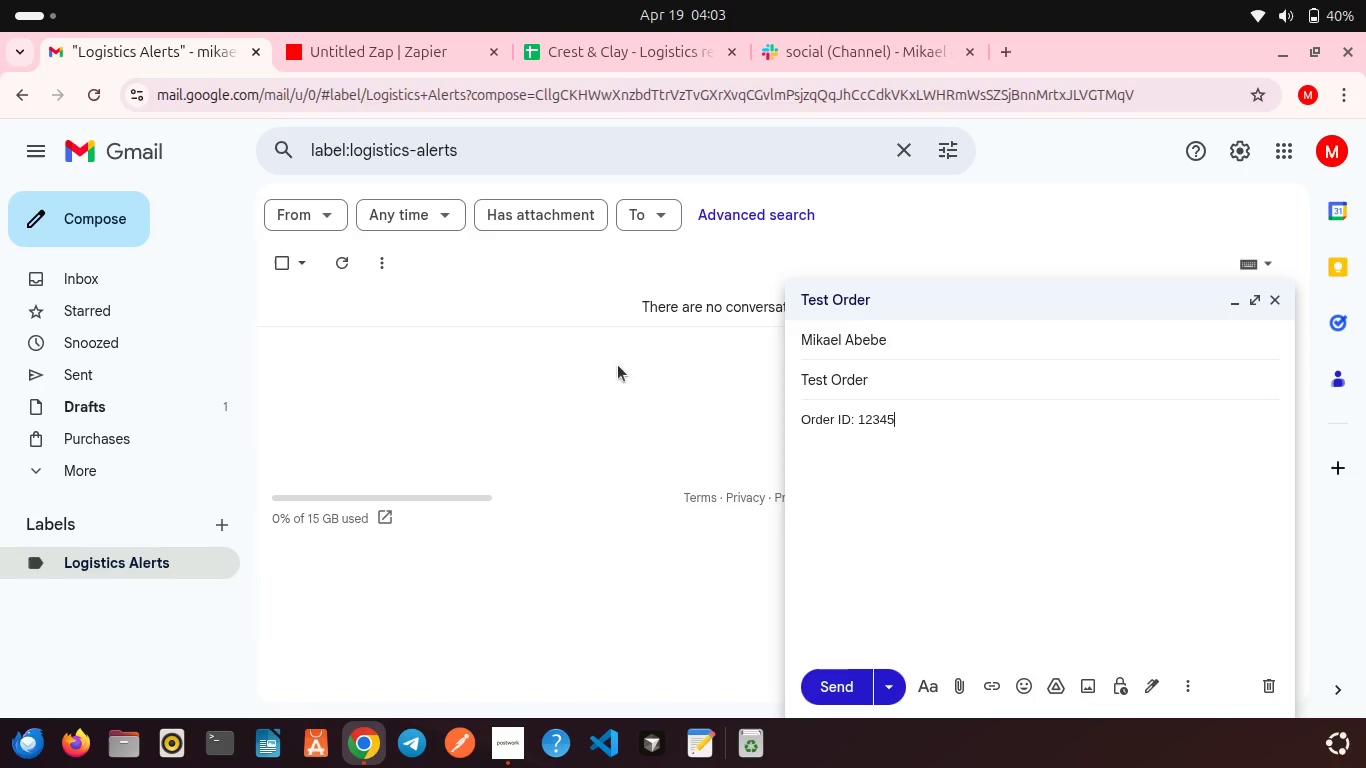 
key(Enter)
 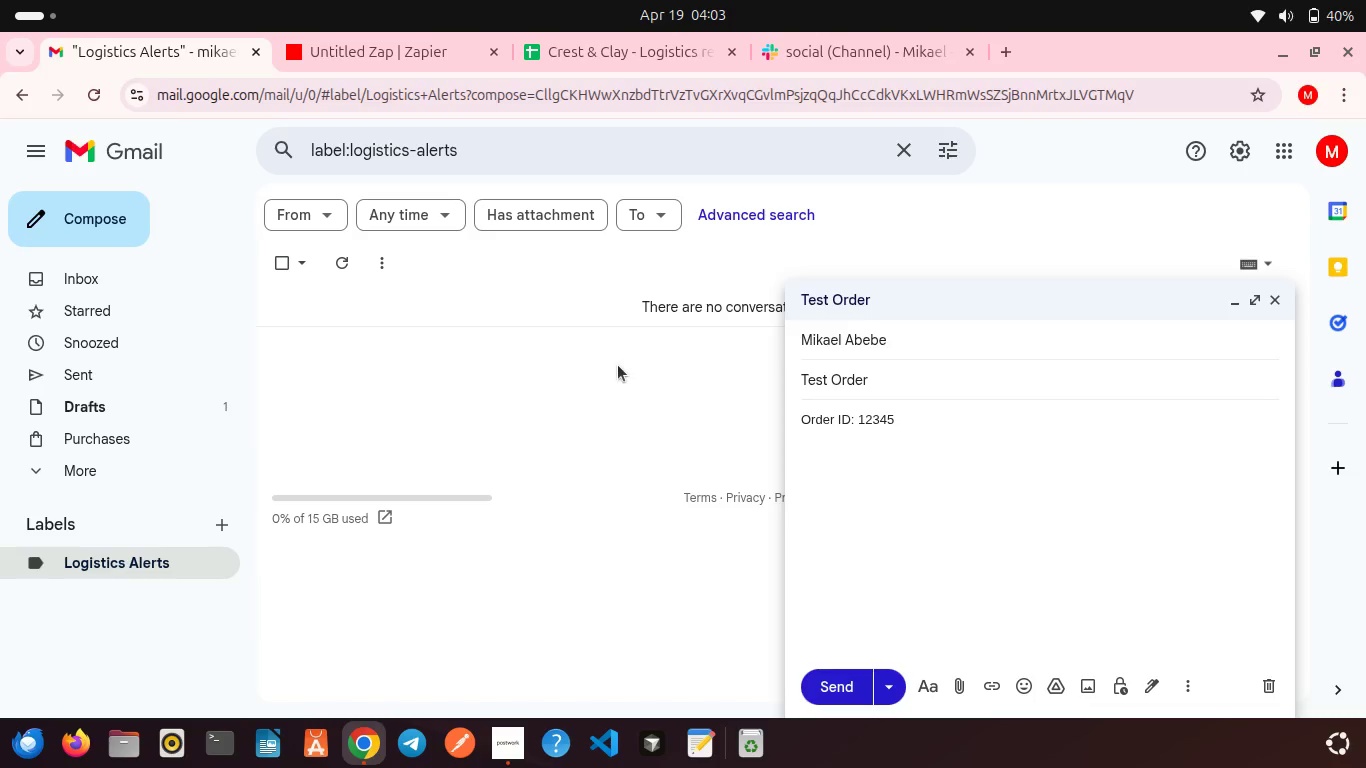 
type(Customer Name: Tewodros )
key(Backspace)
key(Backspace)
key(Backspace)
key(Backspace)
key(Backspace)
key(Backspace)
key(Backspace)
key(Backspace)
key(Backspace)
type(Yosef Abawa)
 